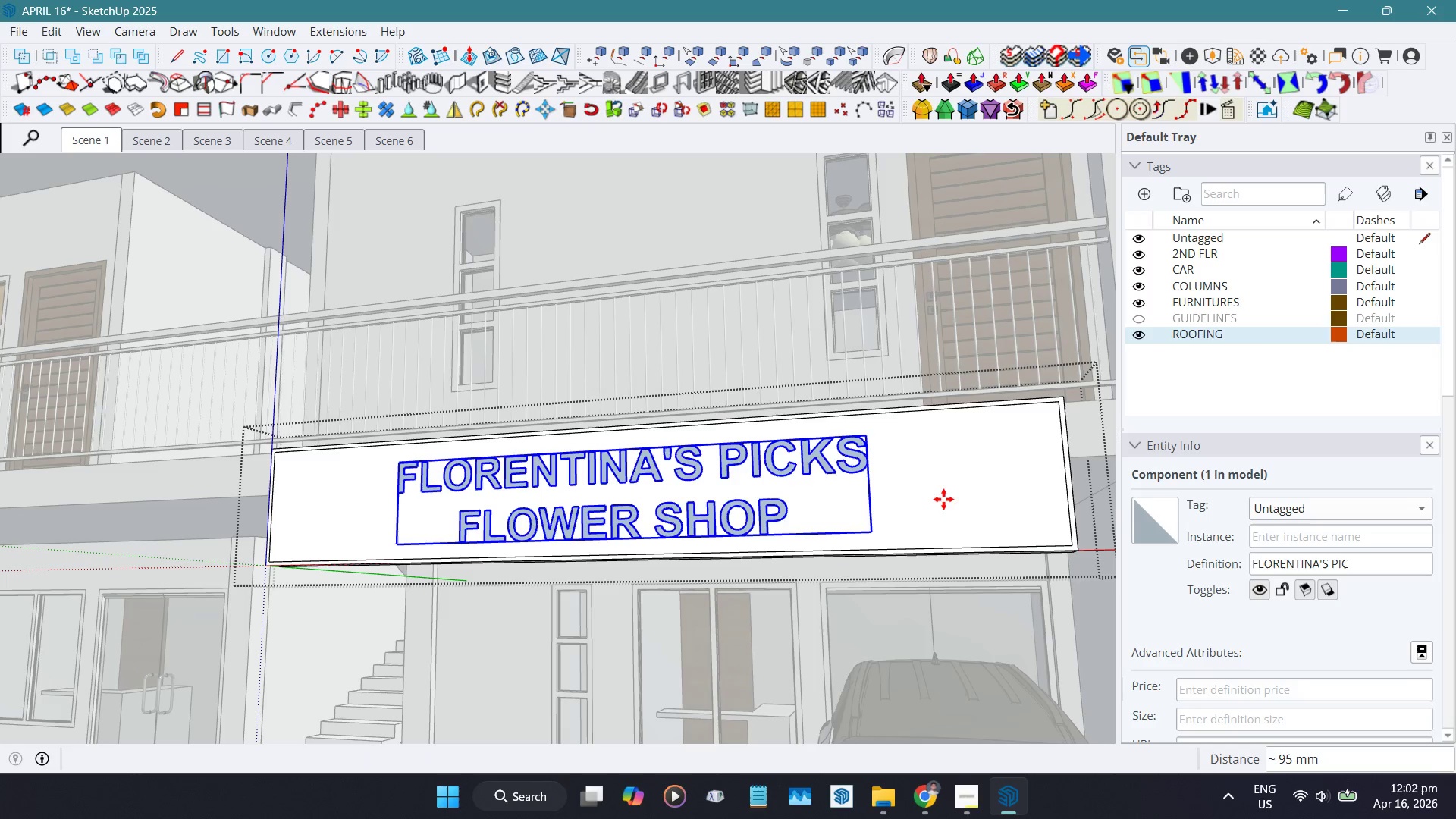 
key(Space)
 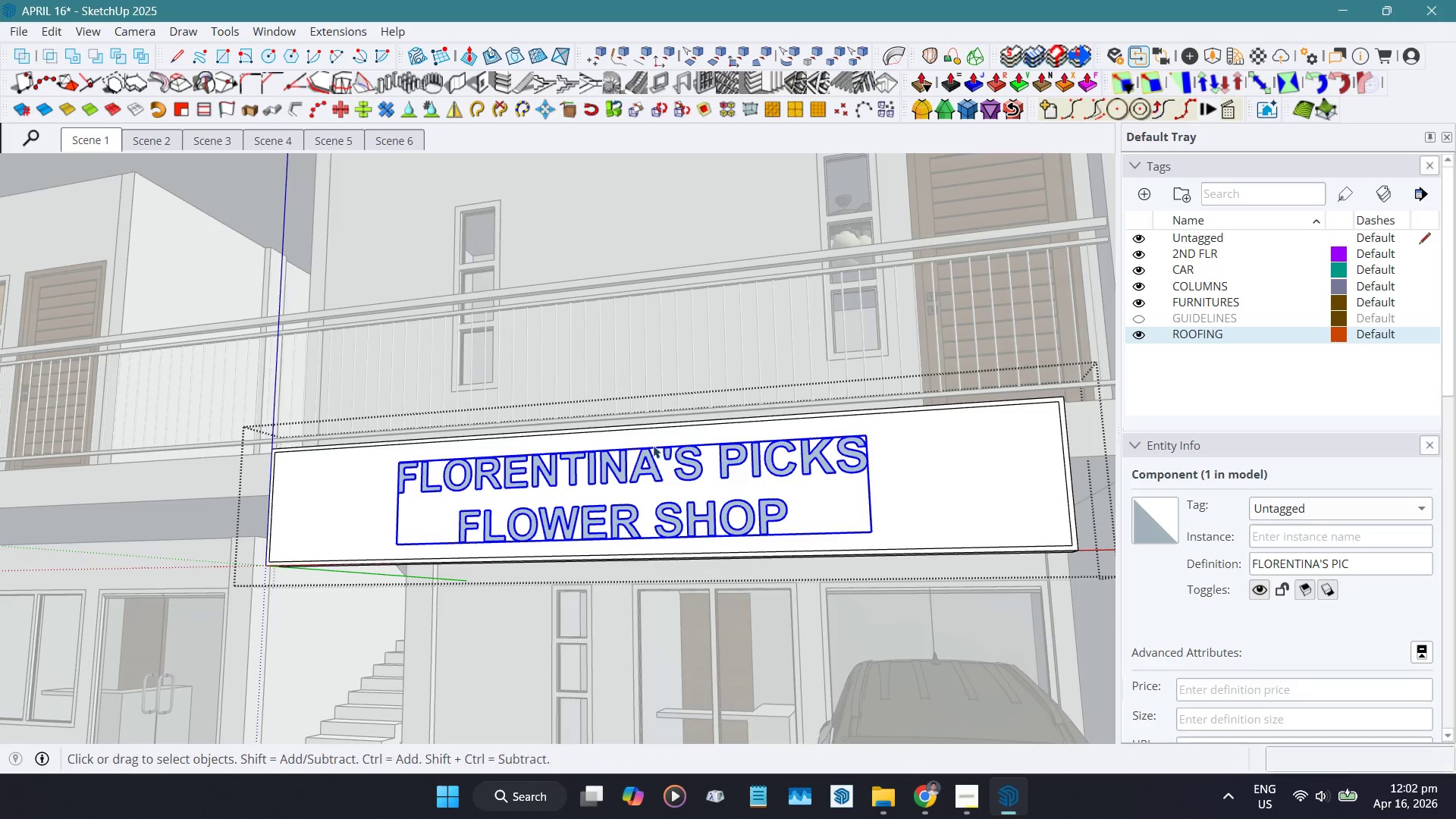 
left_click([920, 390])
 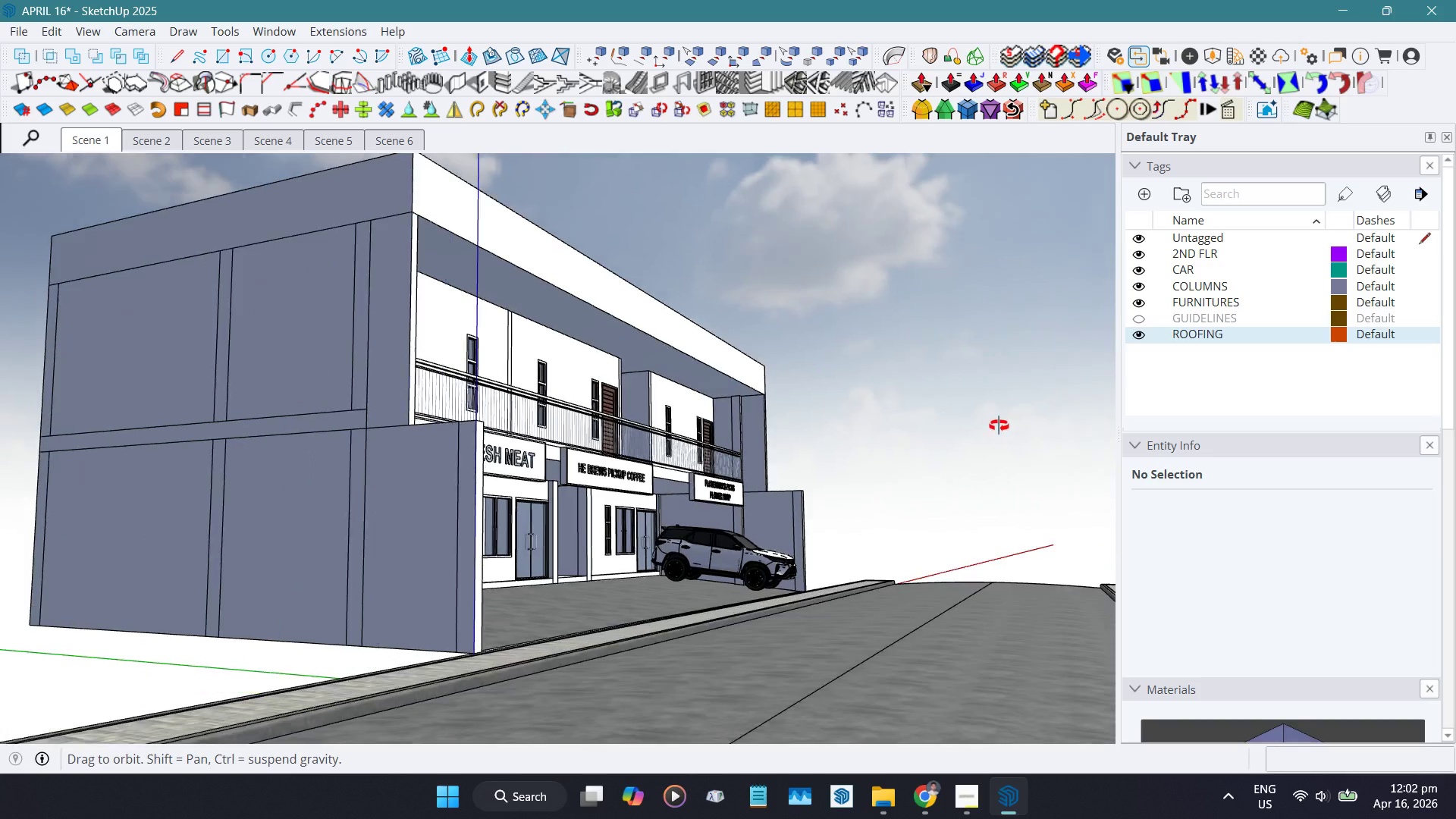 
scroll: coordinate [643, 460], scroll_direction: down, amount: 15.0
 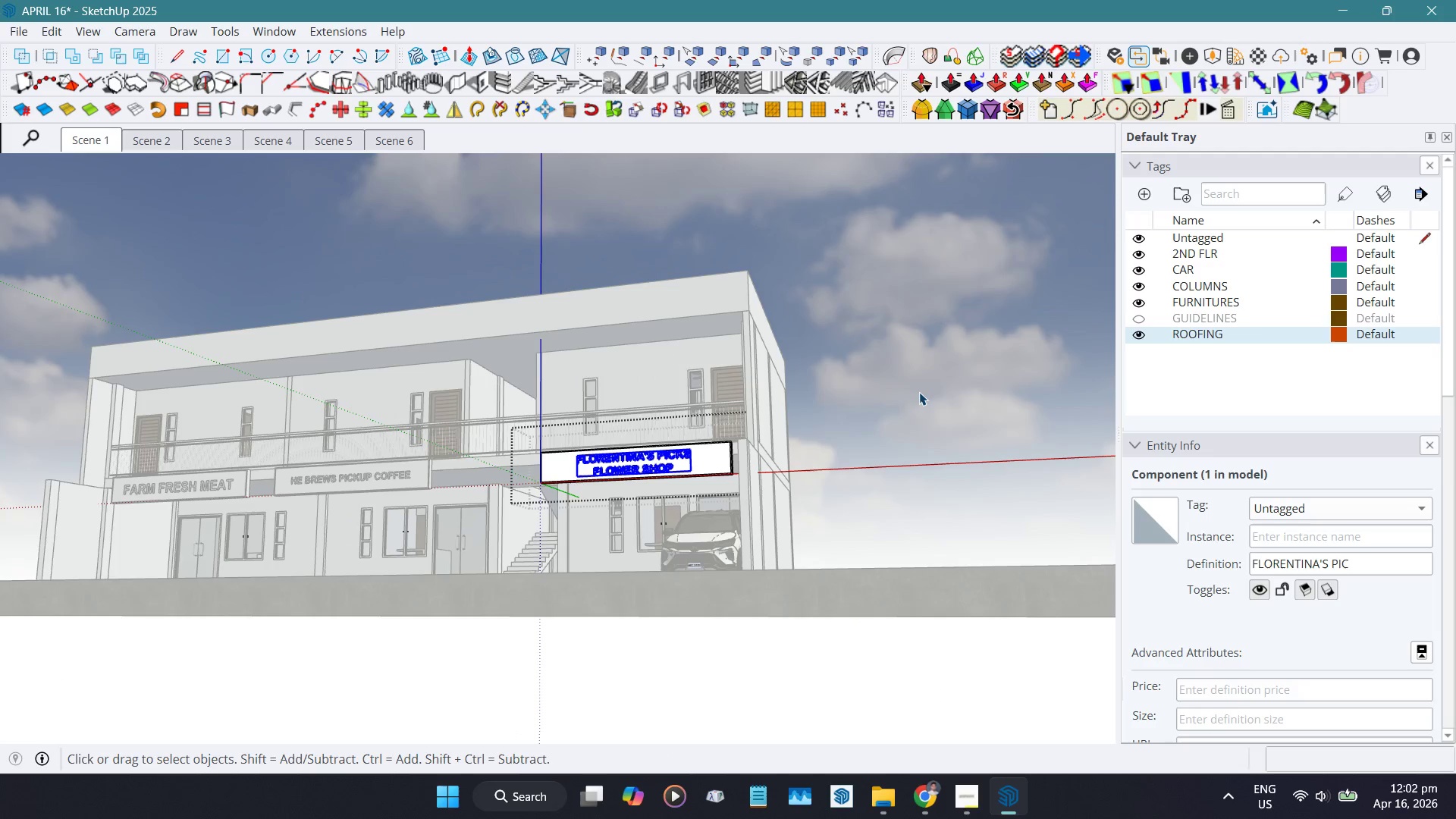 
hold_key(key=ShiftLeft, duration=0.45)
 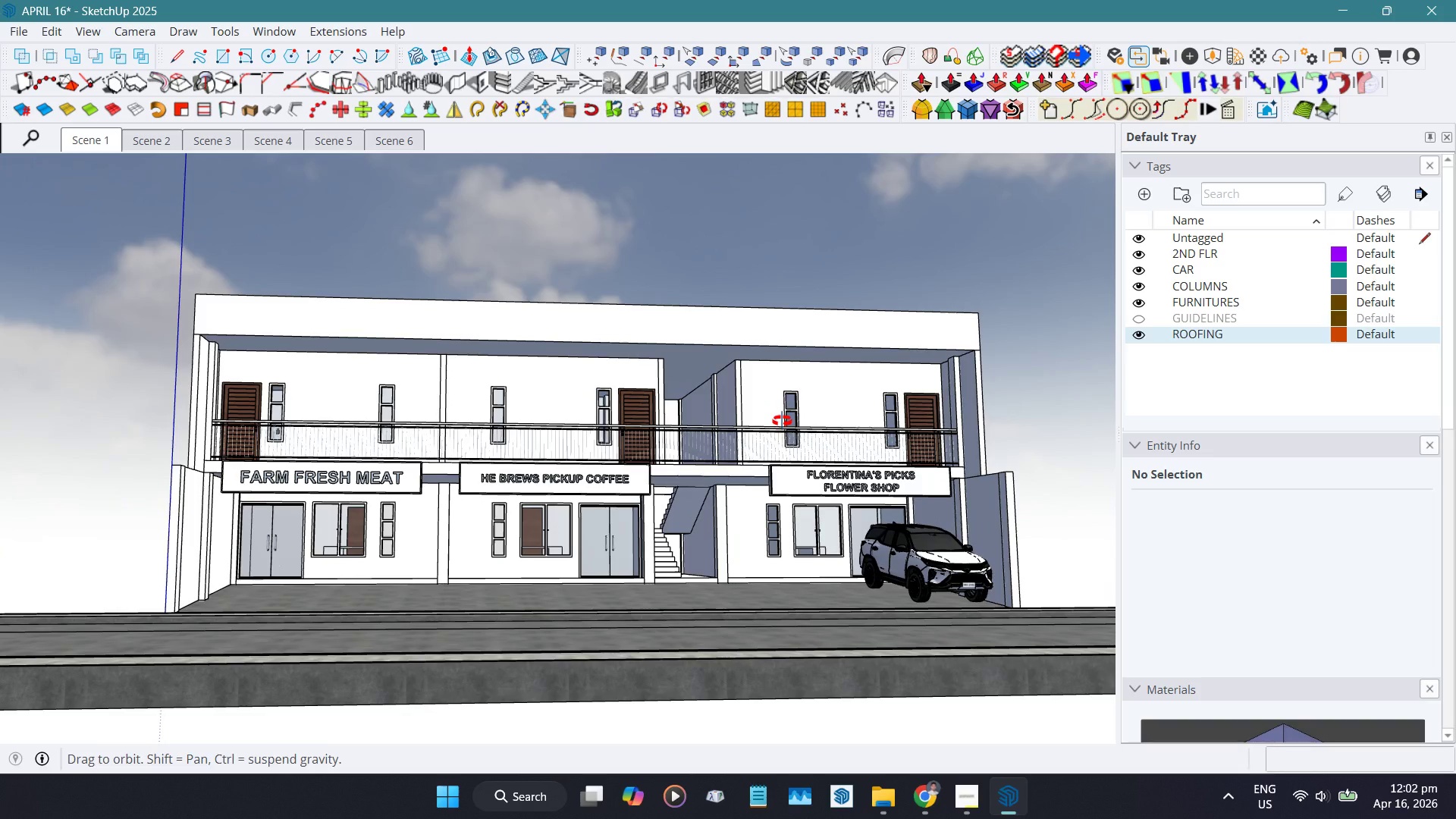 
hold_key(key=ShiftLeft, duration=0.66)
 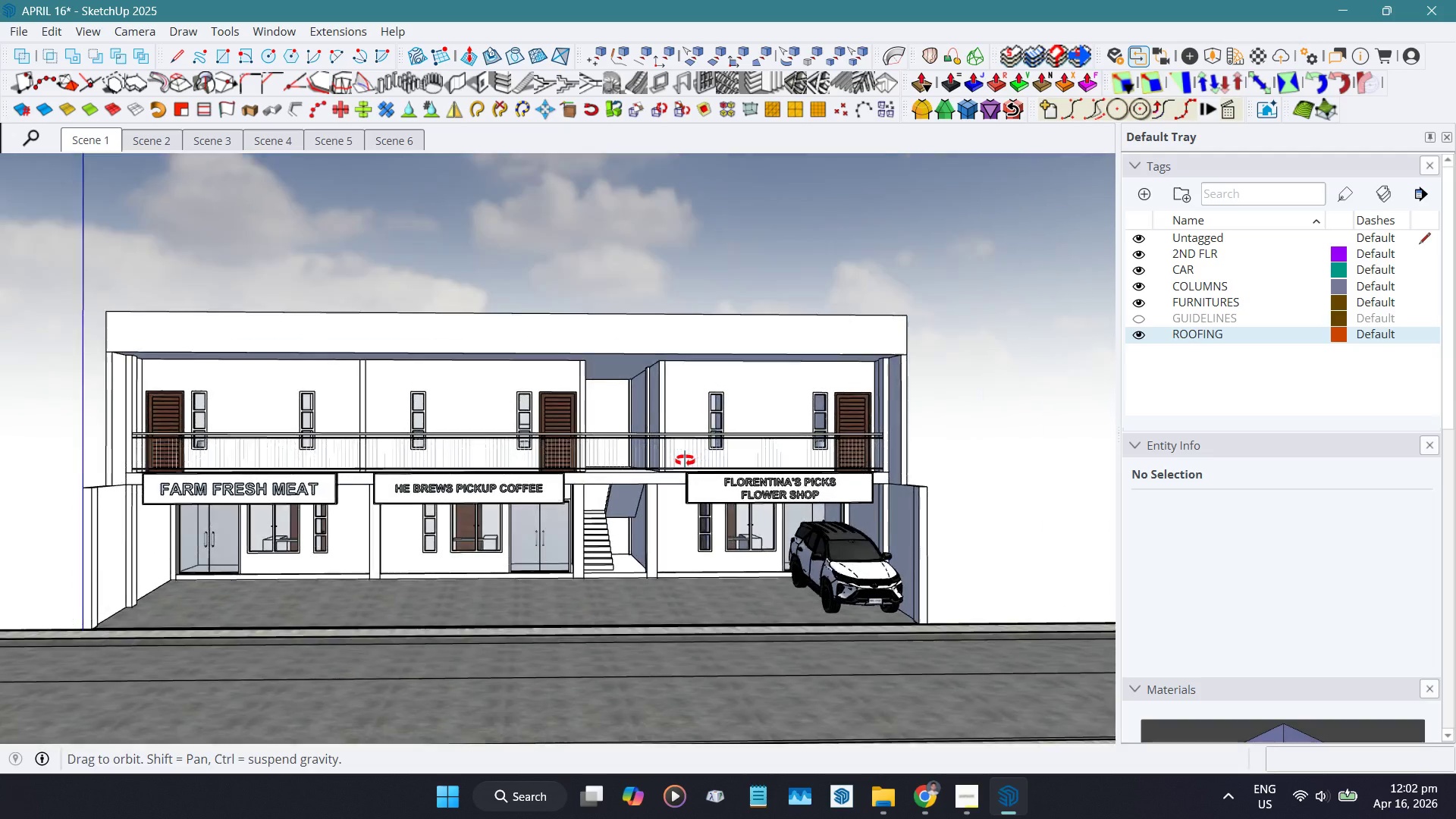 
hold_key(key=ShiftLeft, duration=0.38)
 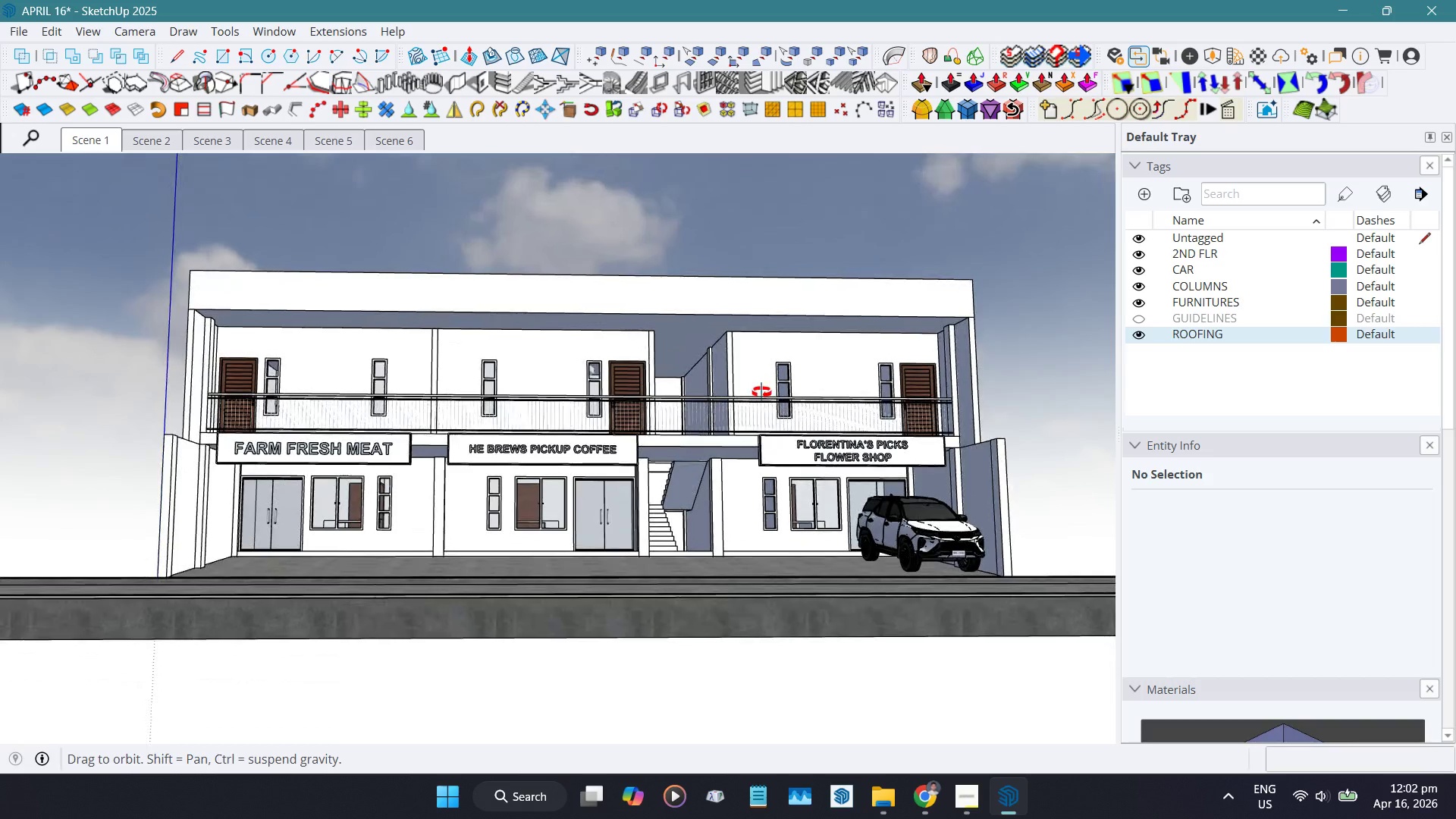 
hold_key(key=ShiftLeft, duration=0.56)
 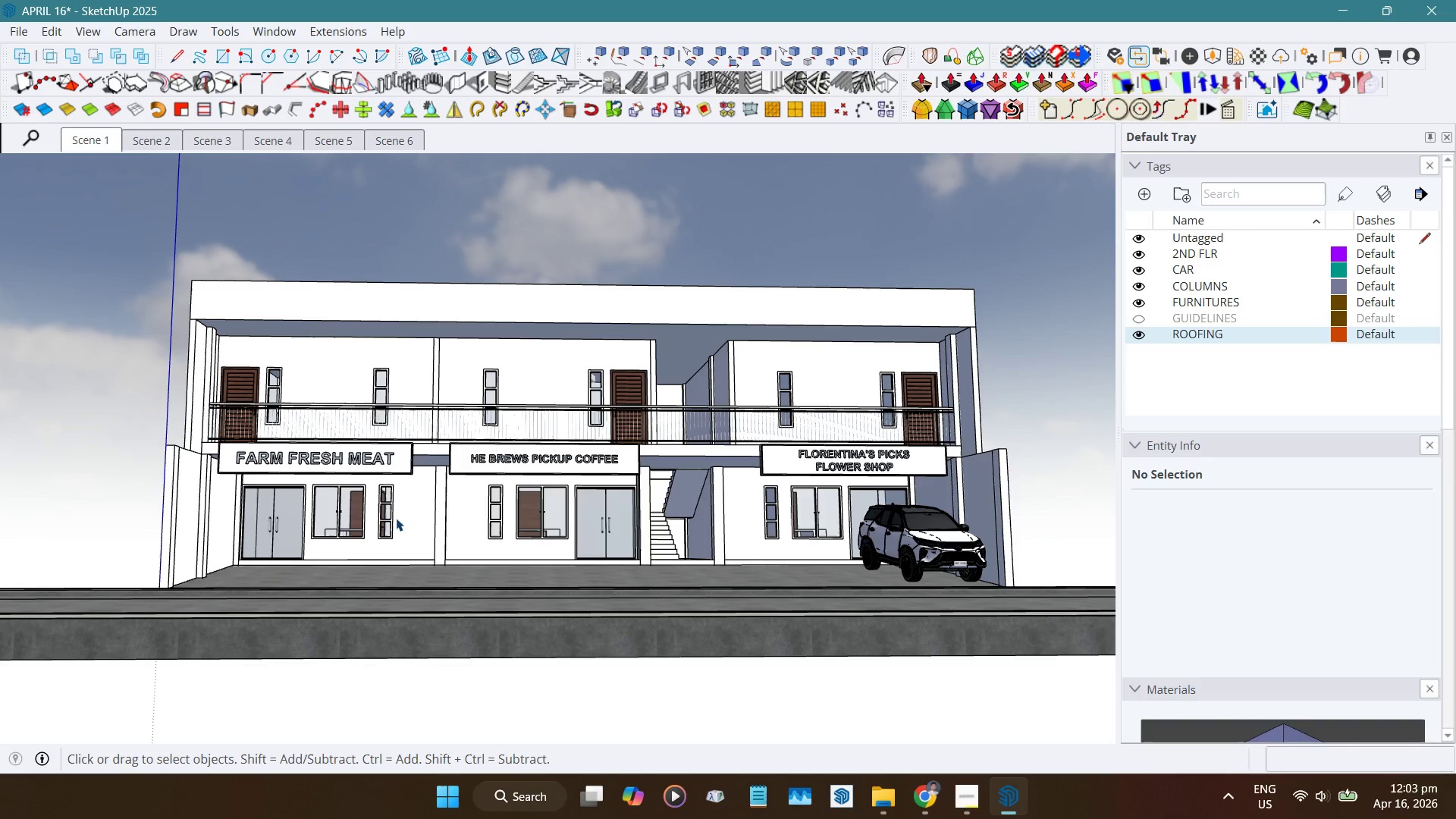 
wait(55.64)
 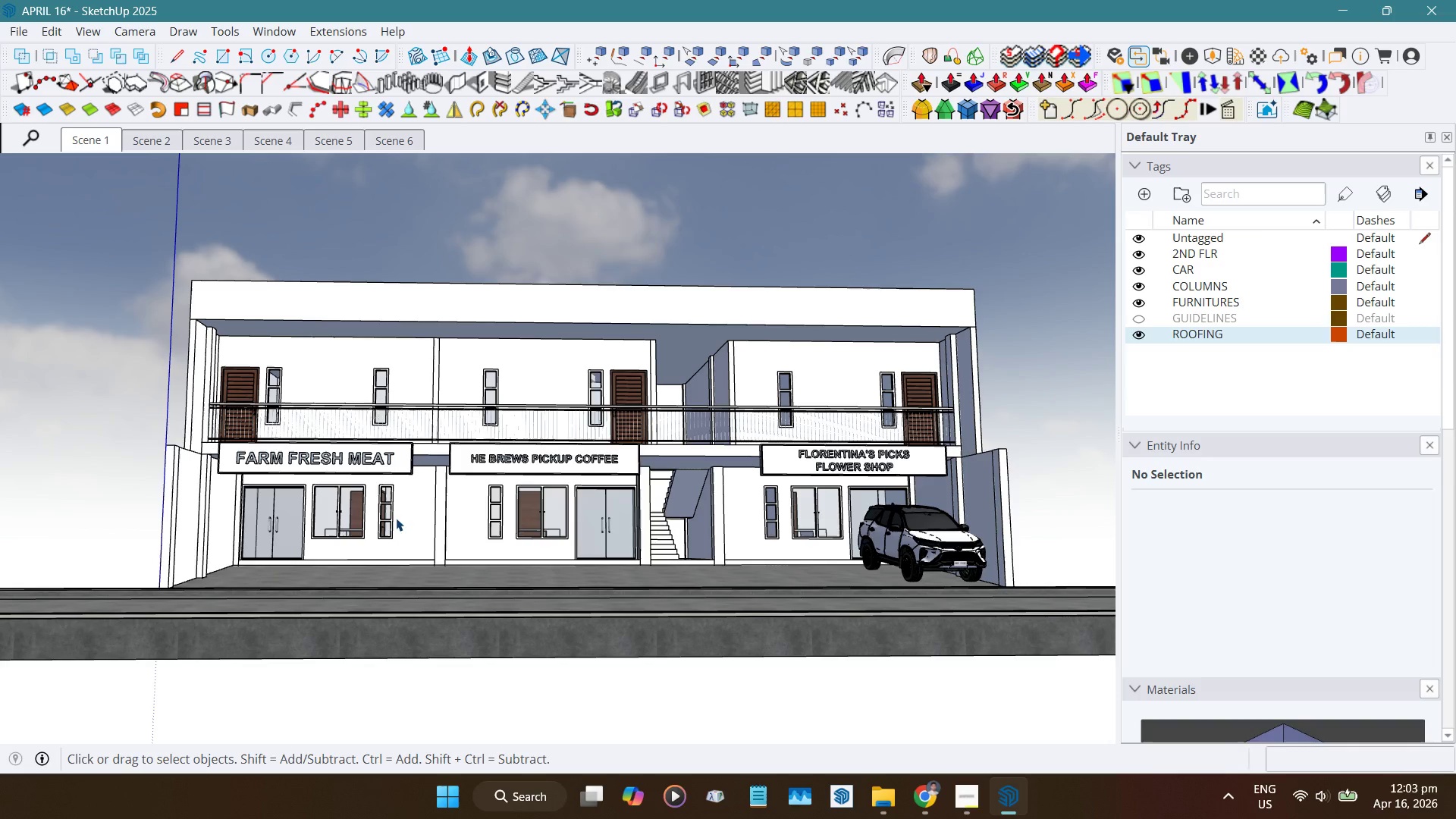 
scroll: coordinate [74, 433], scroll_direction: down, amount: 5.0
 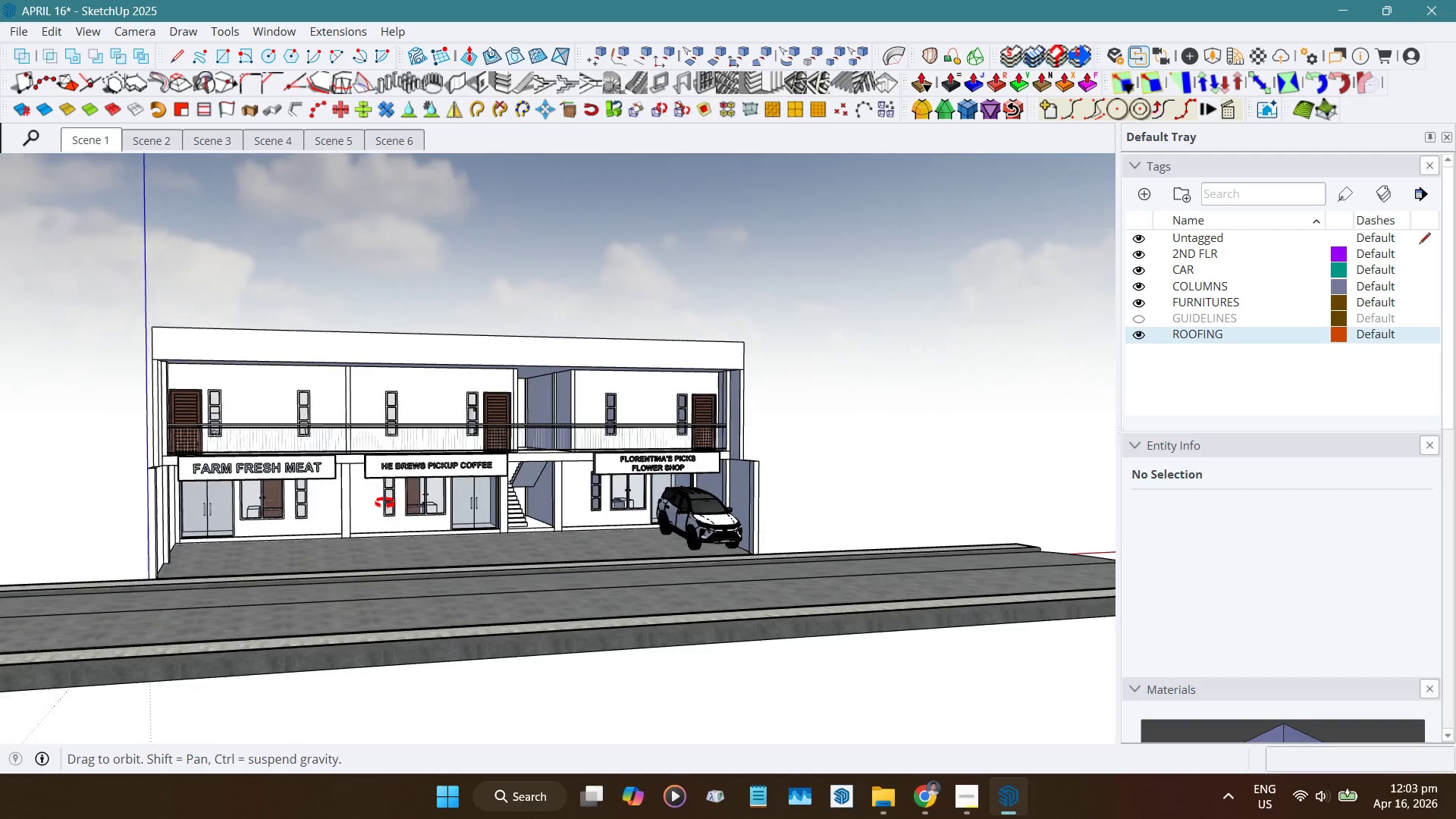 
hold_key(key=ShiftLeft, duration=0.98)
 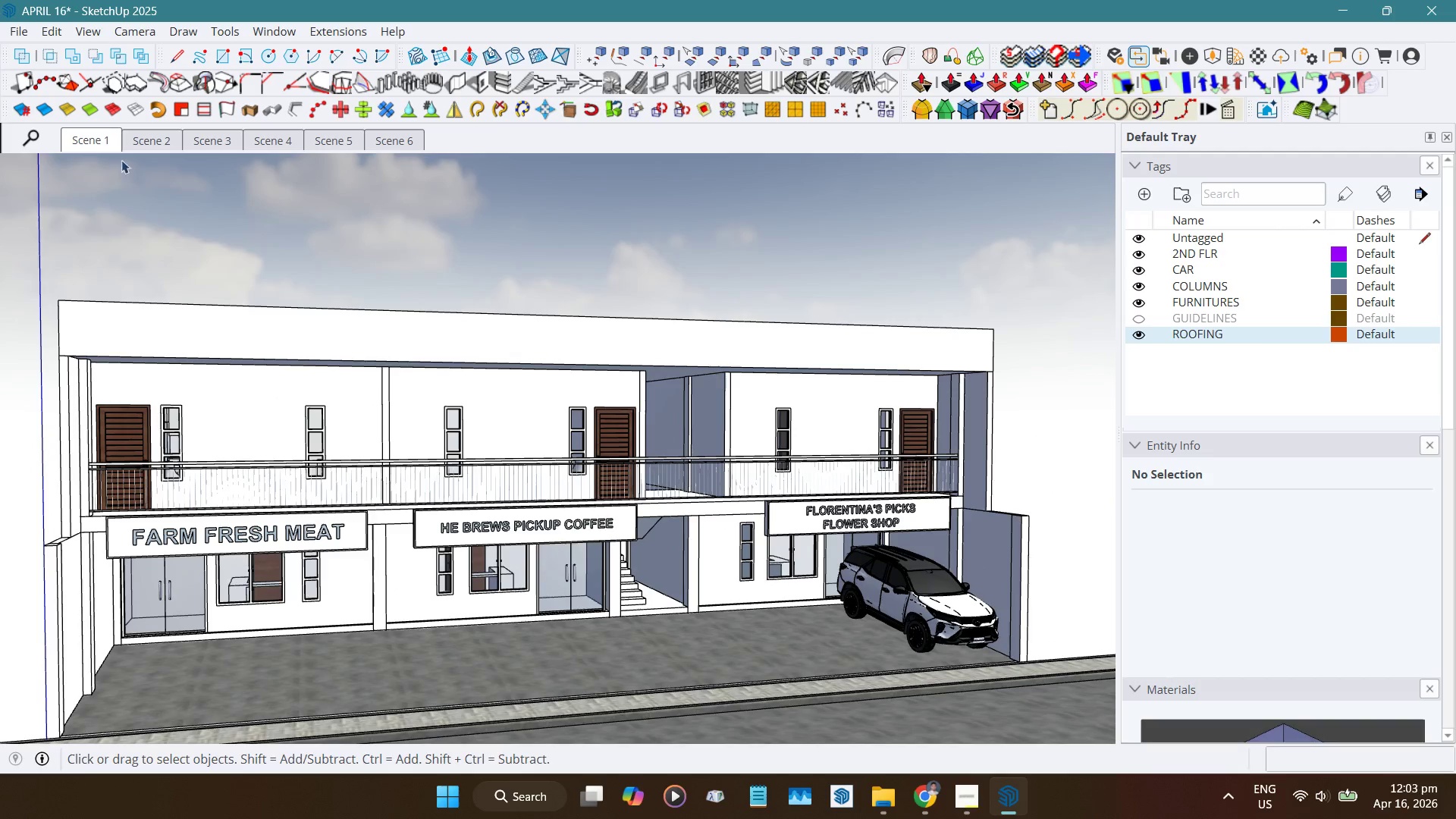 
scroll: coordinate [439, 513], scroll_direction: up, amount: 4.0
 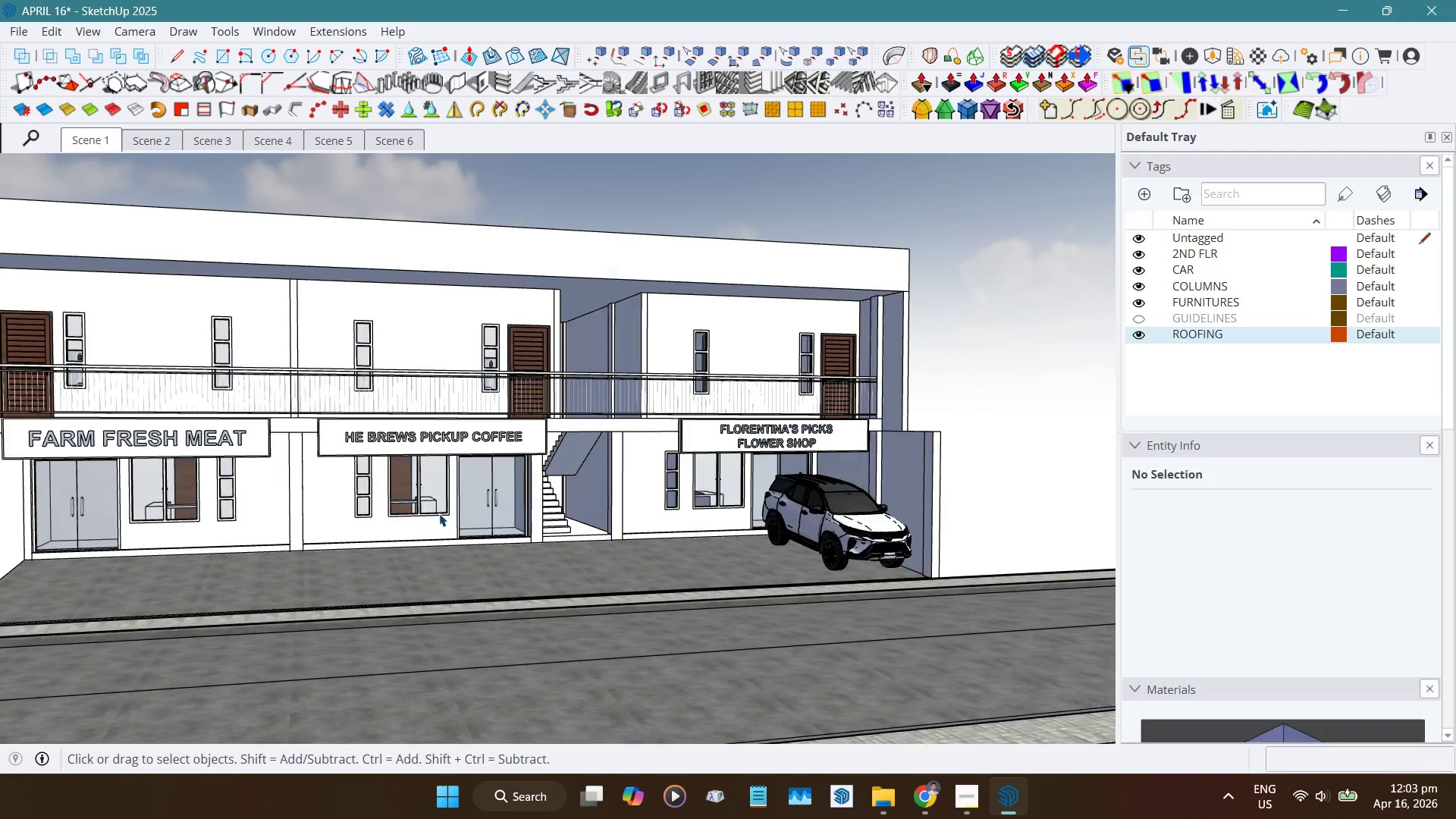 
left_click([106, 146])
 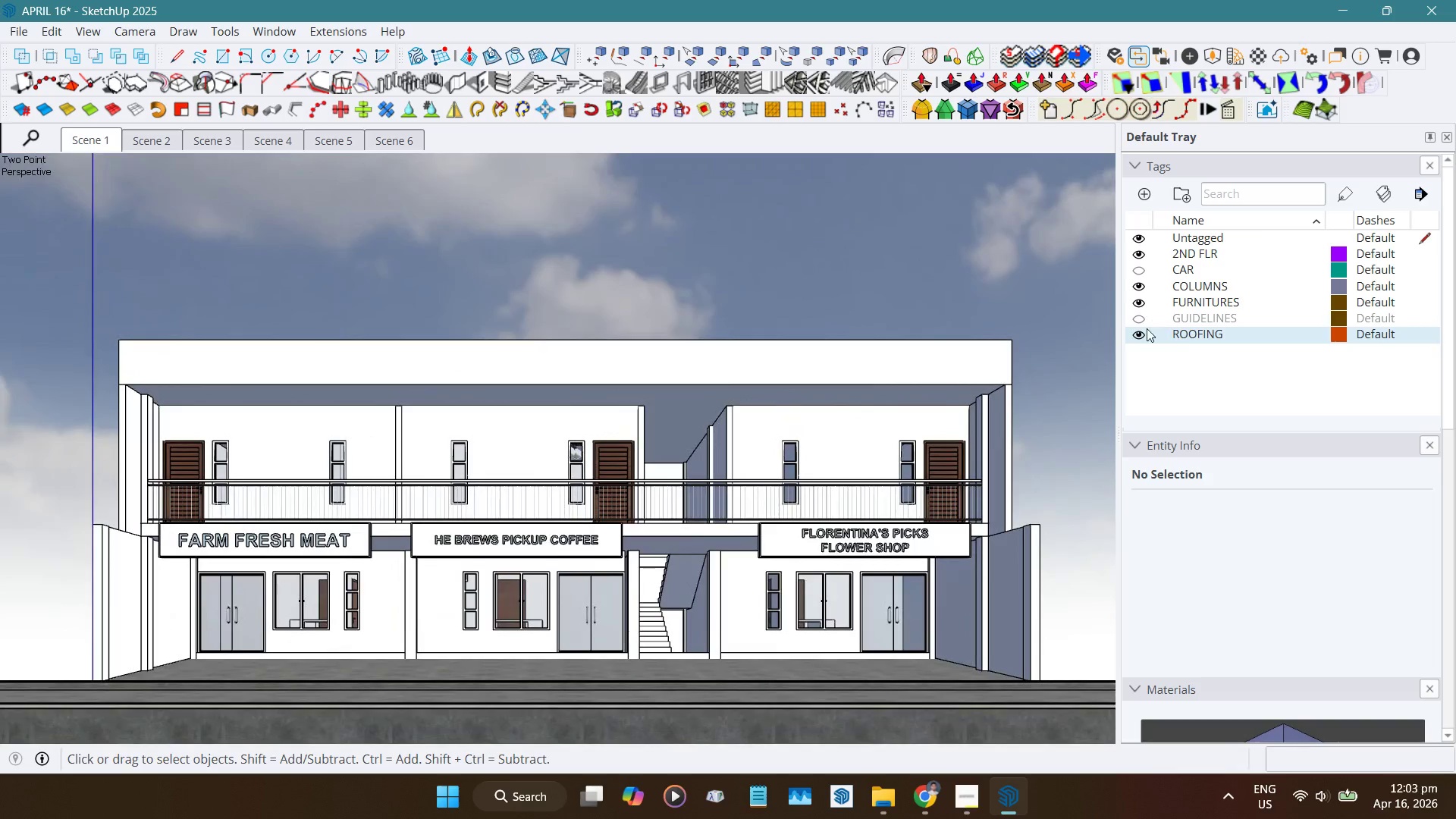 
left_click([1139, 268])
 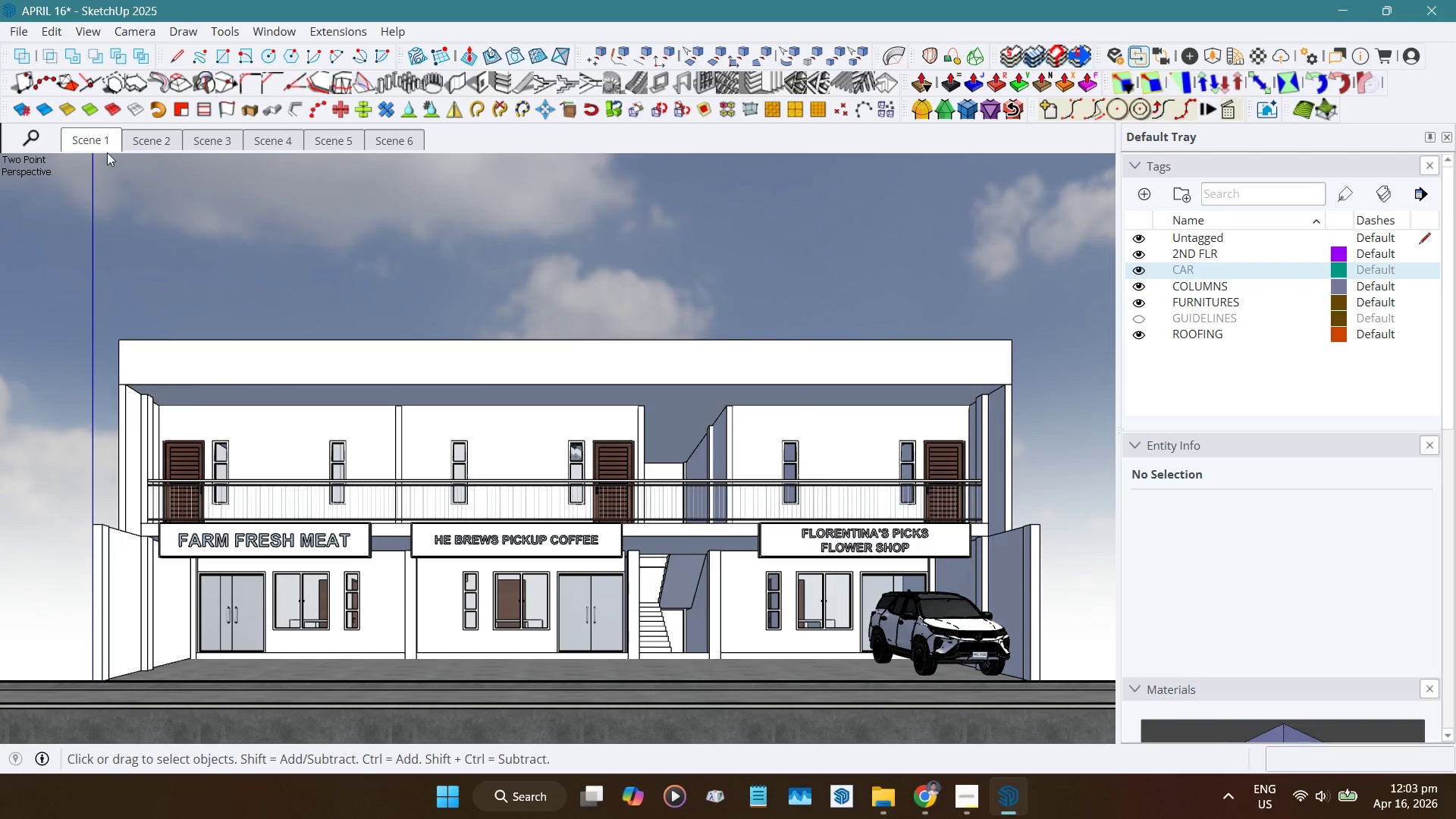 
right_click([106, 147])
 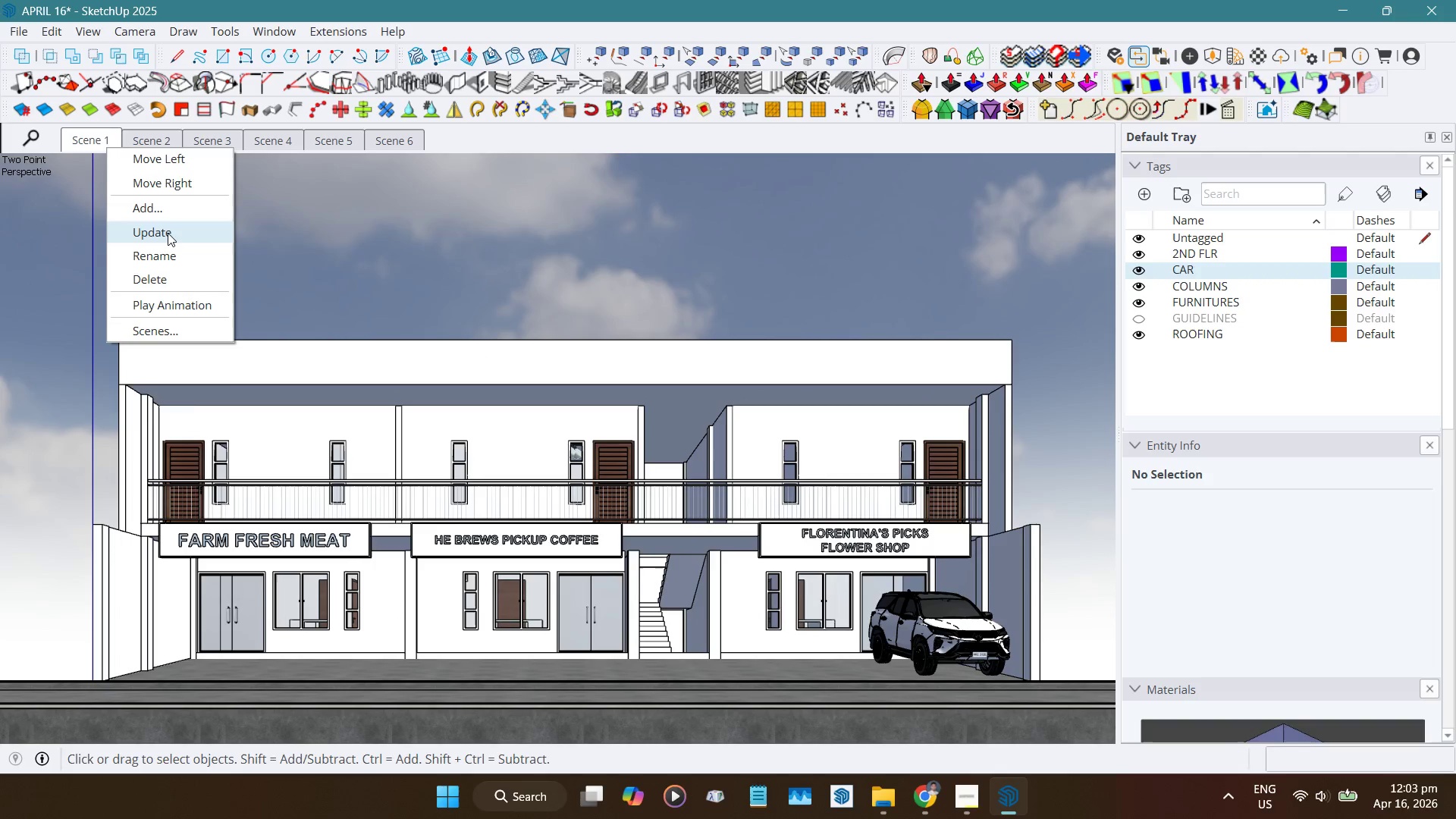 
left_click([168, 231])
 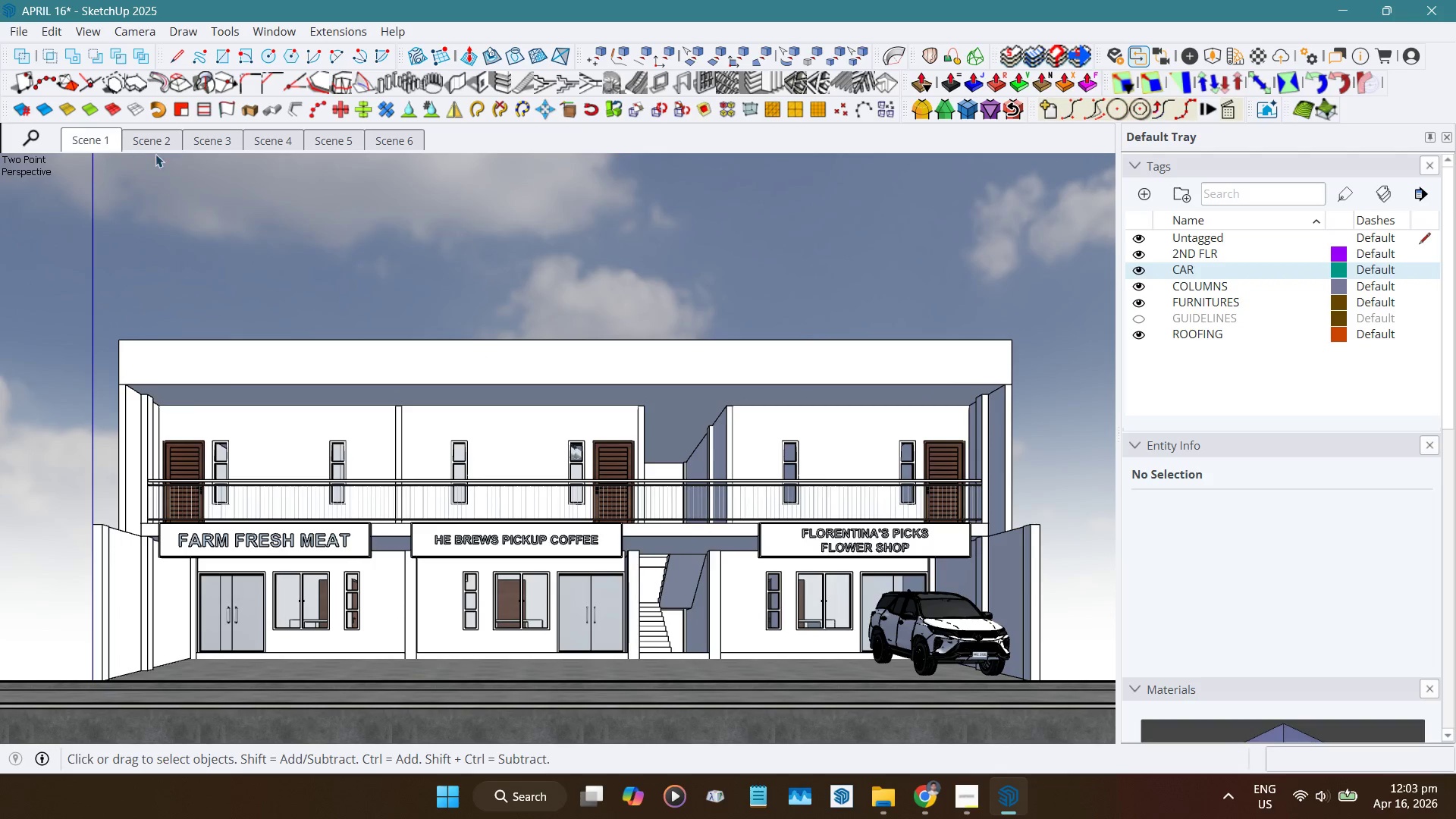 
left_click([155, 145])
 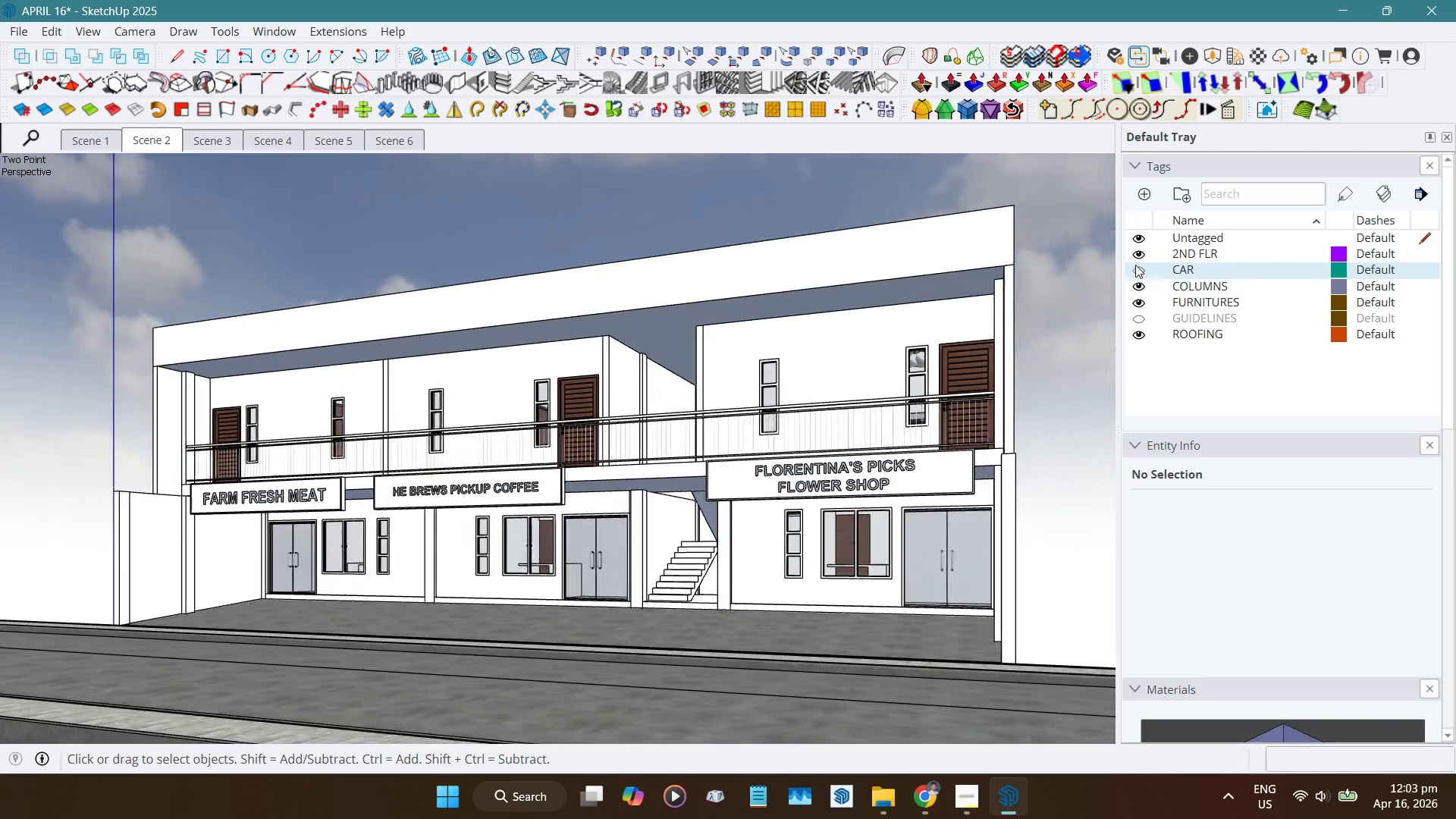 
left_click([1139, 271])
 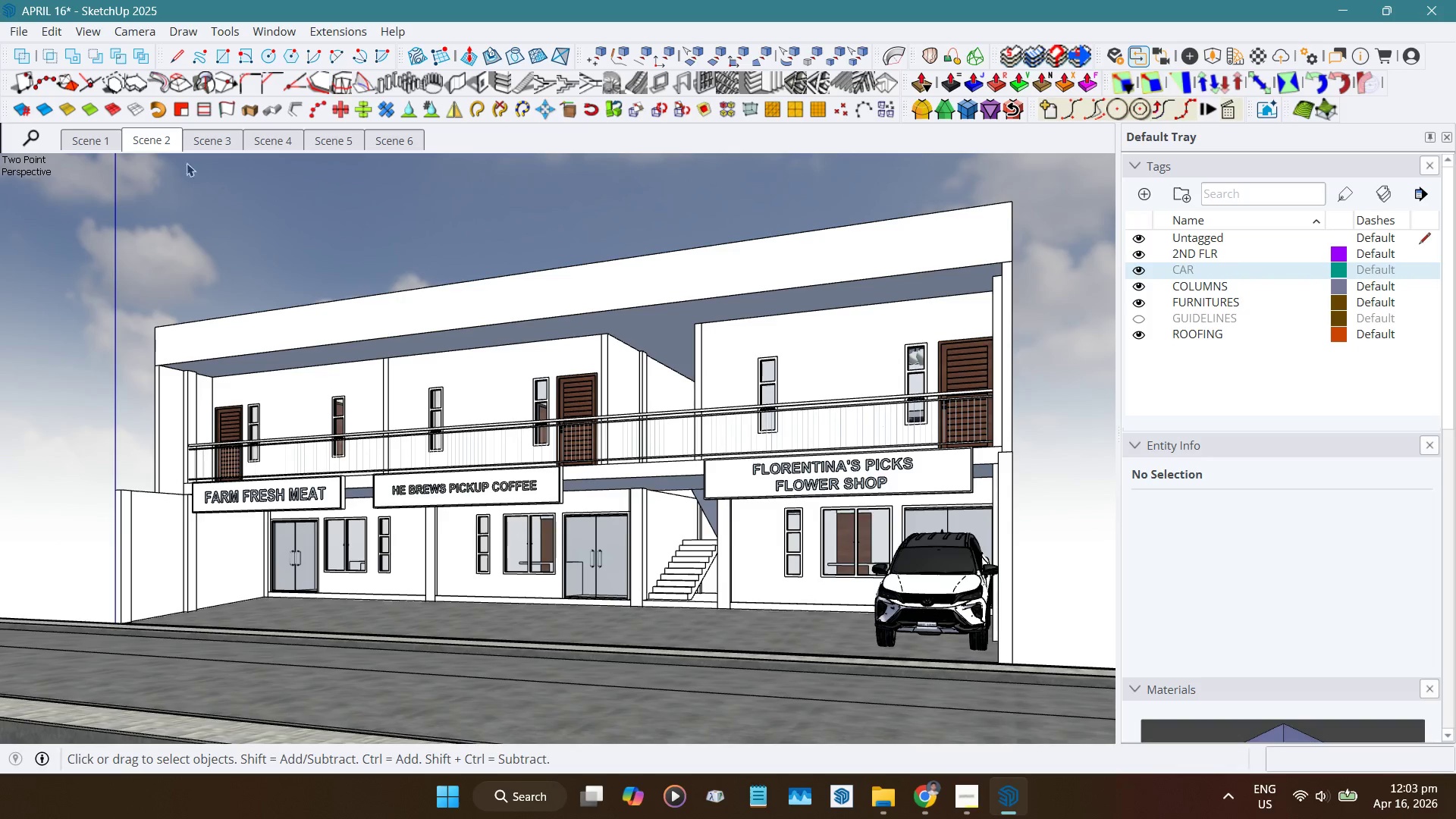 
right_click([163, 148])
 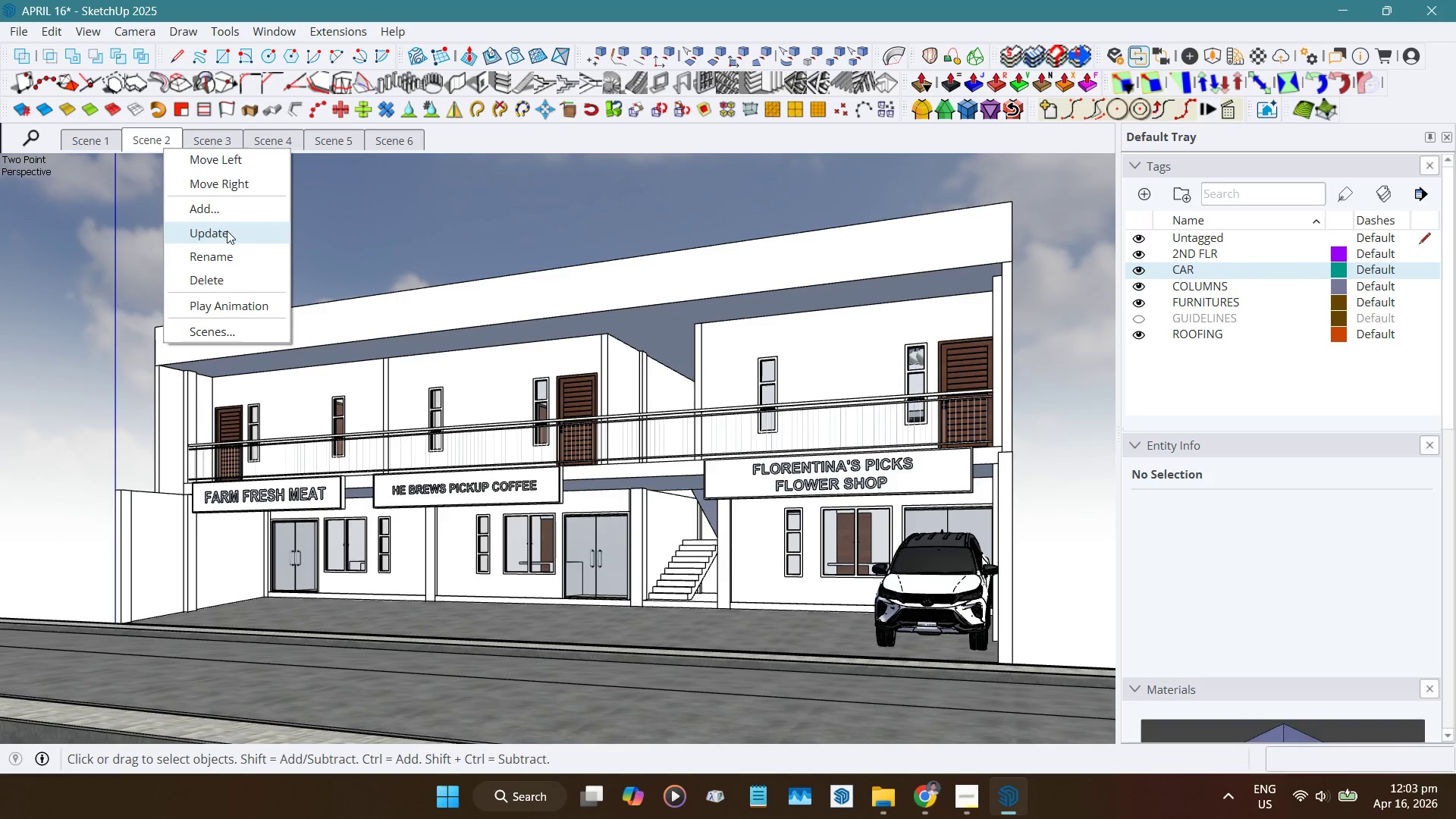 
left_click([227, 231])
 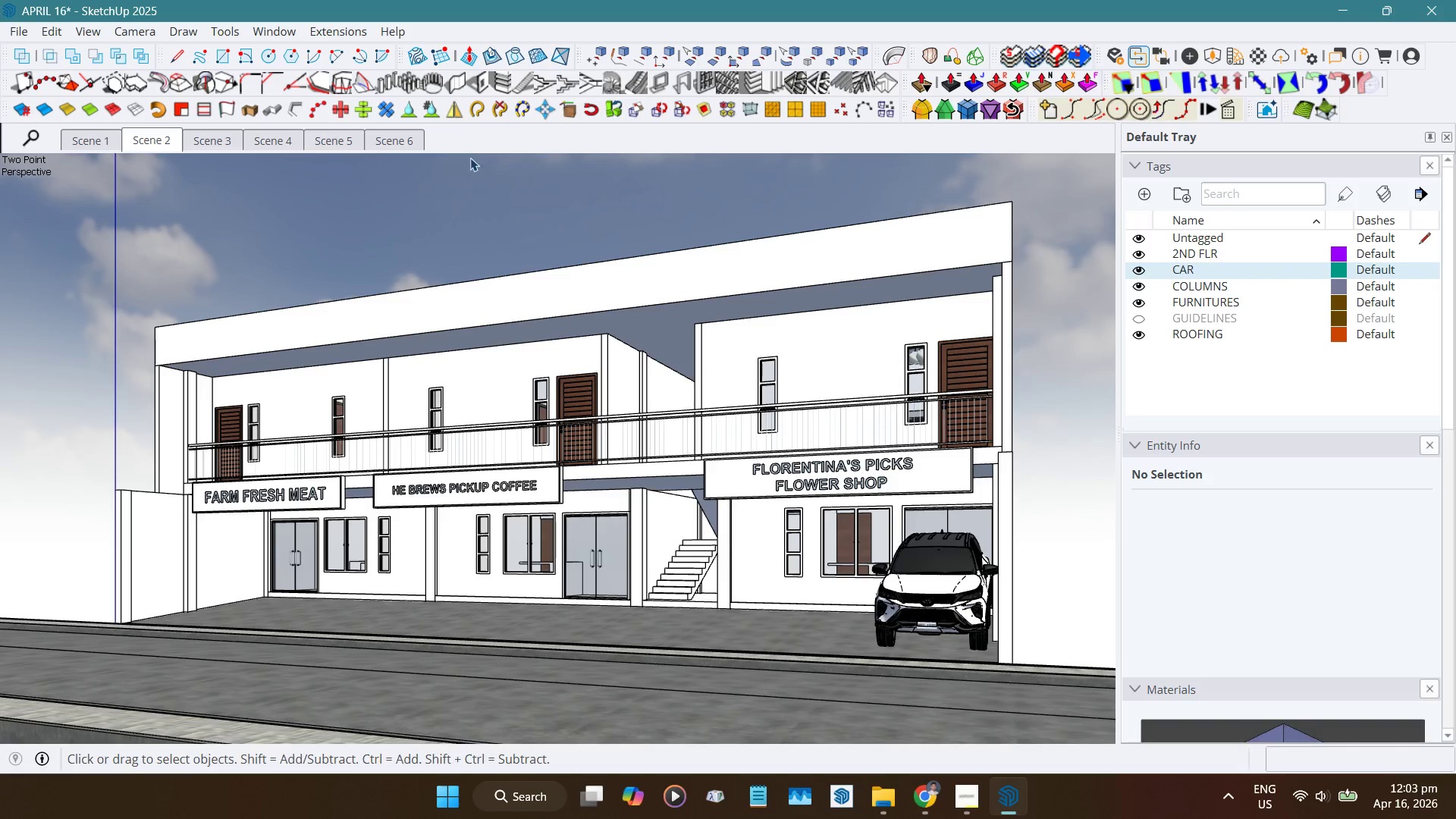 
wait(5.06)
 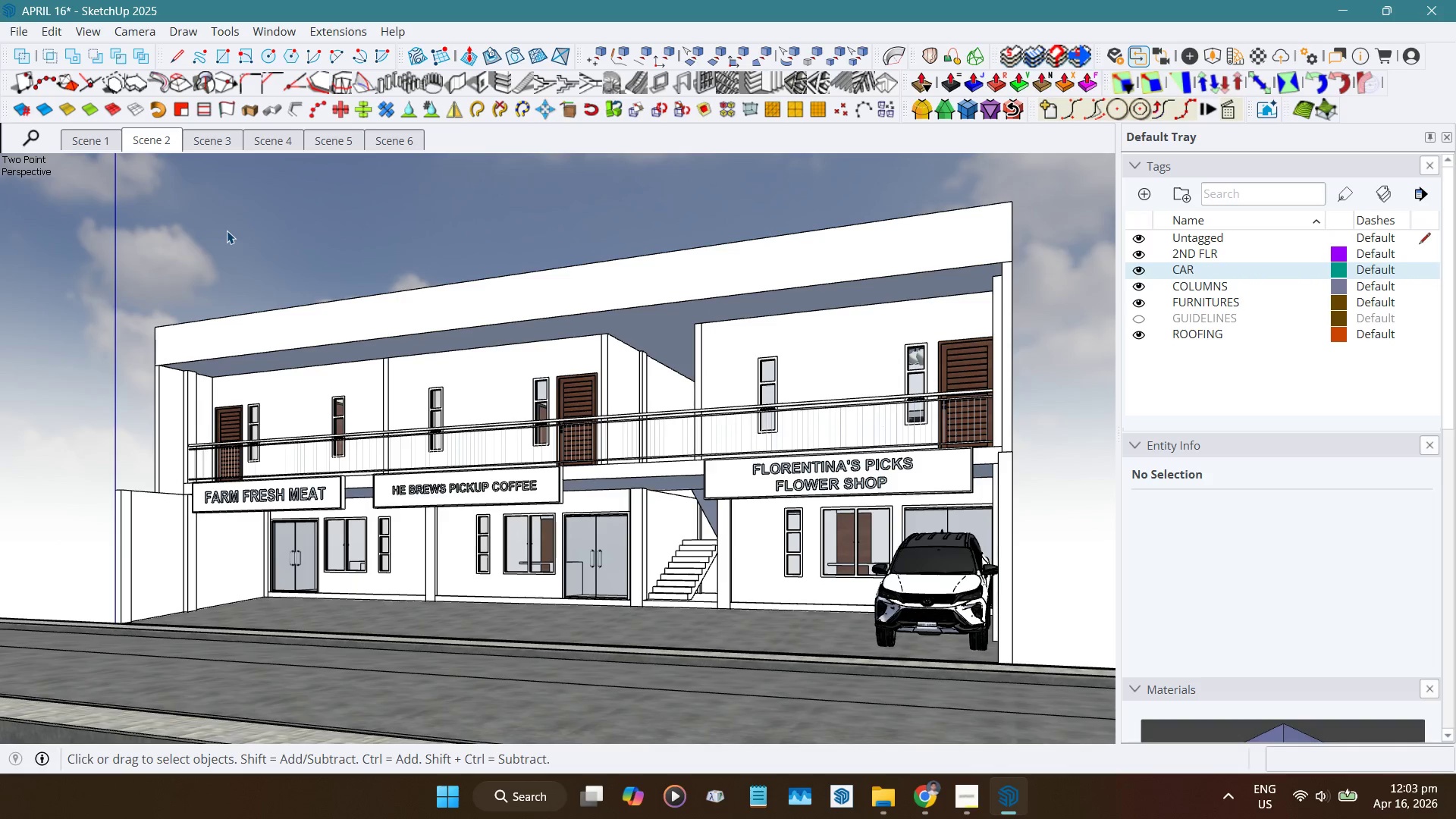 
left_click([221, 144])
 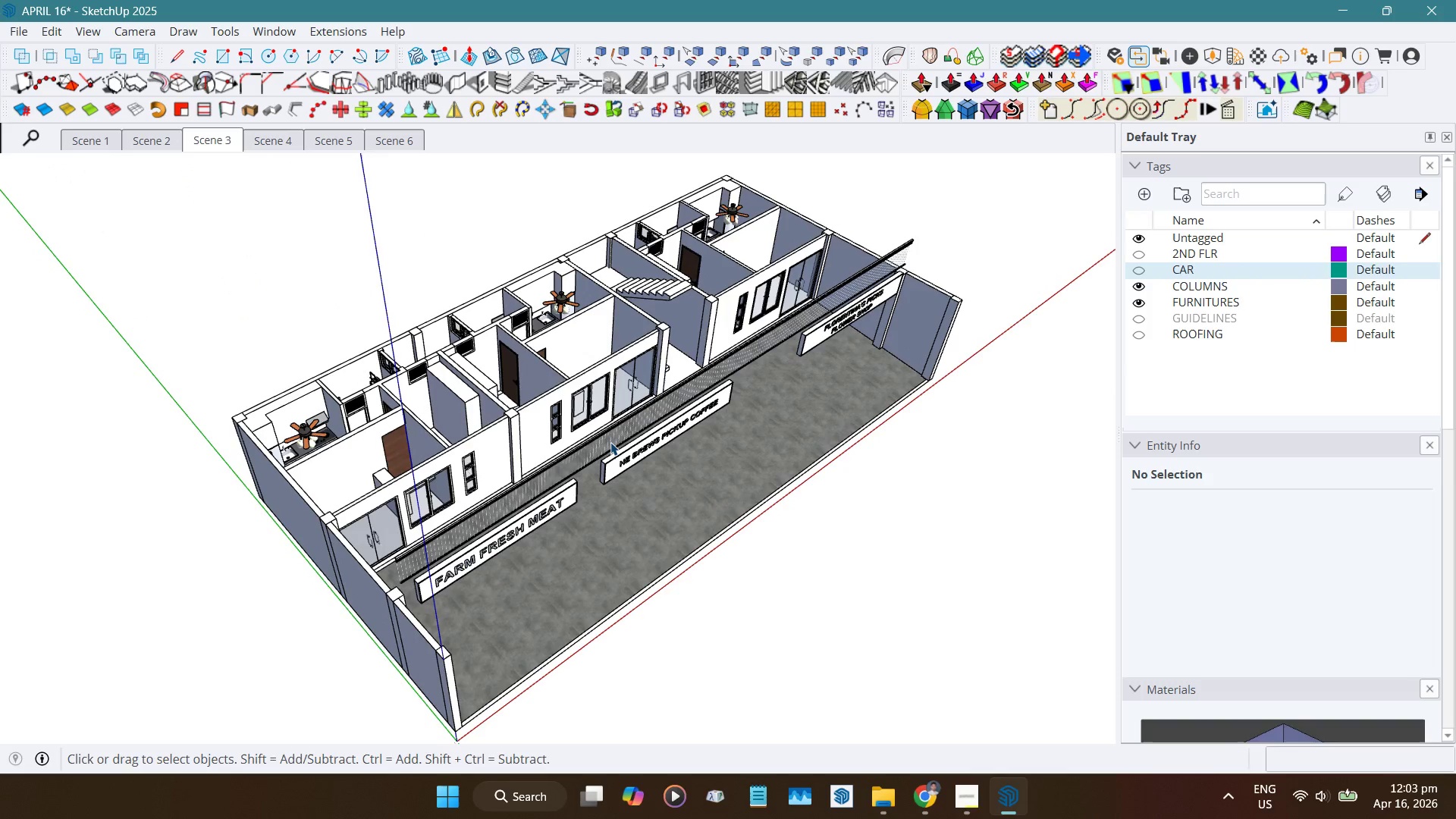 
wait(5.38)
 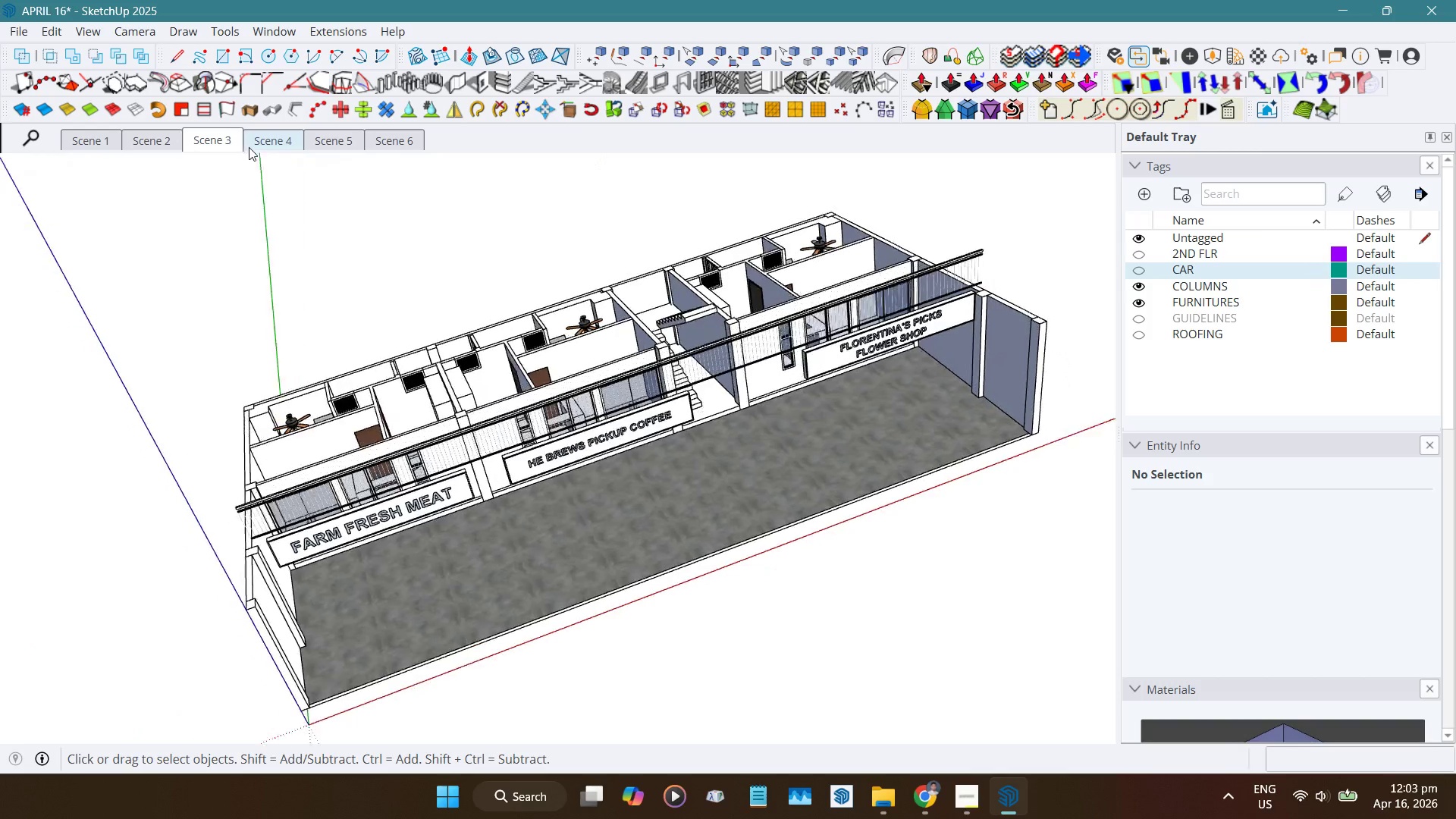 
left_click([590, 438])
 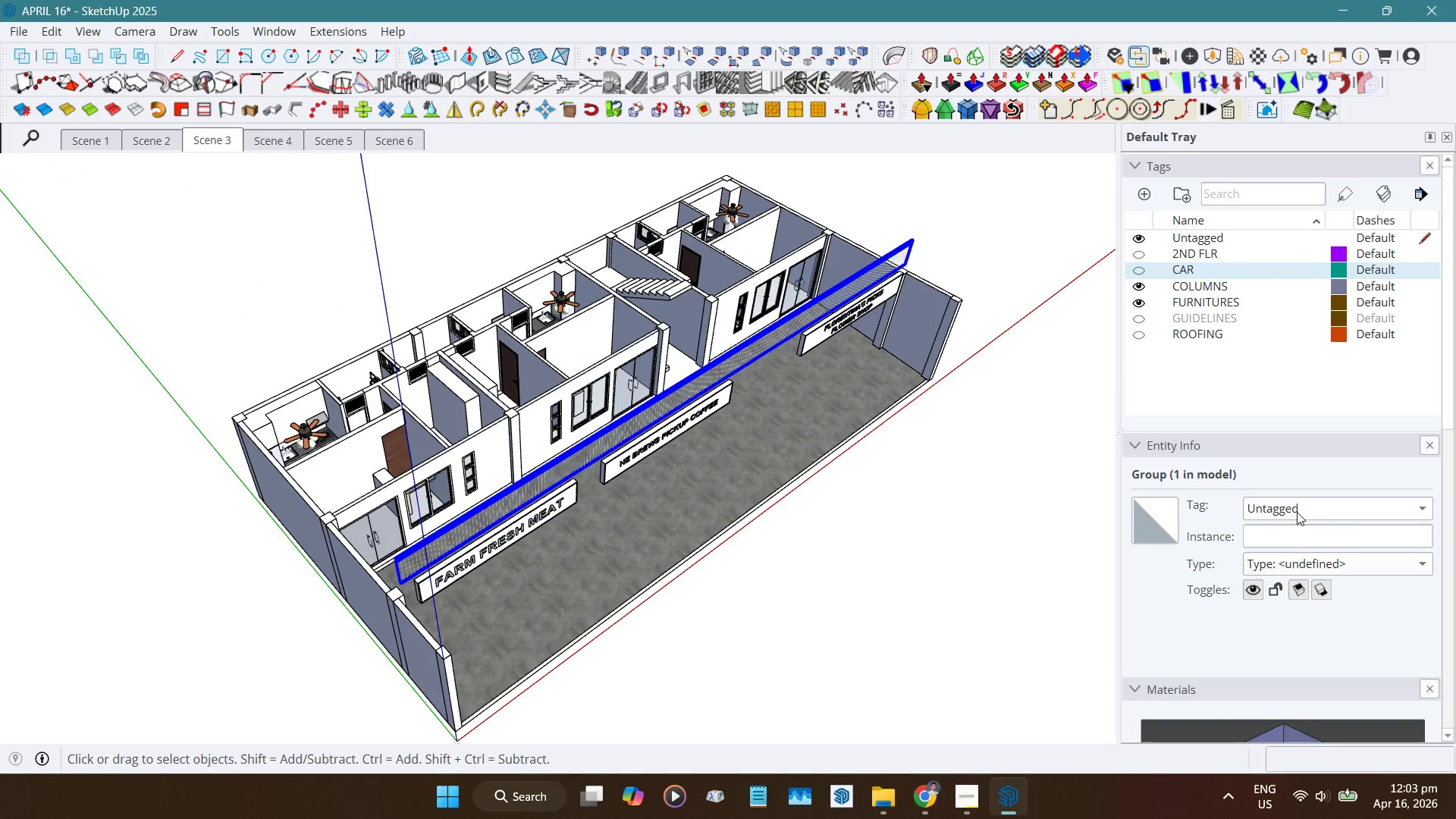 
hold_key(key=ControlLeft, duration=0.75)
 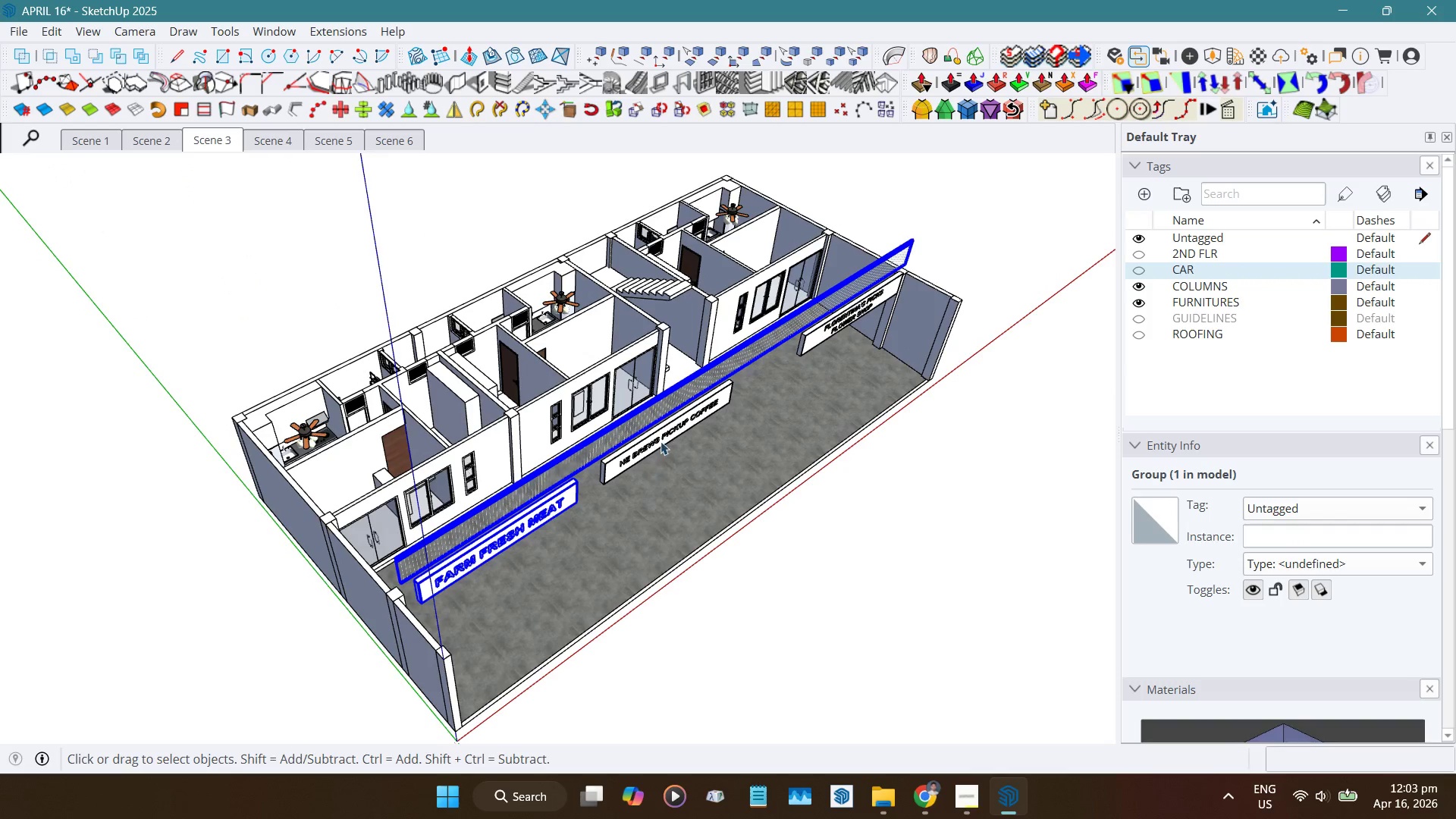 
hold_key(key=ControlLeft, duration=0.55)
 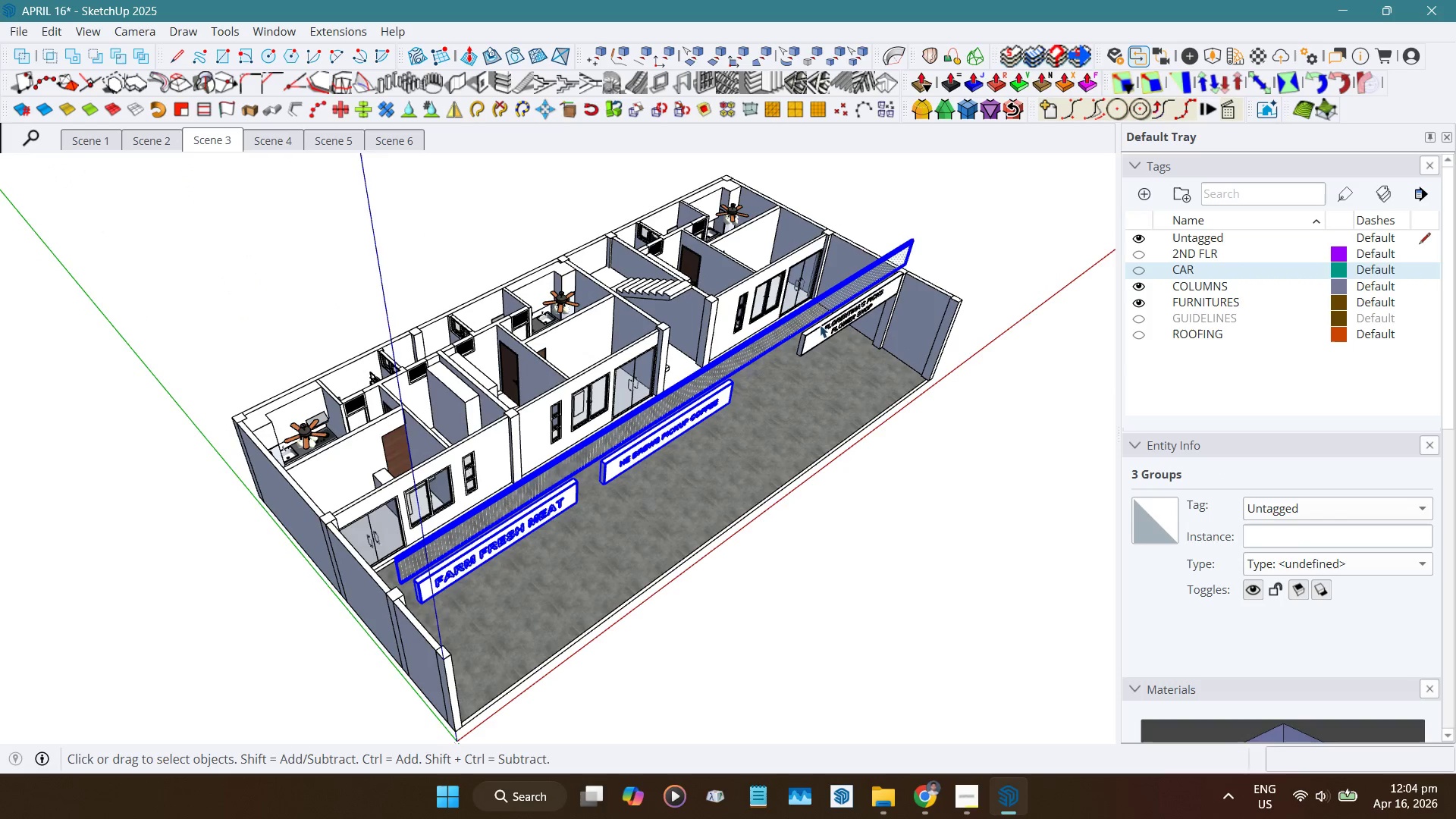 
hold_key(key=ControlLeft, duration=0.78)
left_click([839, 317])
 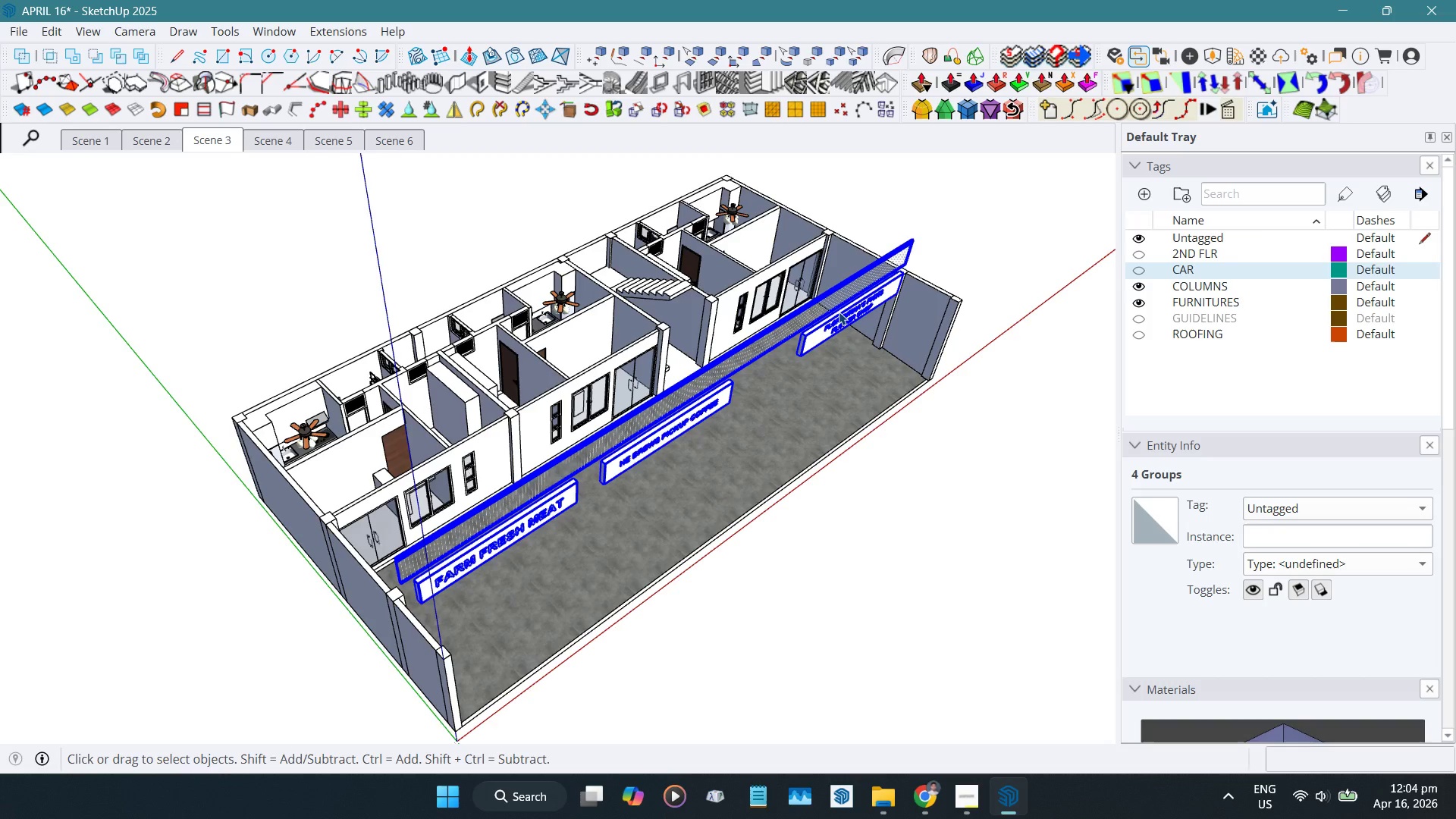 
key(Control+ControlLeft)
 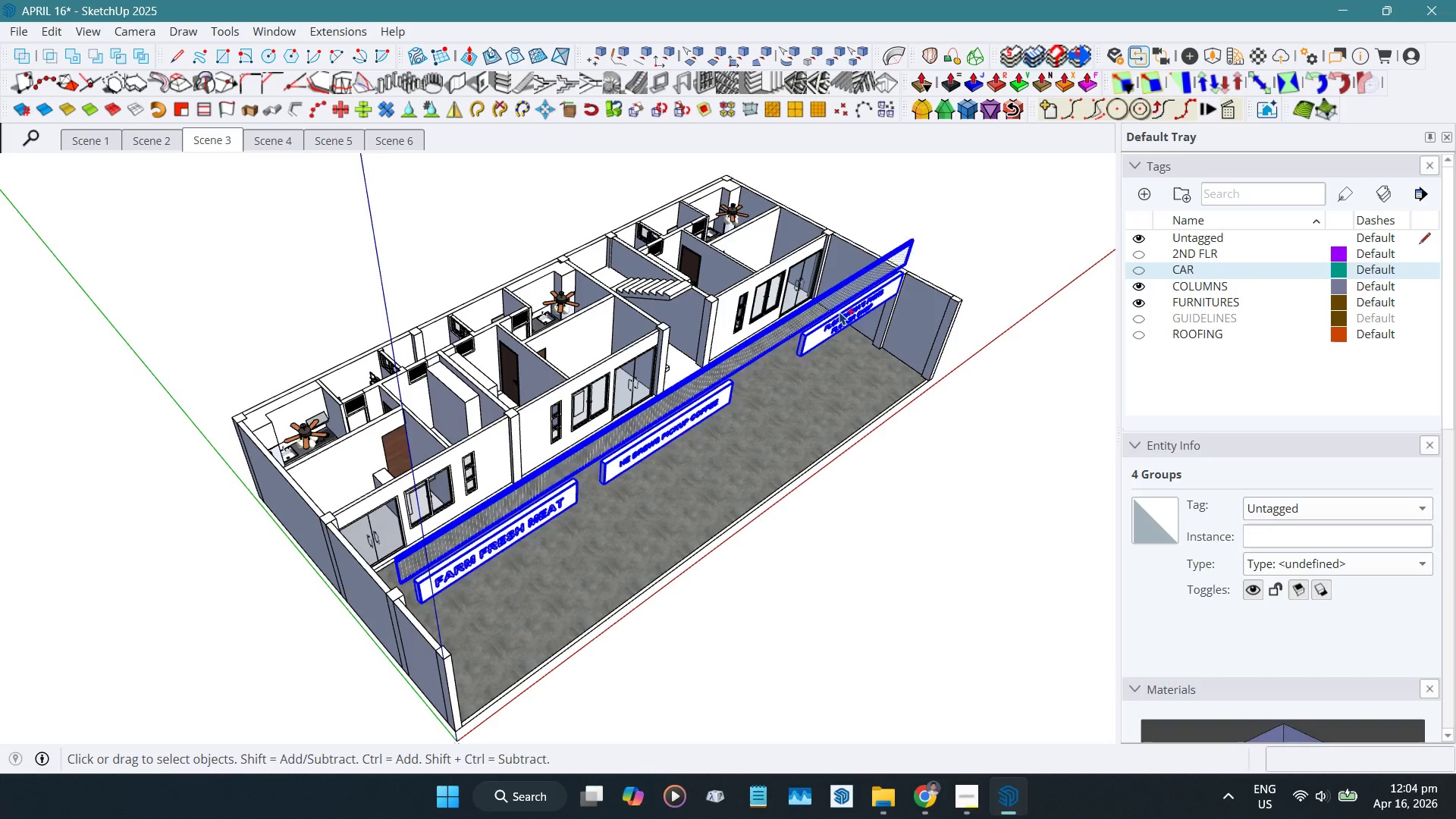 
key(Control+X)
 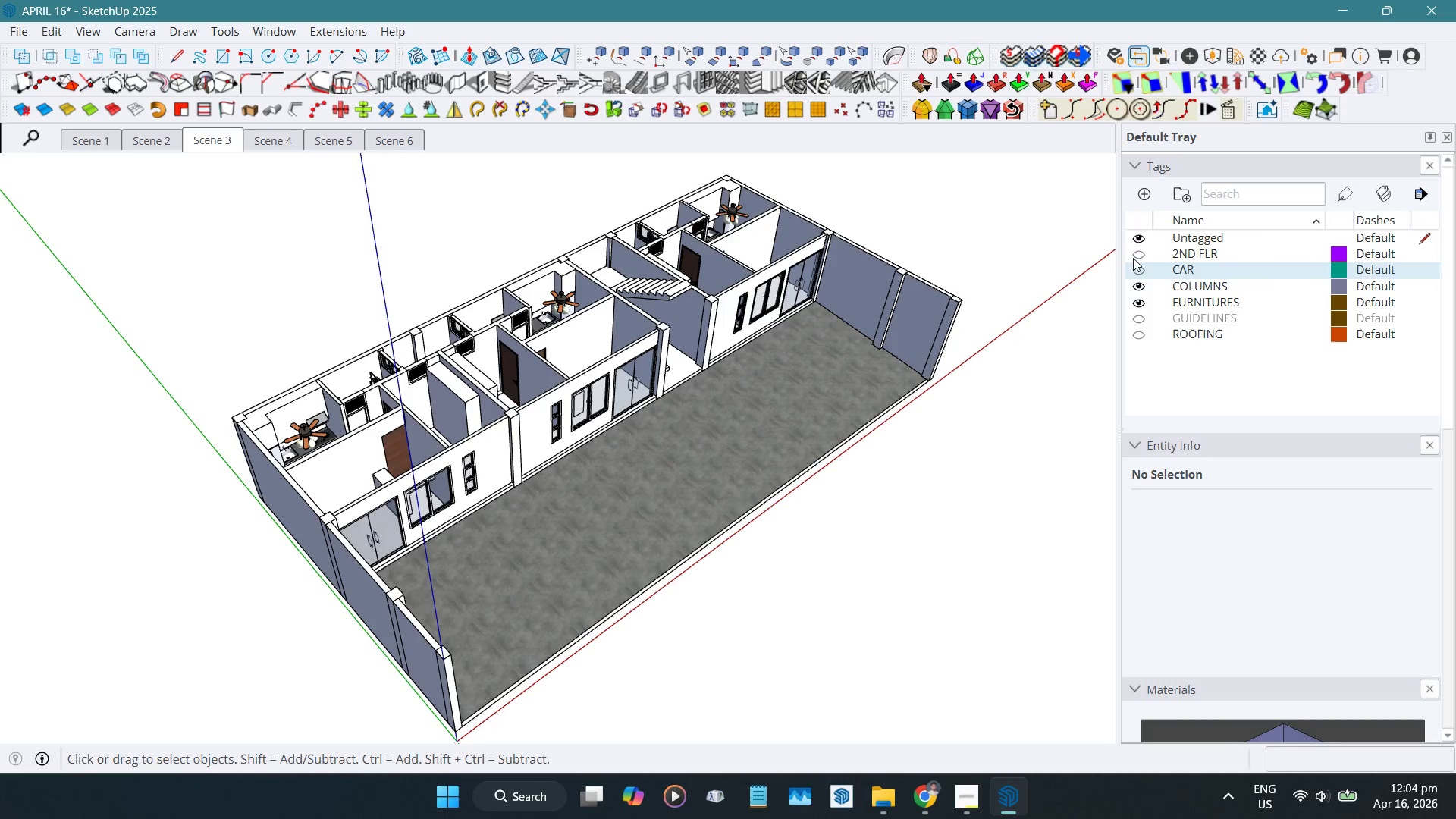 
left_click([1135, 258])
 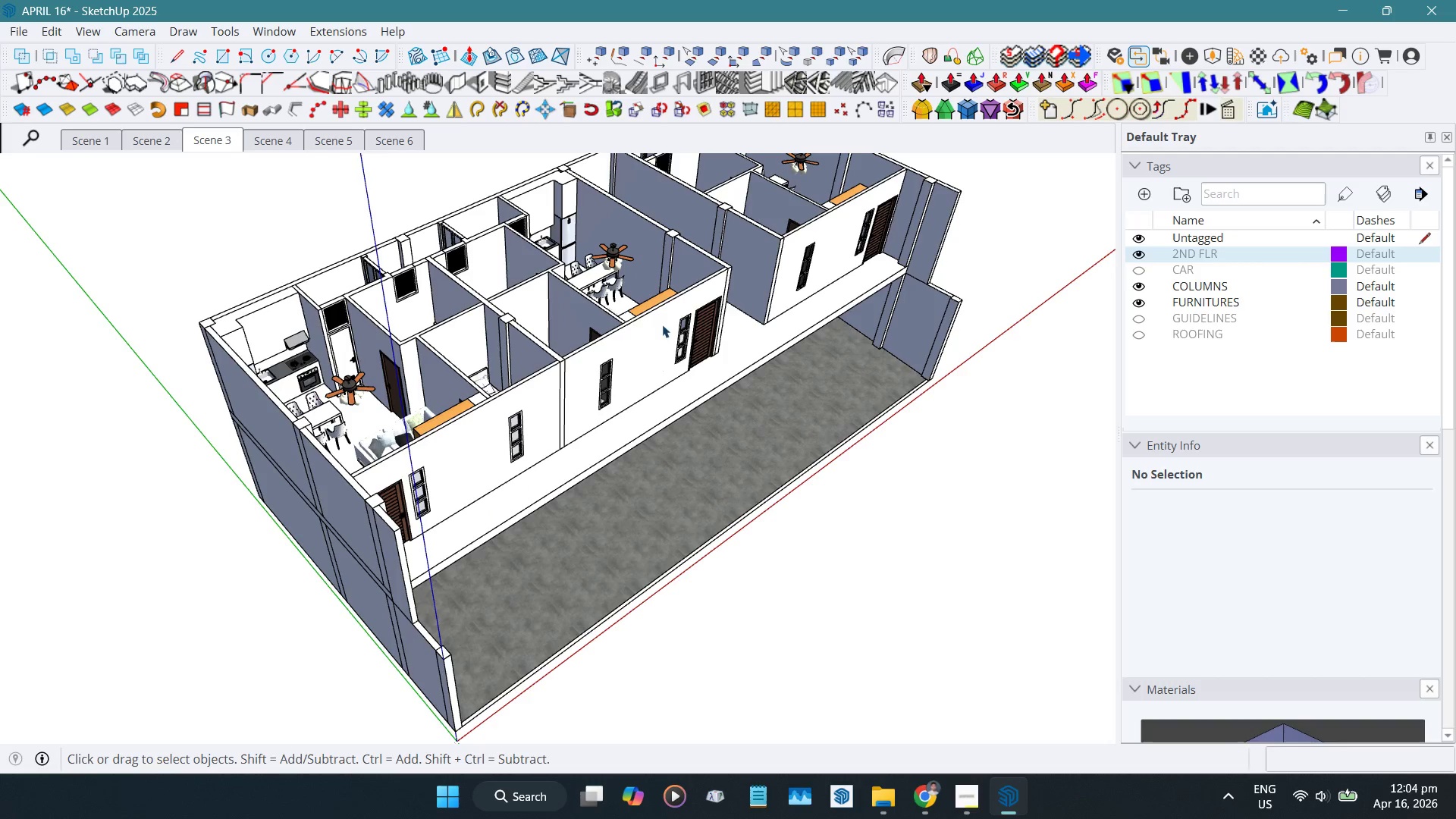 
left_click([624, 329])
 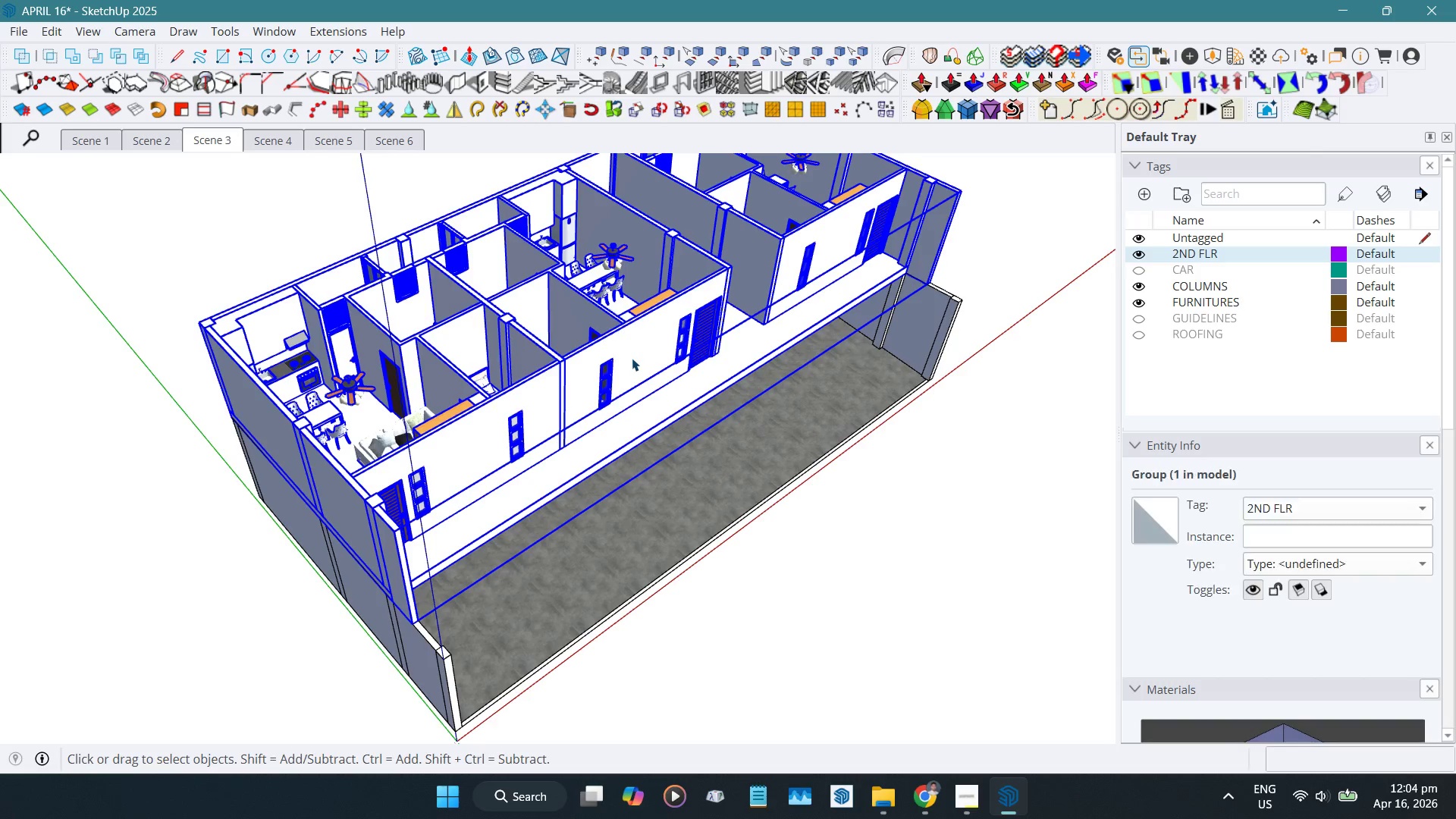 
double_click([632, 358])
 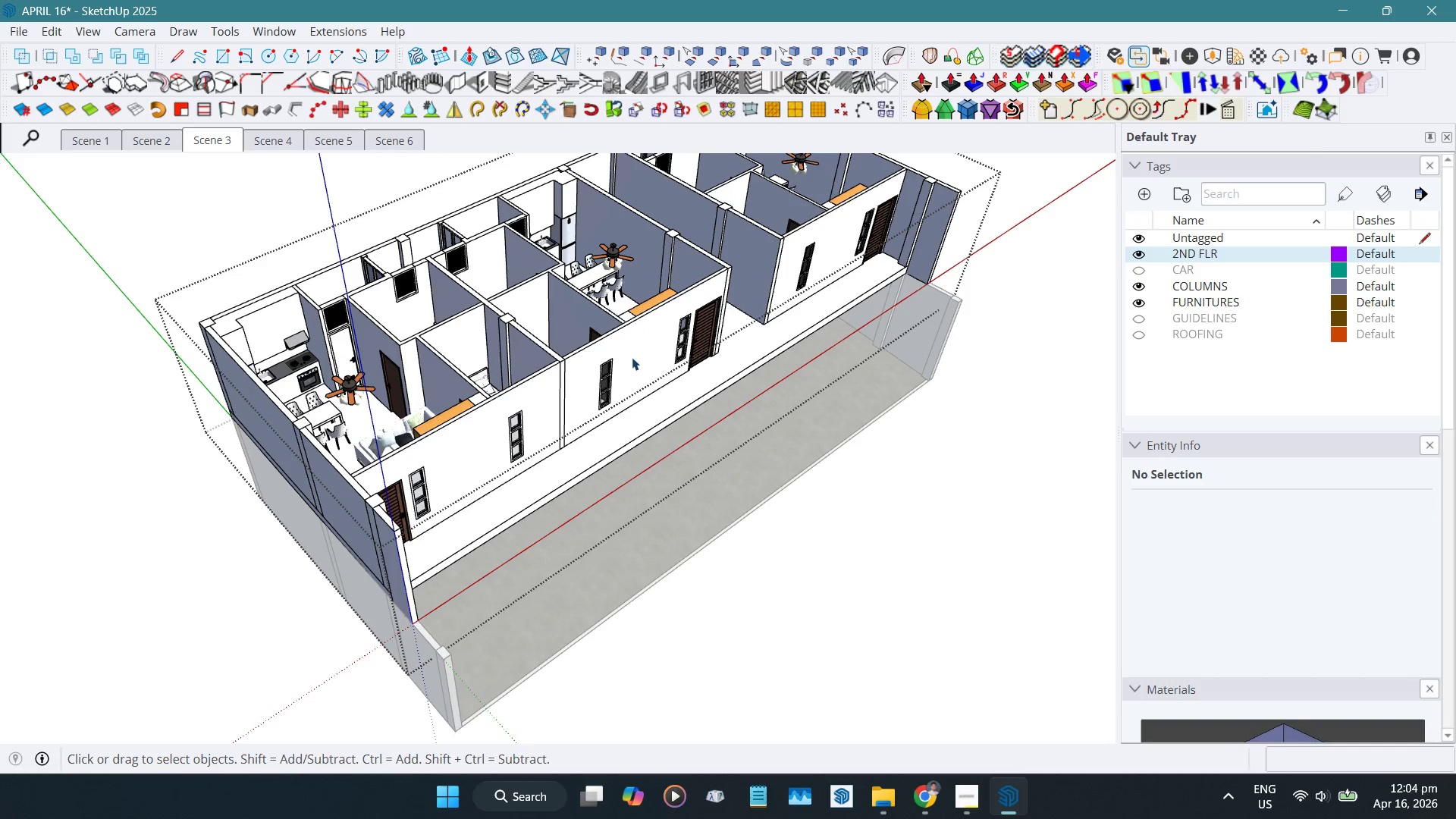 
key(Alt+AltLeft)
 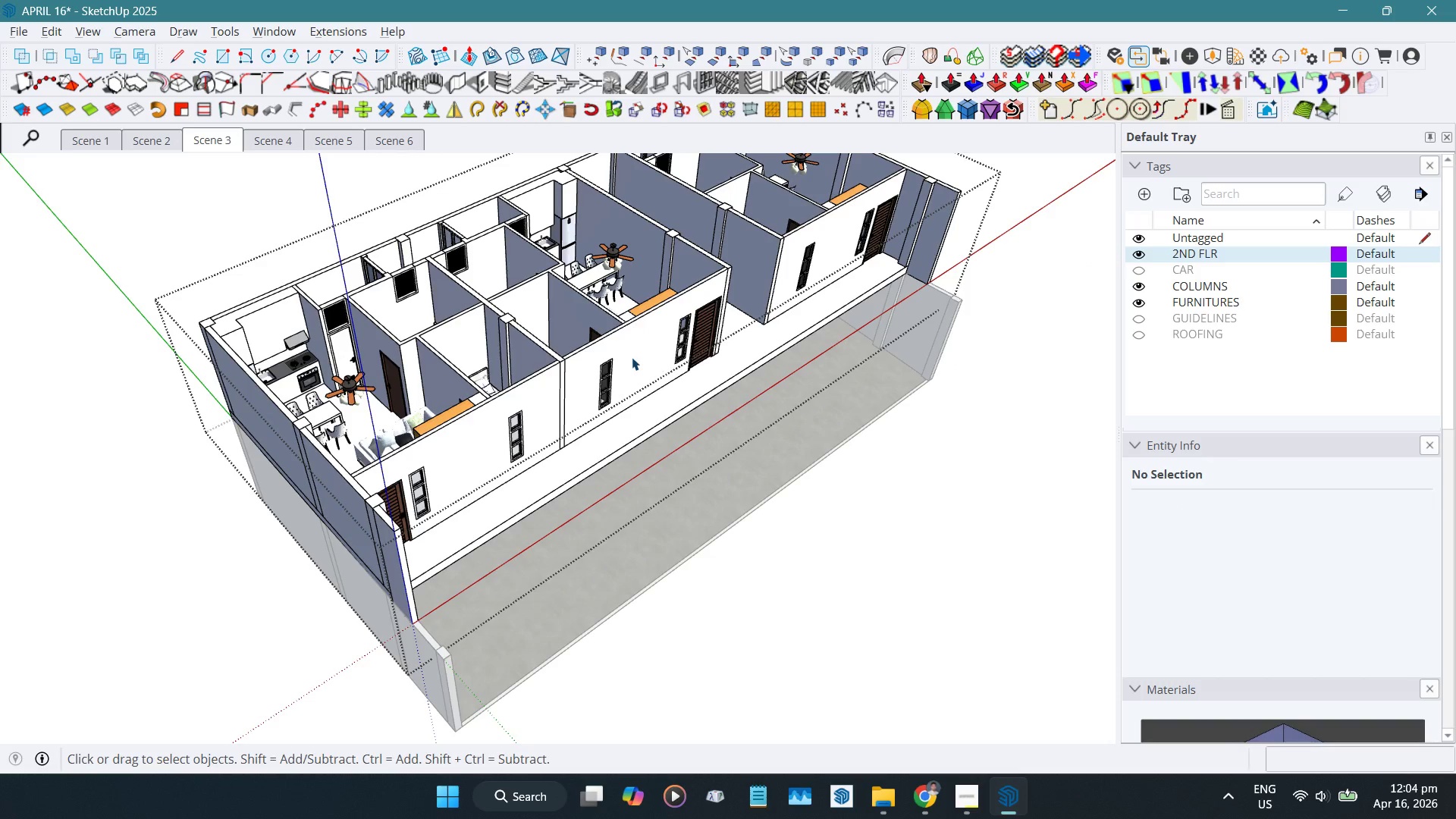 
key(Alt+V)
 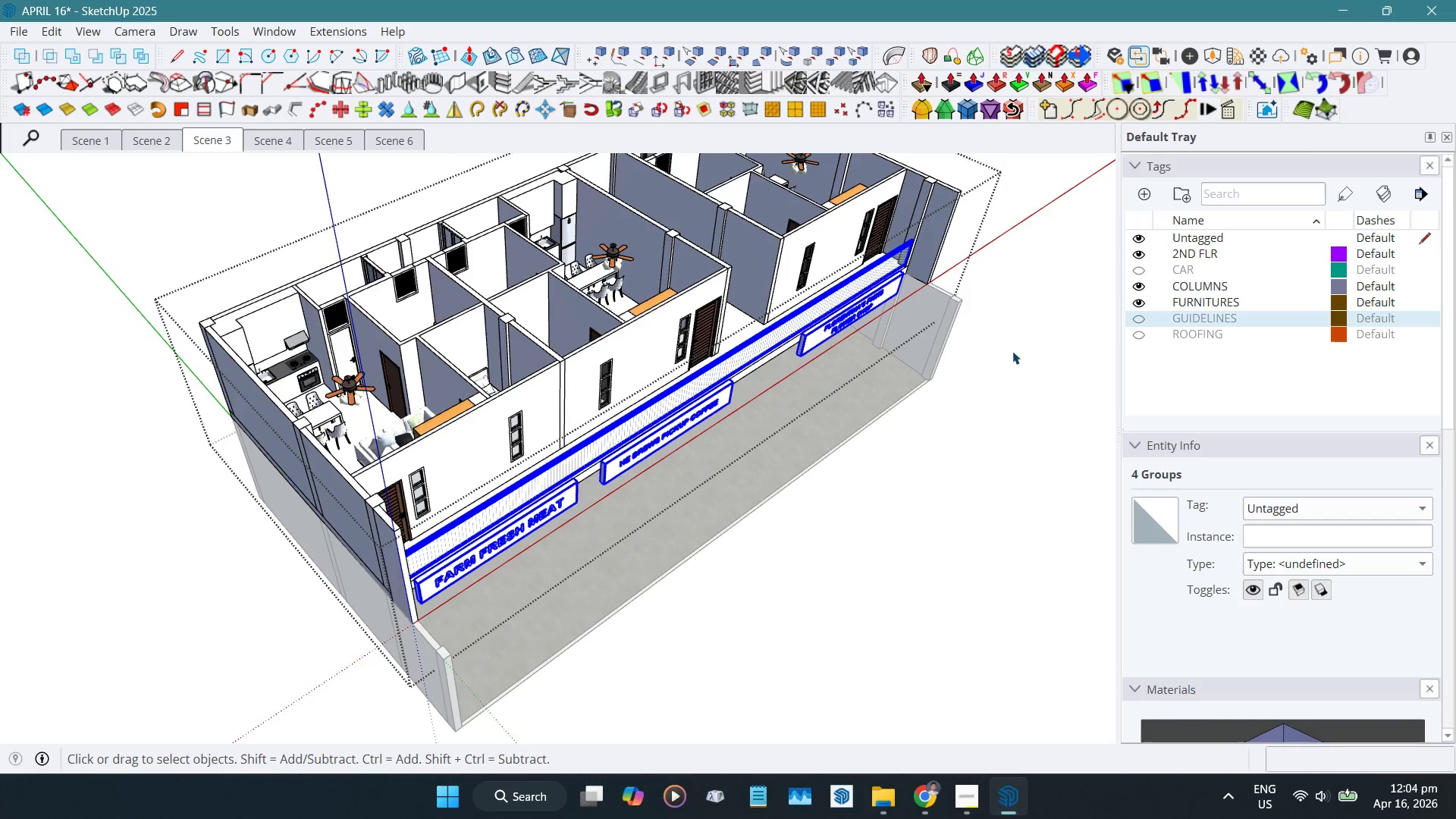 
left_click([1012, 350])
 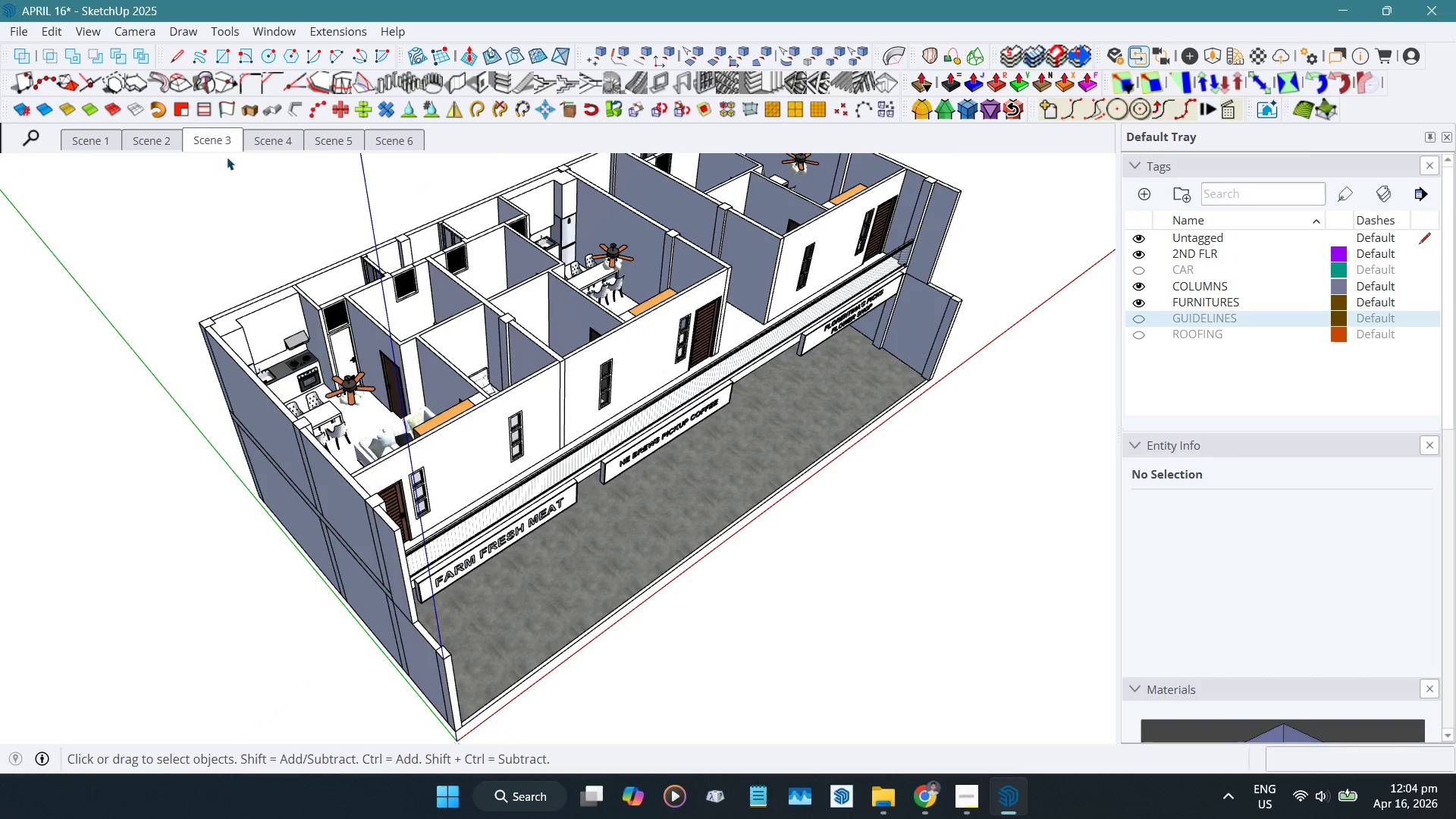 
left_click([229, 146])
 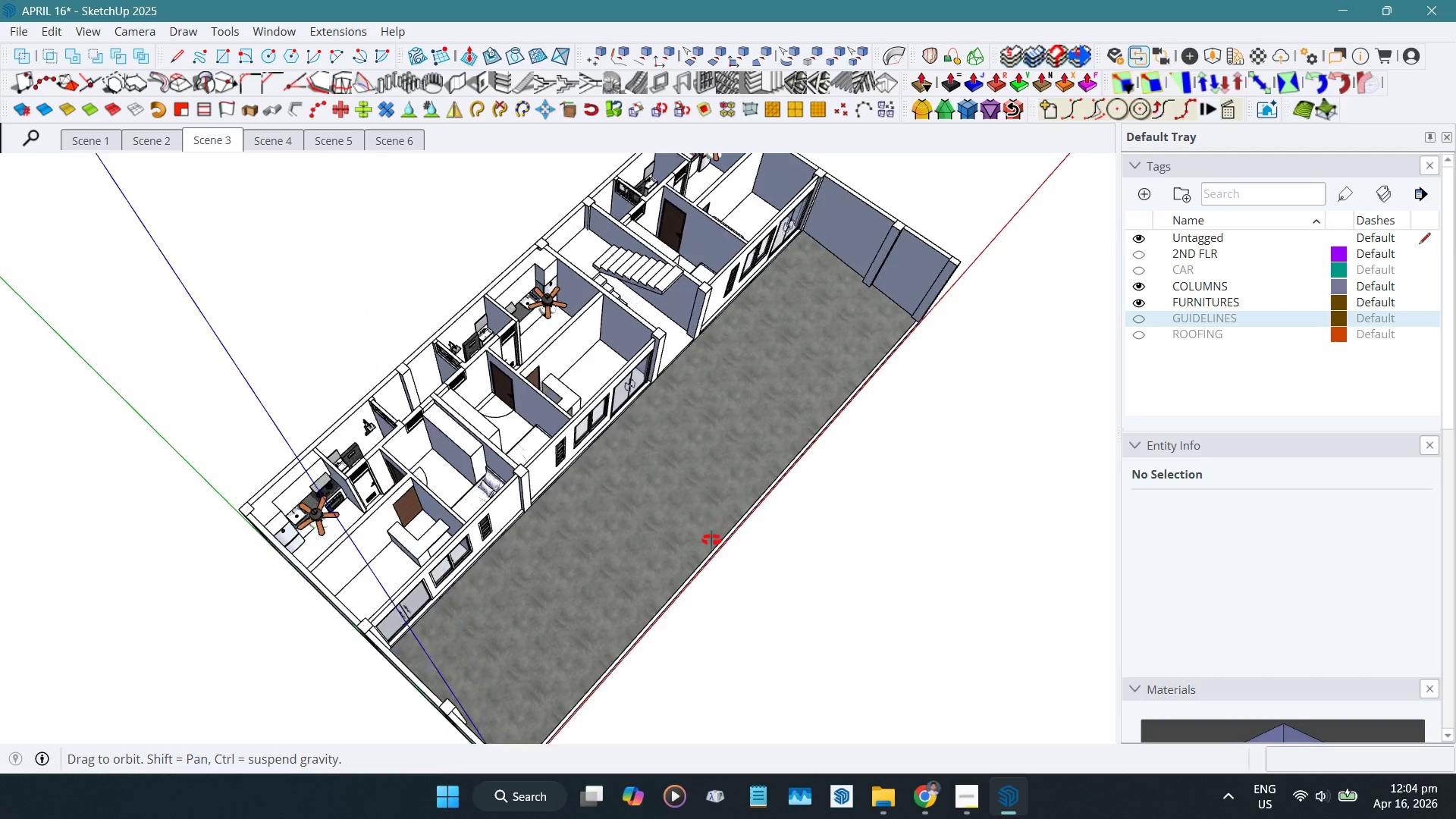 
hold_key(key=ShiftLeft, duration=0.62)
 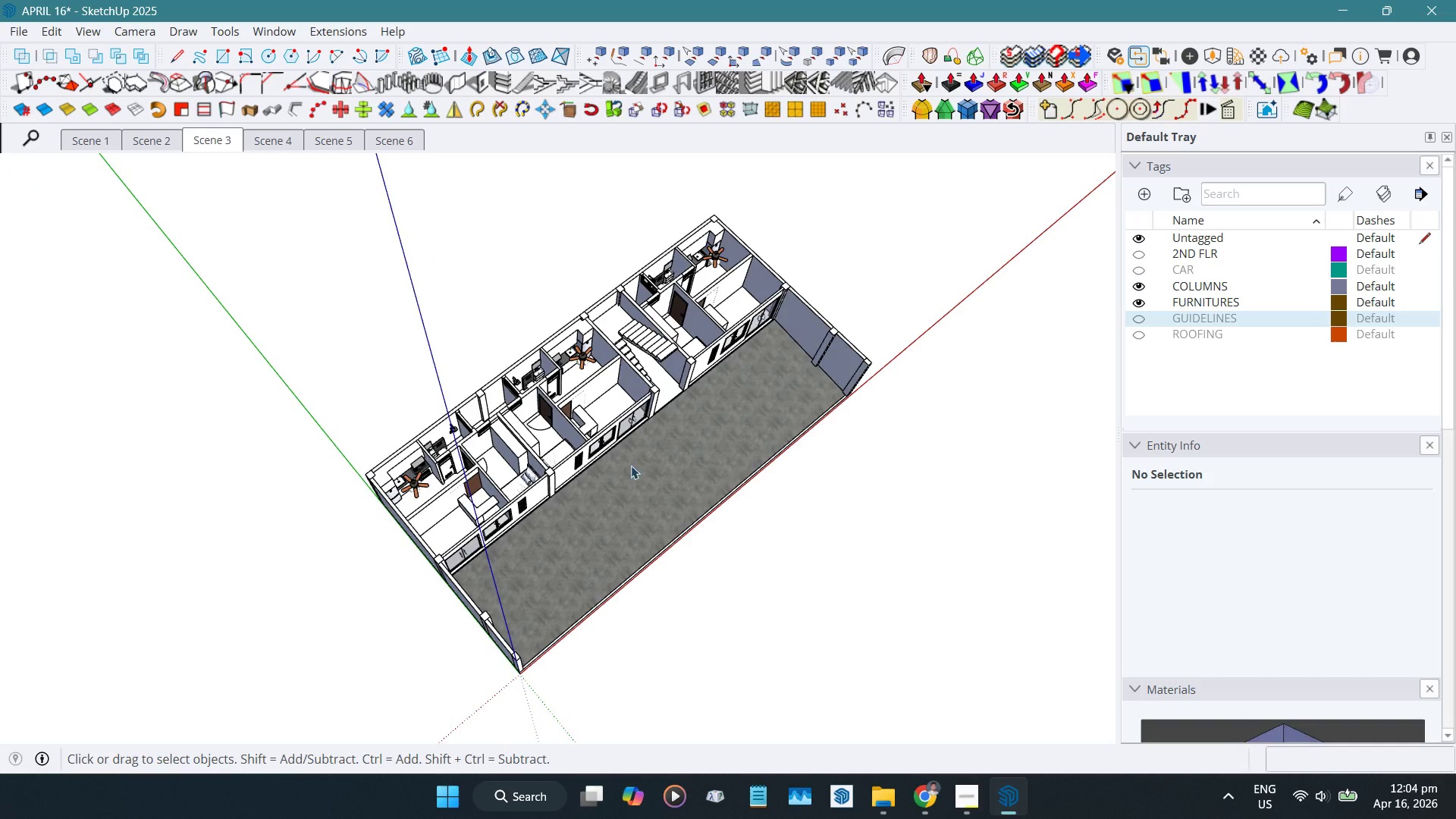 
scroll: coordinate [652, 499], scroll_direction: down, amount: 4.0
 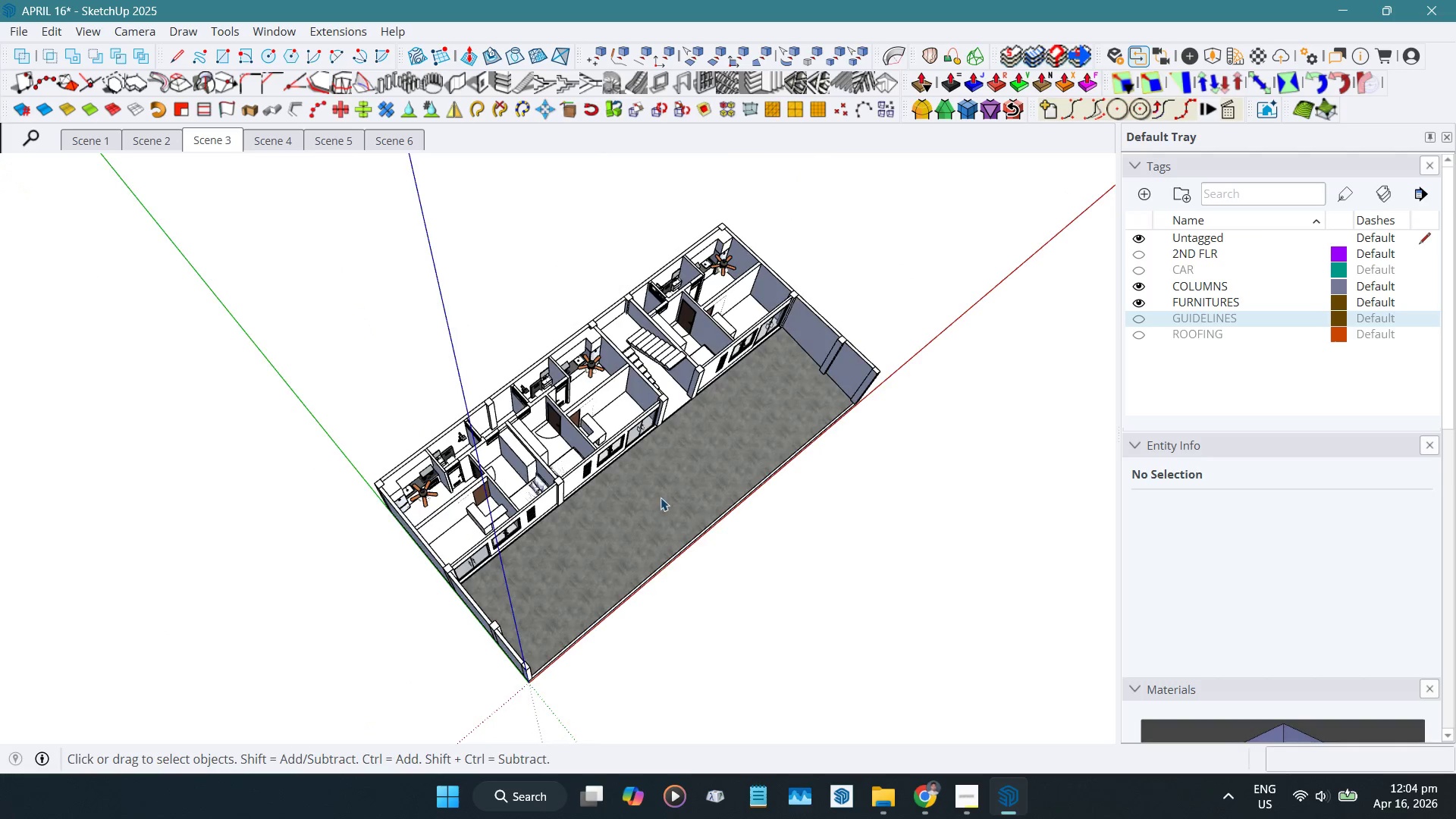 
scroll: coordinate [631, 466], scroll_direction: up, amount: 2.0
 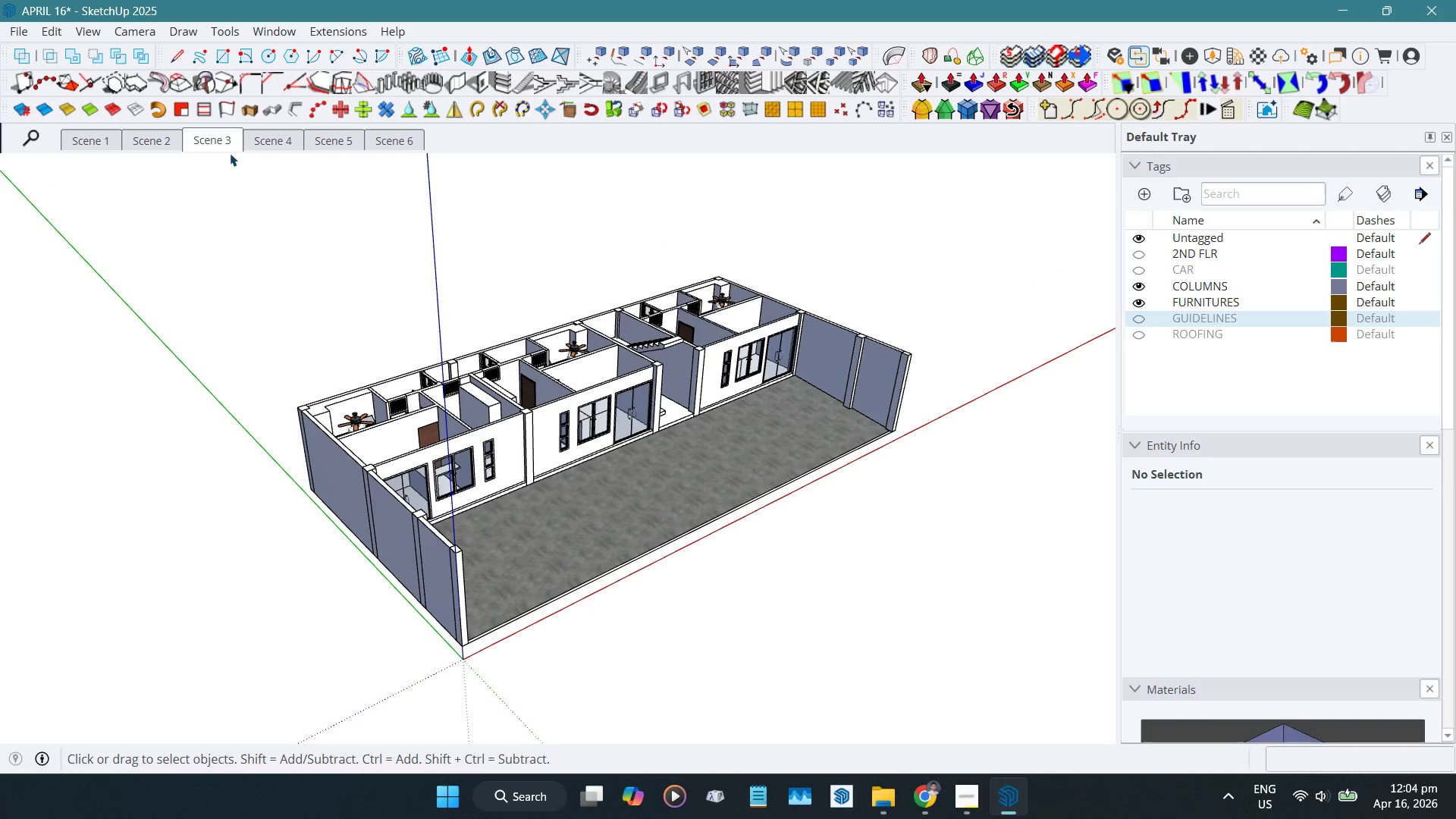 
wait(7.8)
 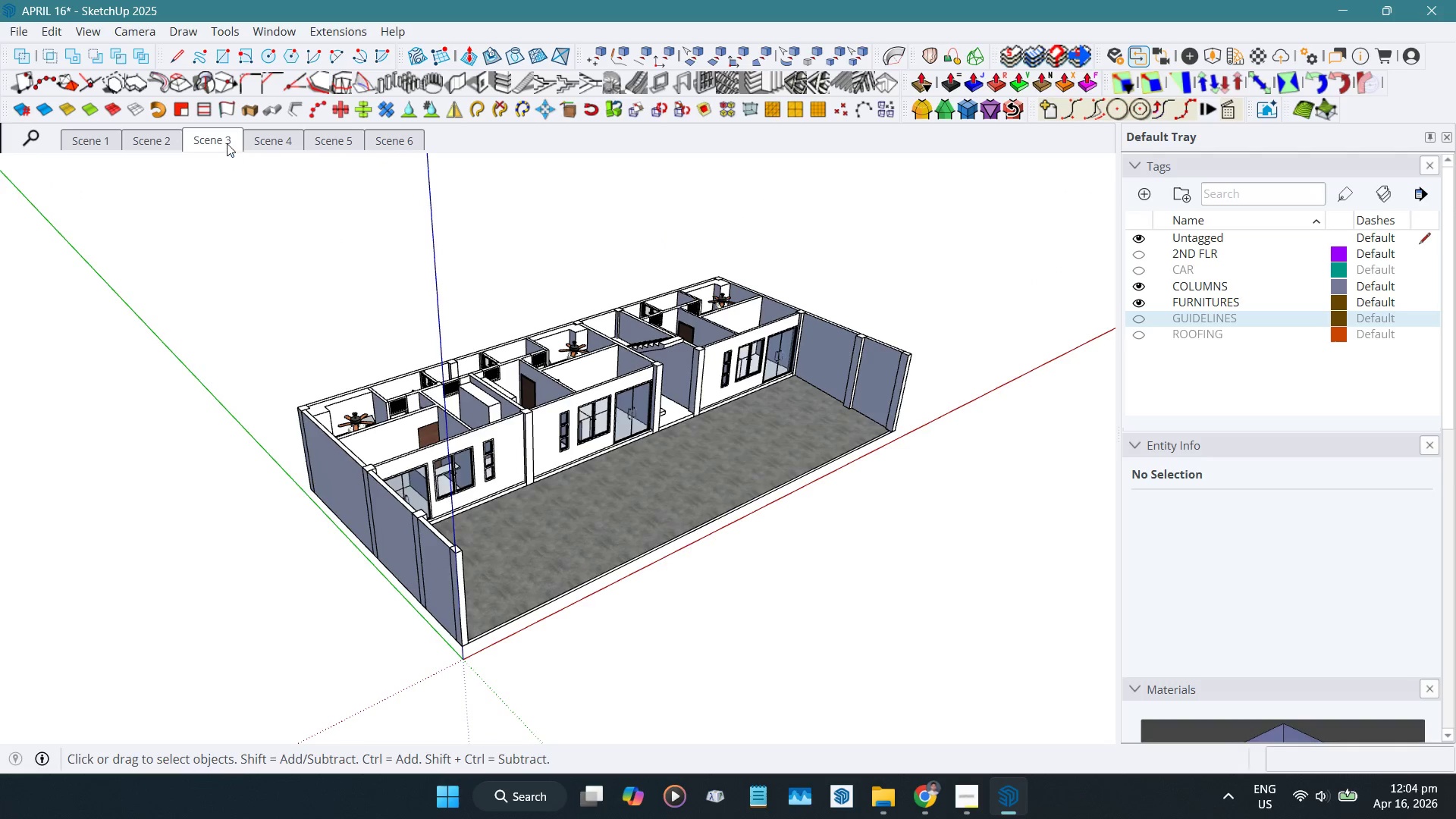 
key(Alt+2)
 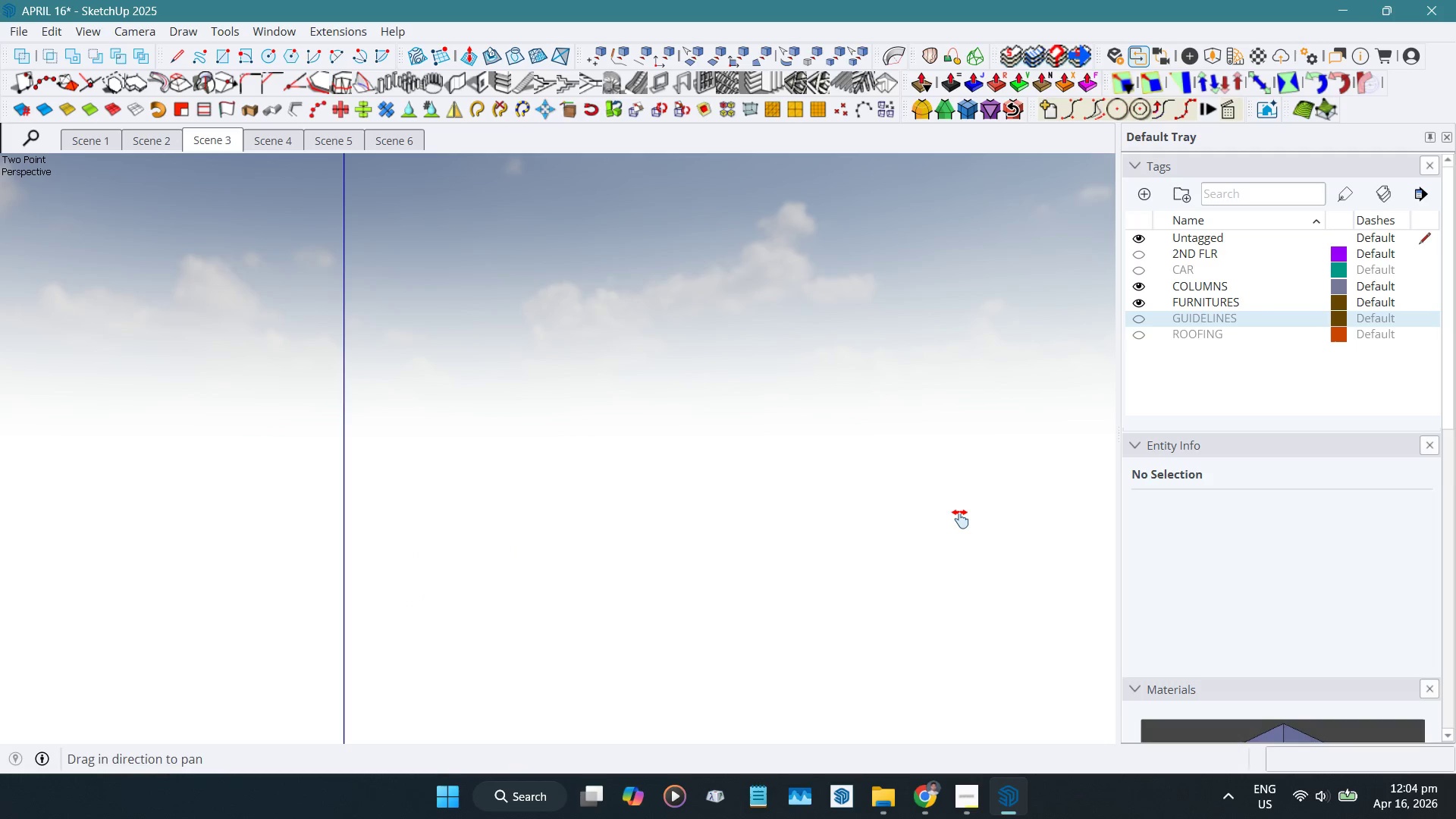 
left_click_drag(start_coordinate=[678, 553], to_coordinate=[718, 532])
 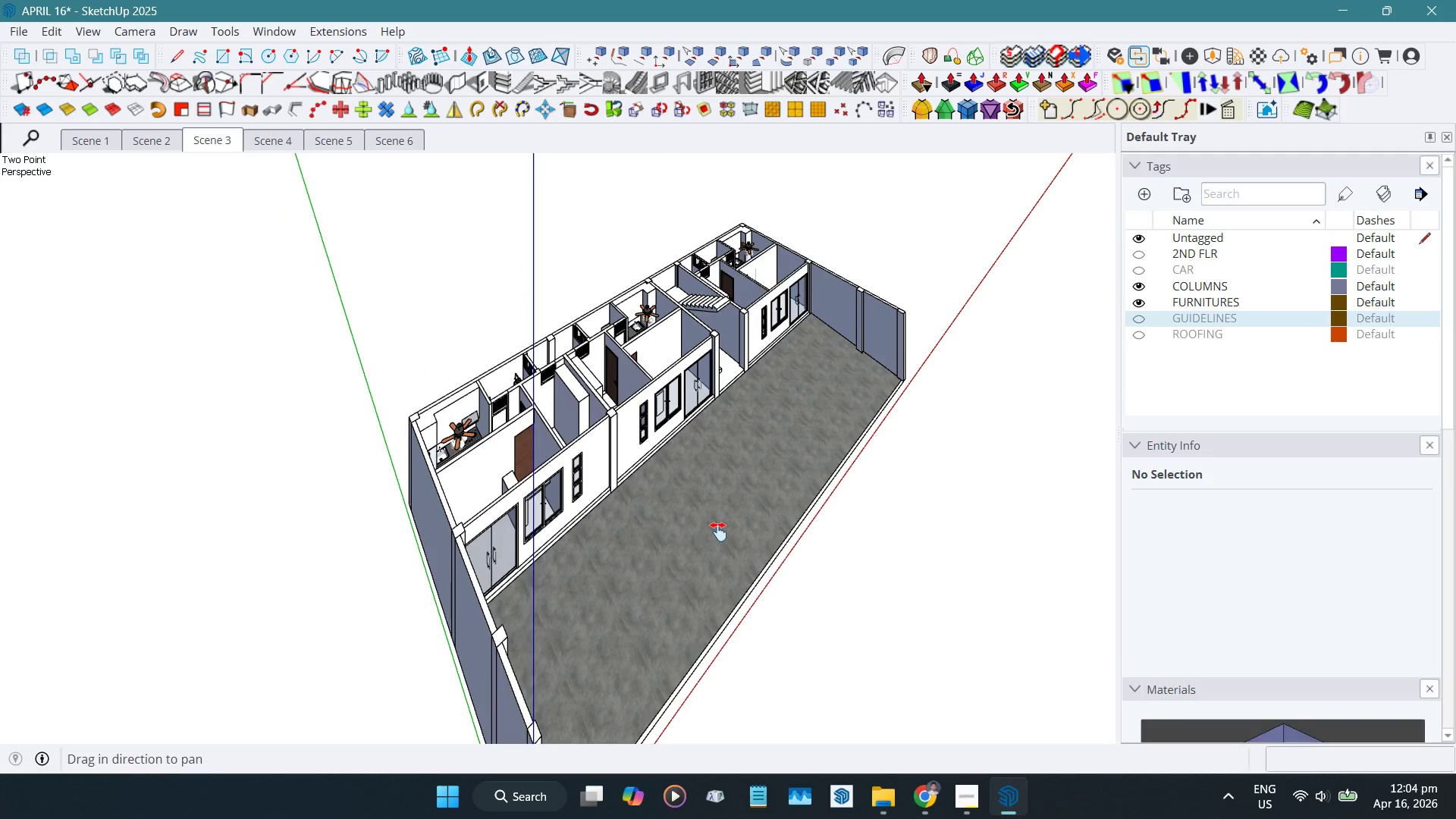 
scroll: coordinate [526, 562], scroll_direction: down, amount: 8.0
 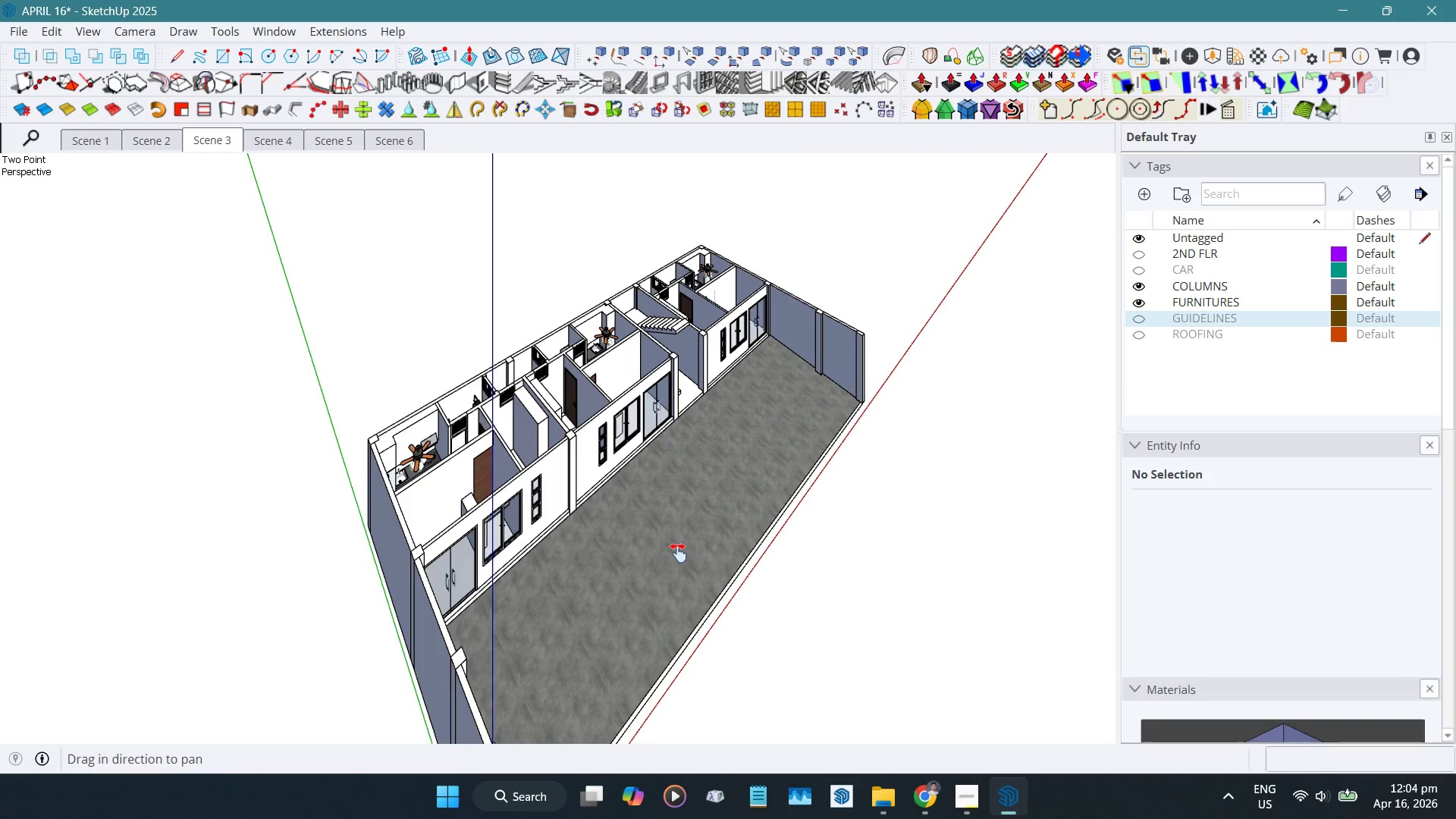 
key(Alt+2)
 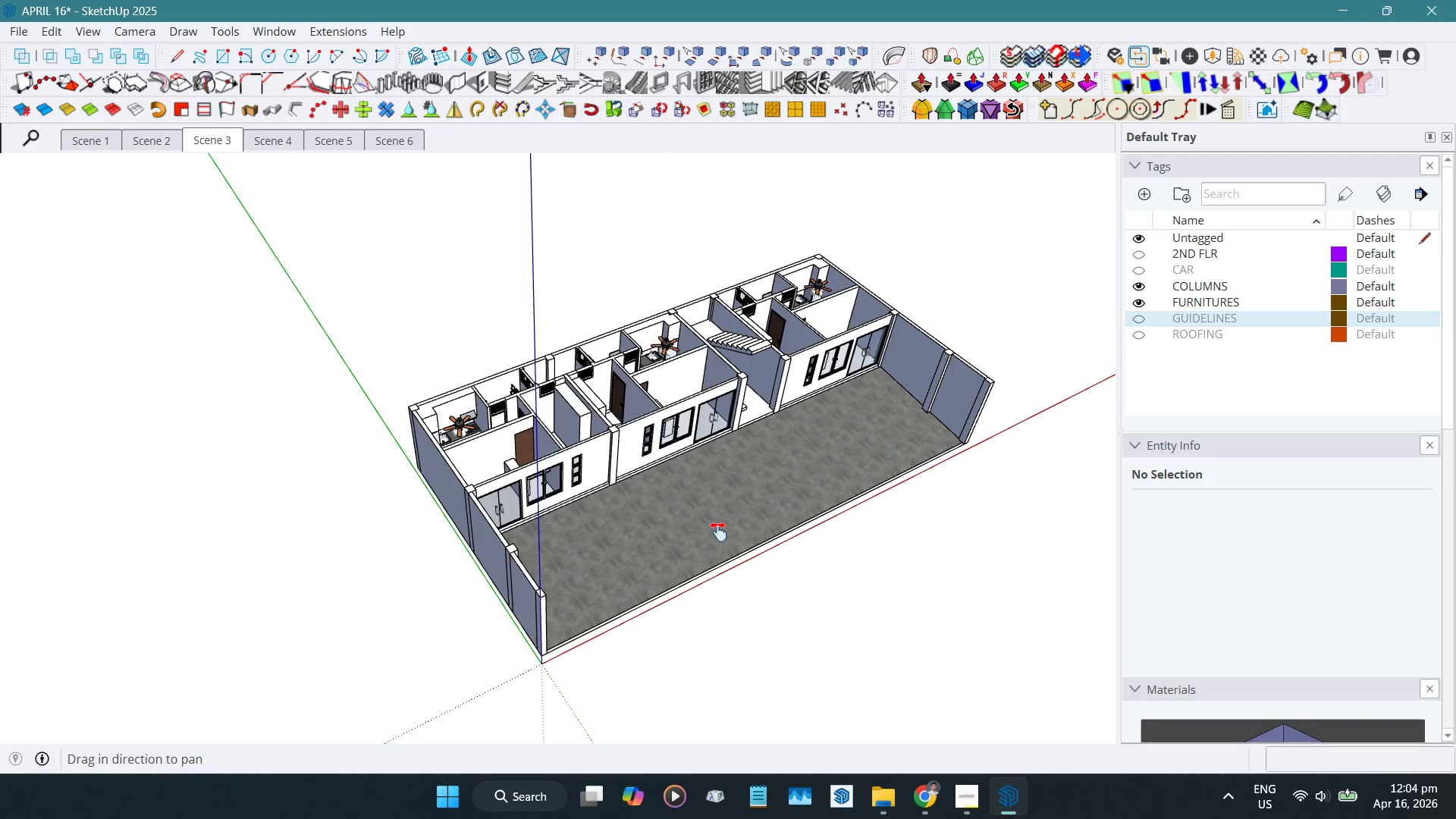 
scroll: coordinate [805, 519], scroll_direction: up, amount: 2.0
 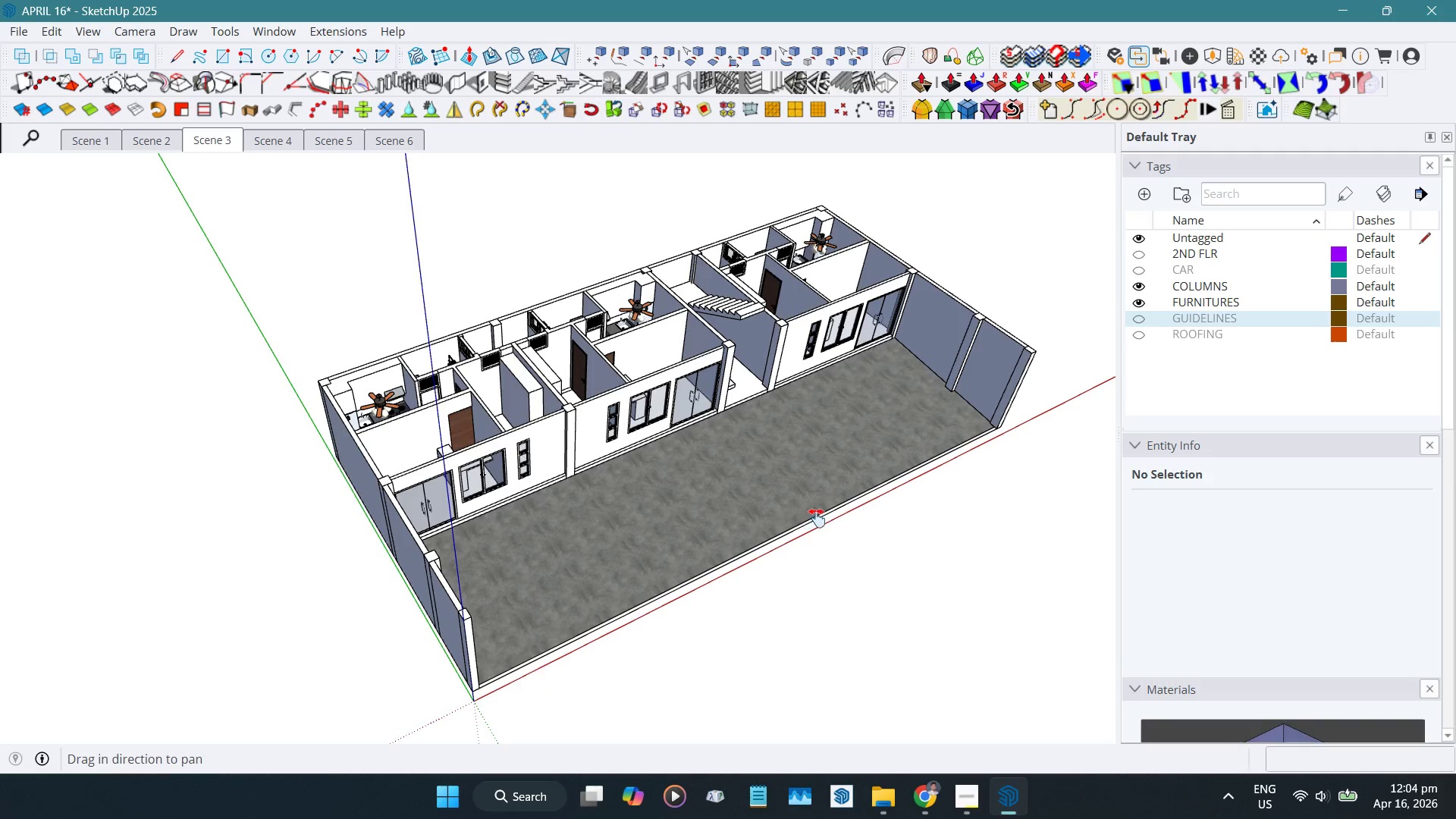 
scroll: coordinate [723, 474], scroll_direction: none, amount: 0.0
 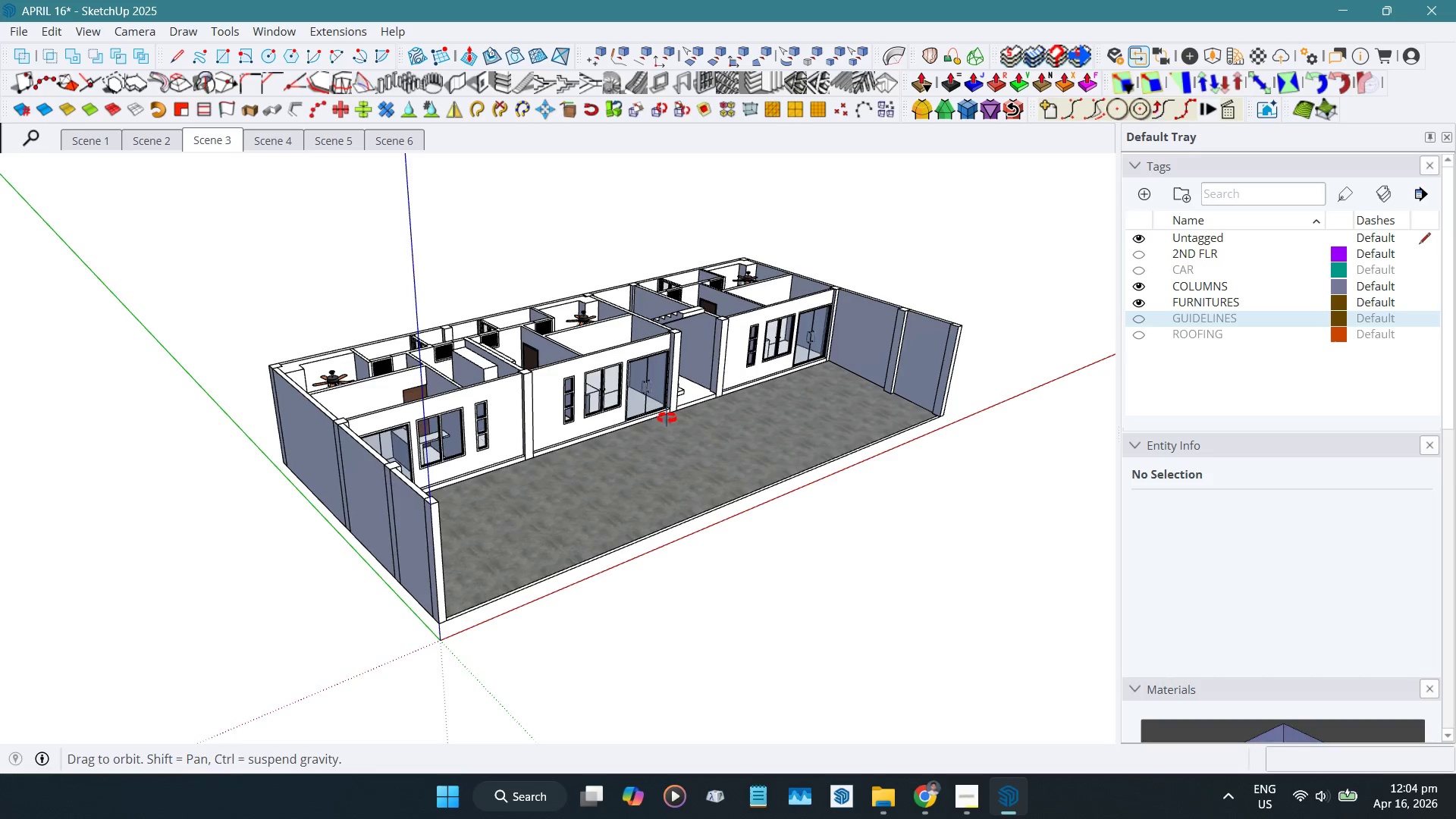 
key(Alt+3)
 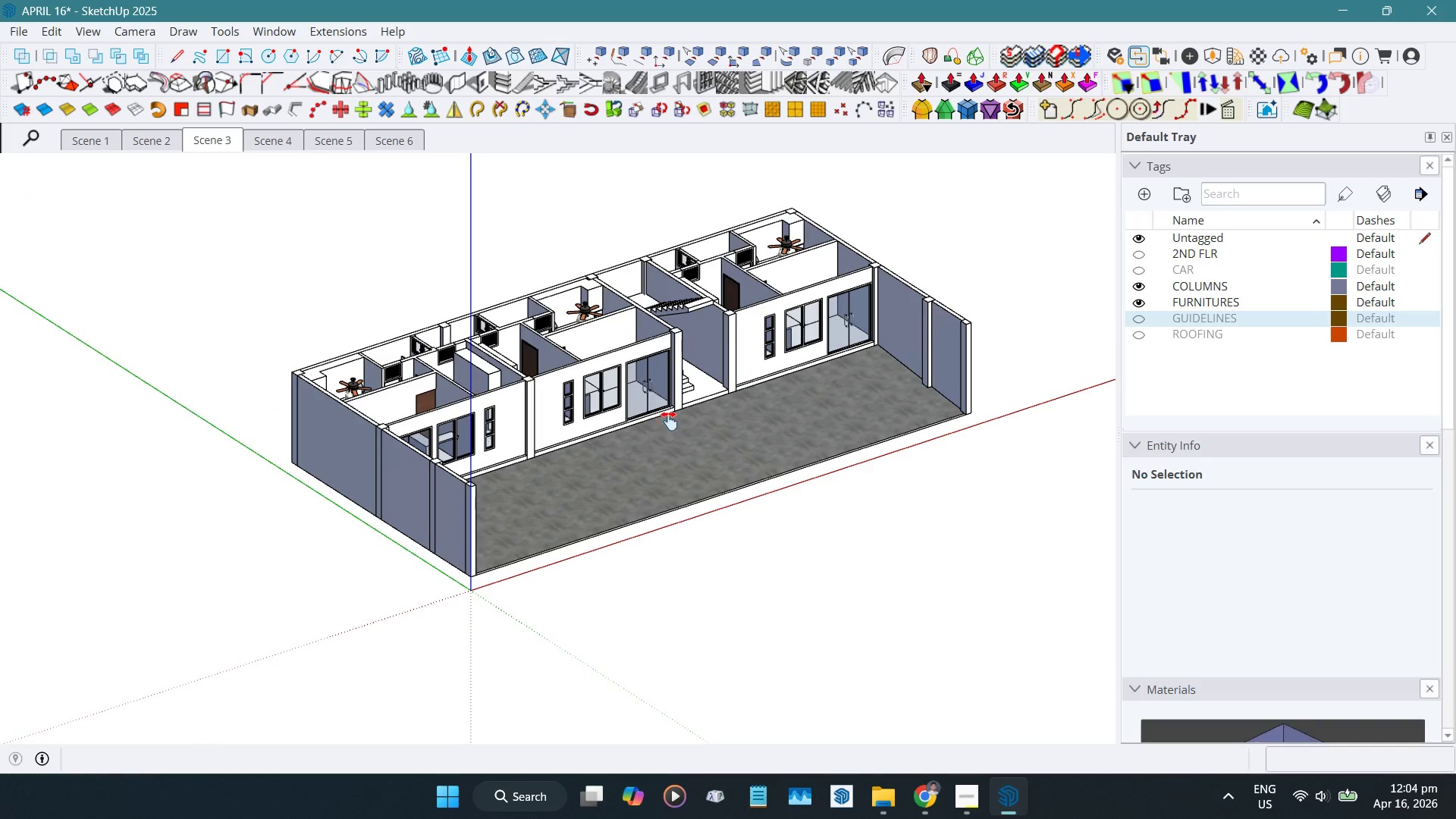 
scroll: coordinate [649, 365], scroll_direction: up, amount: 3.0
 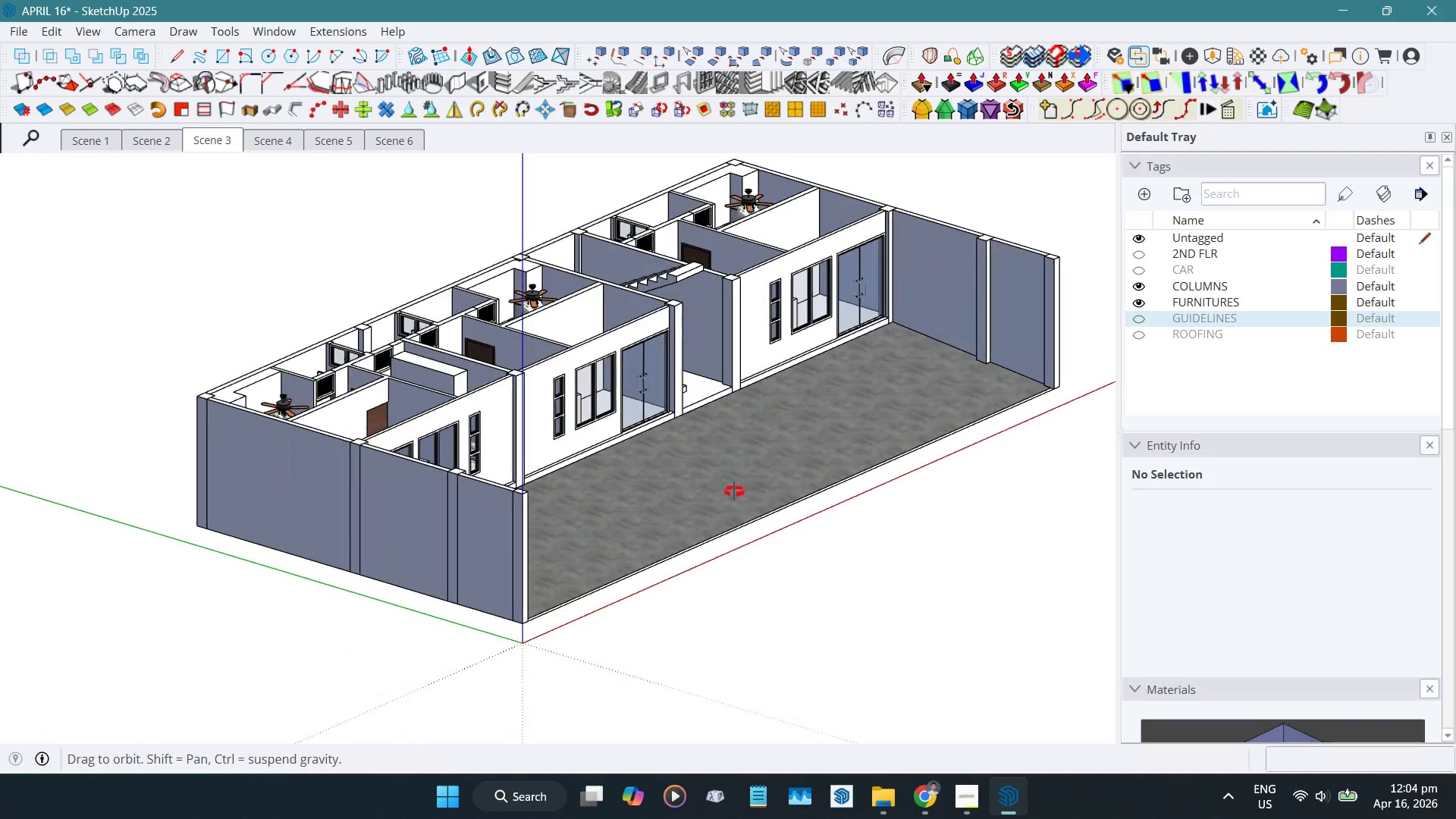 
scroll: coordinate [780, 404], scroll_direction: down, amount: 1.0
 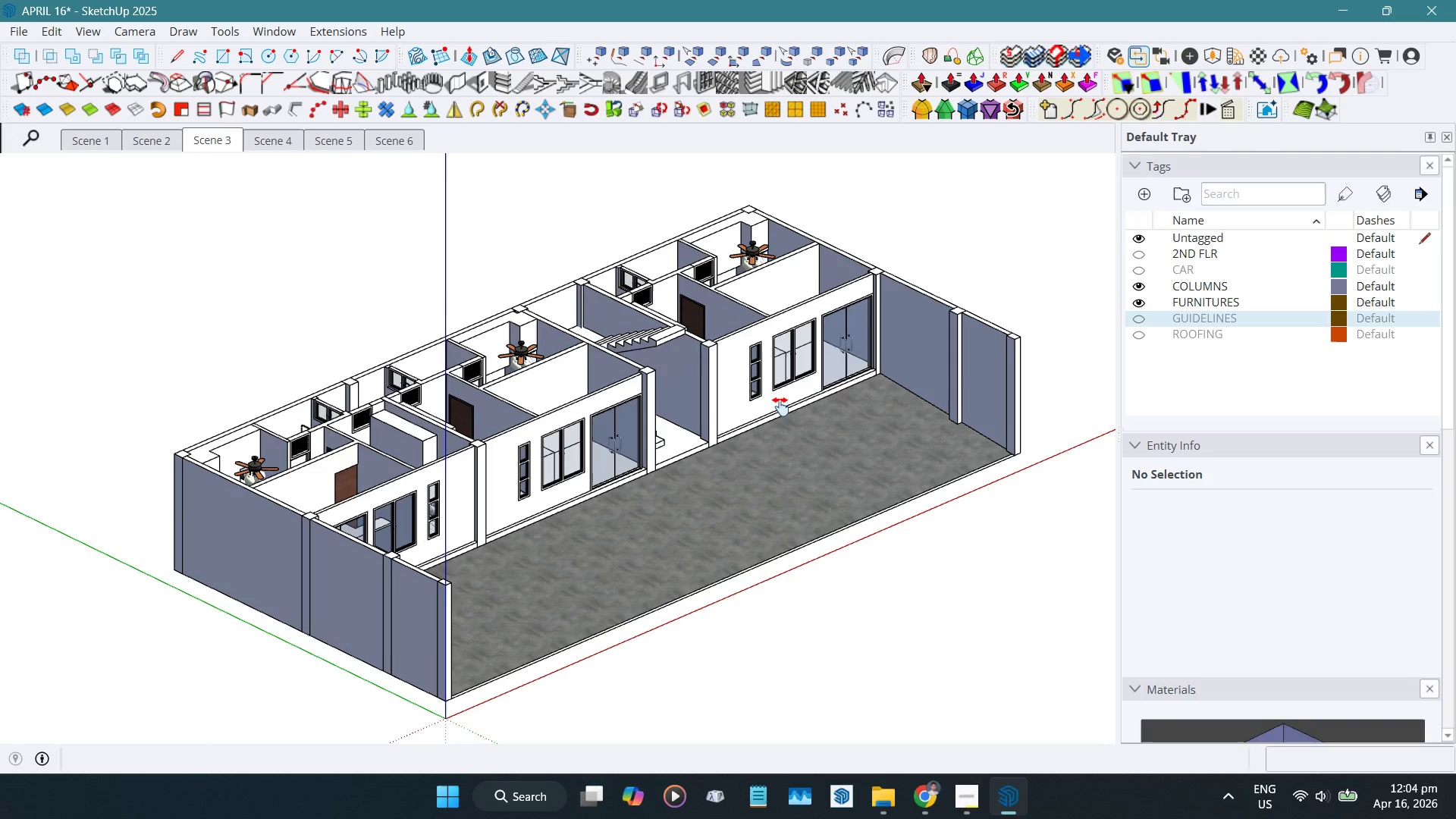 
key(Shift+6)
 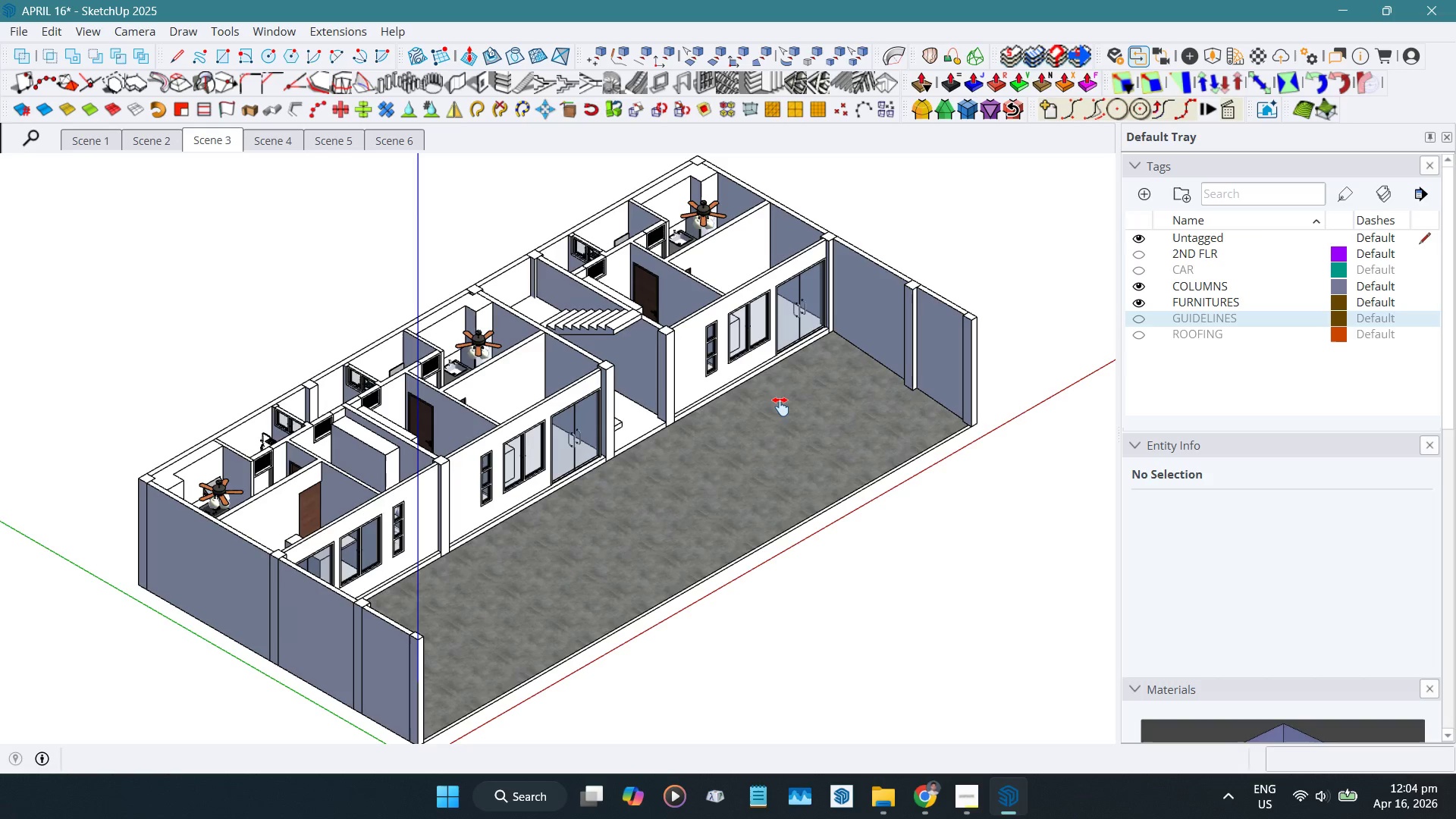 
scroll: coordinate [780, 406], scroll_direction: down, amount: 1.0
 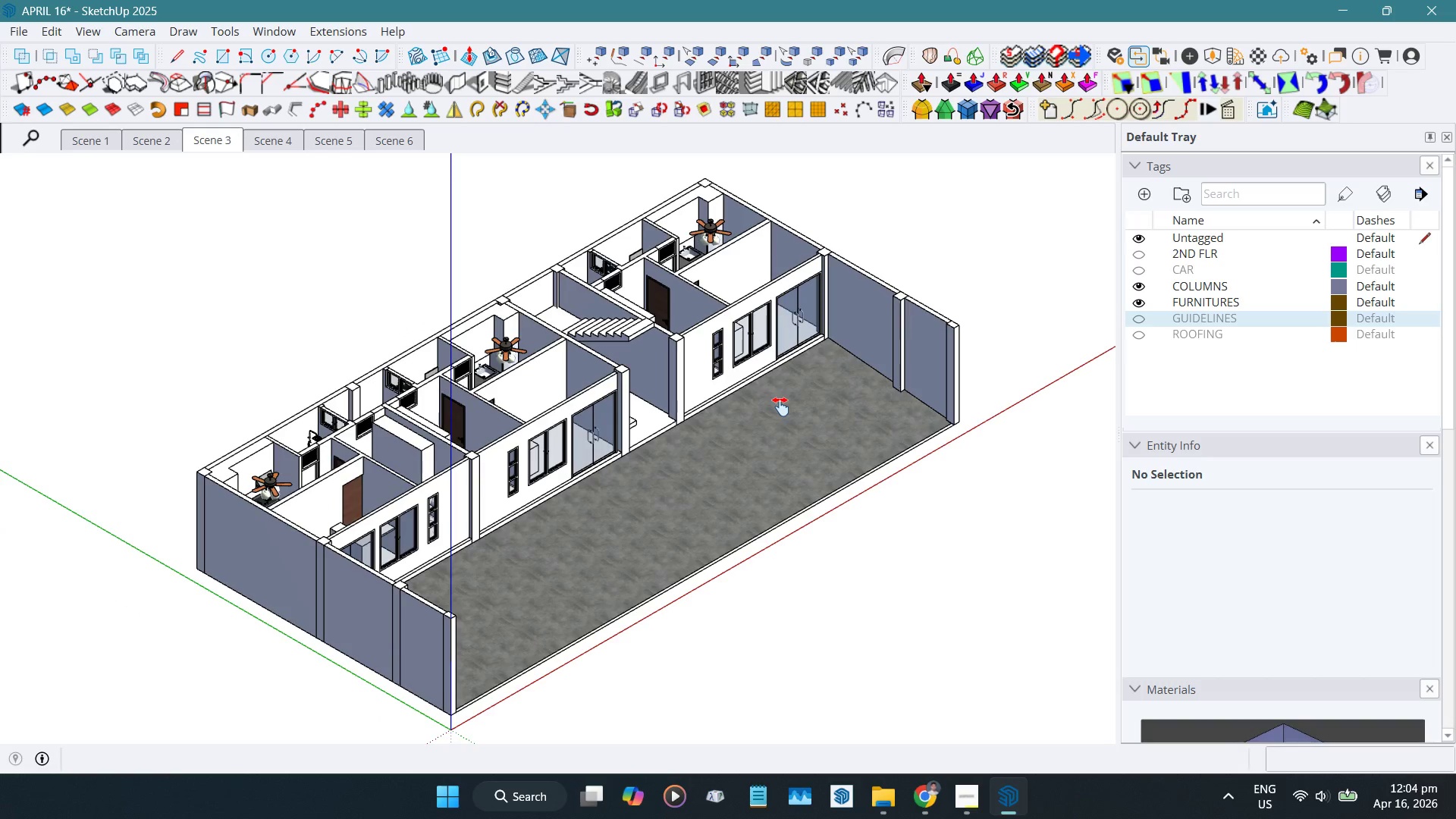 
hold_key(key=ShiftLeft, duration=1.14)
 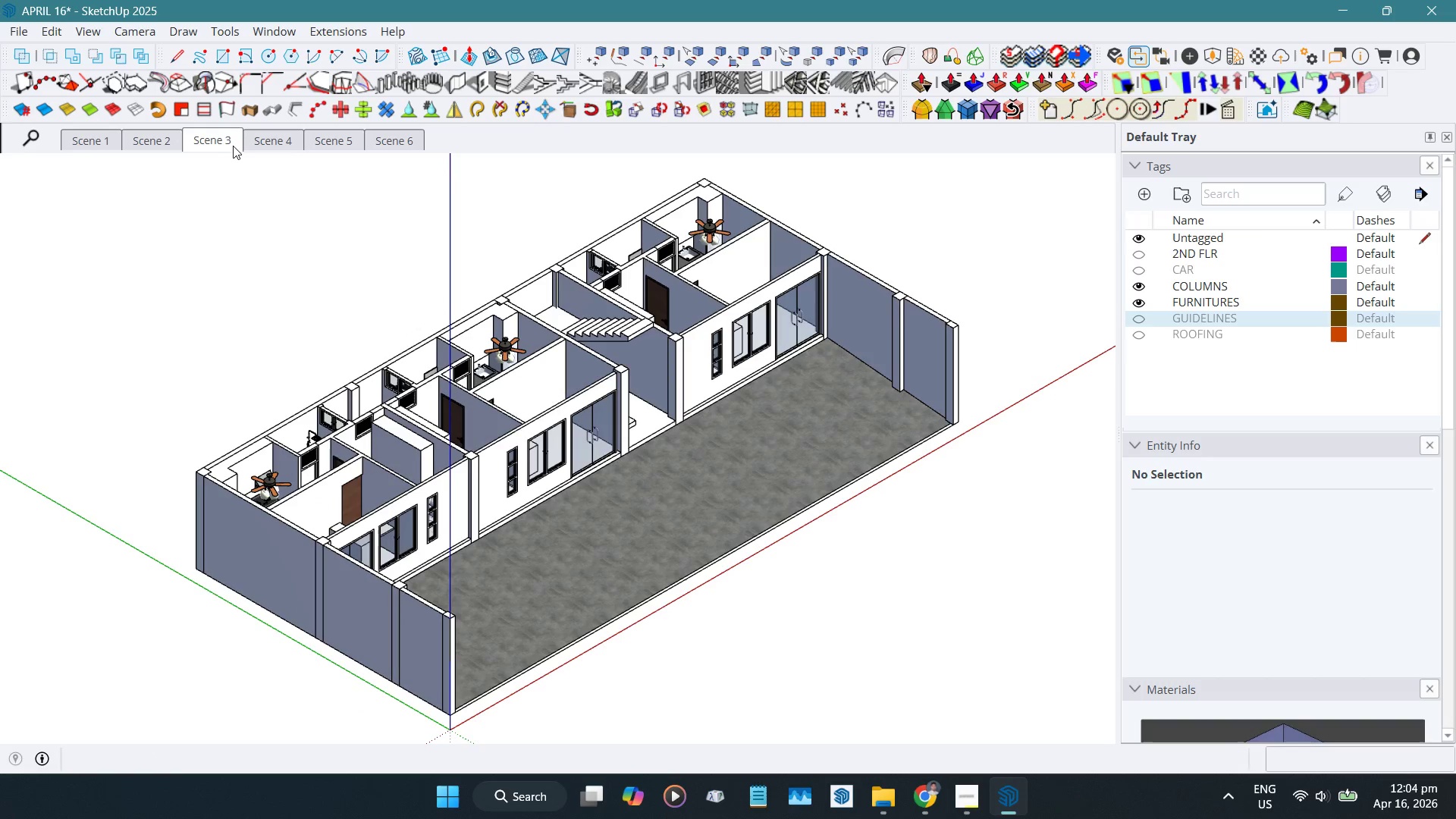 
right_click([222, 146])
 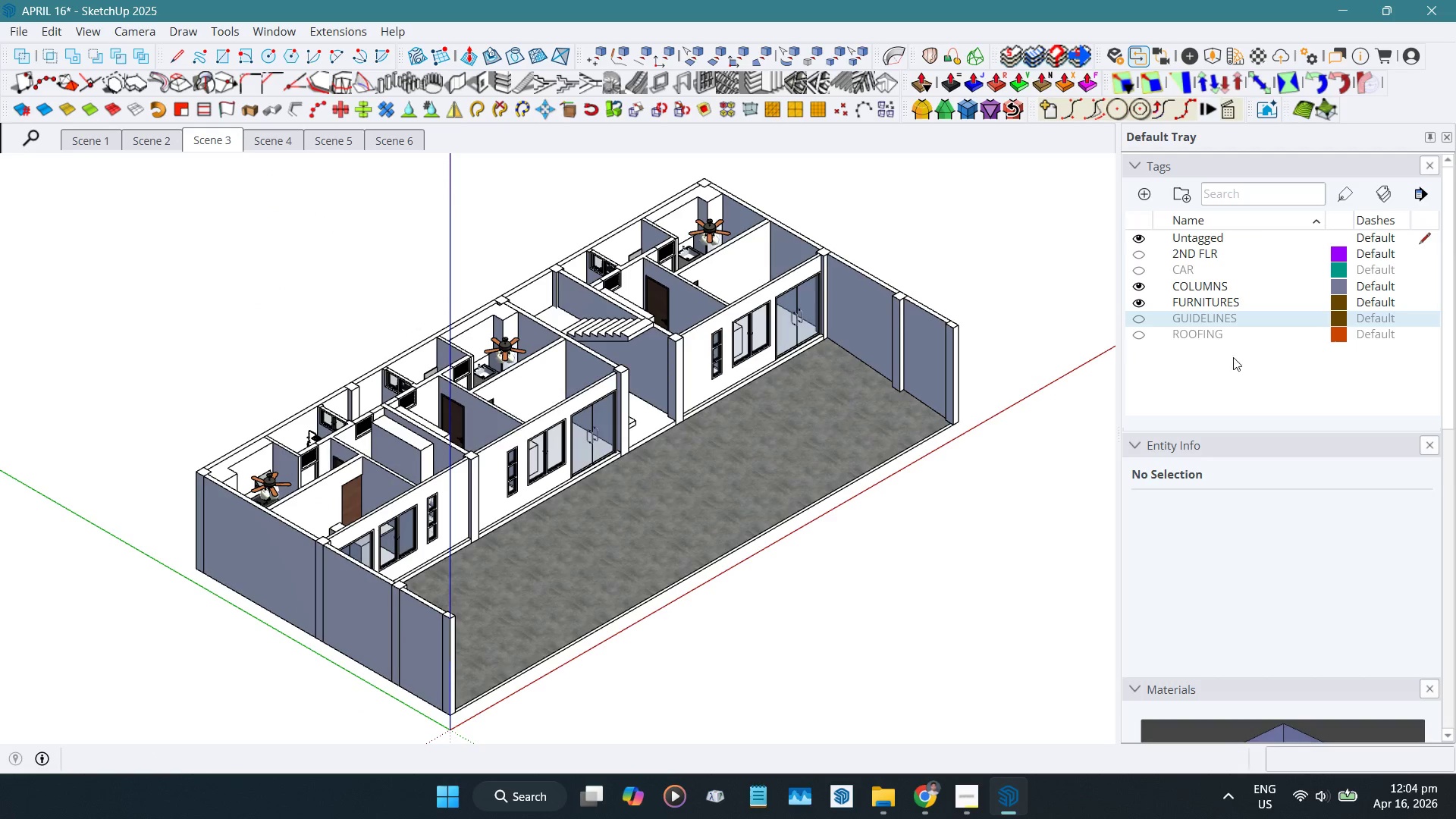 
left_click([1144, 268])
 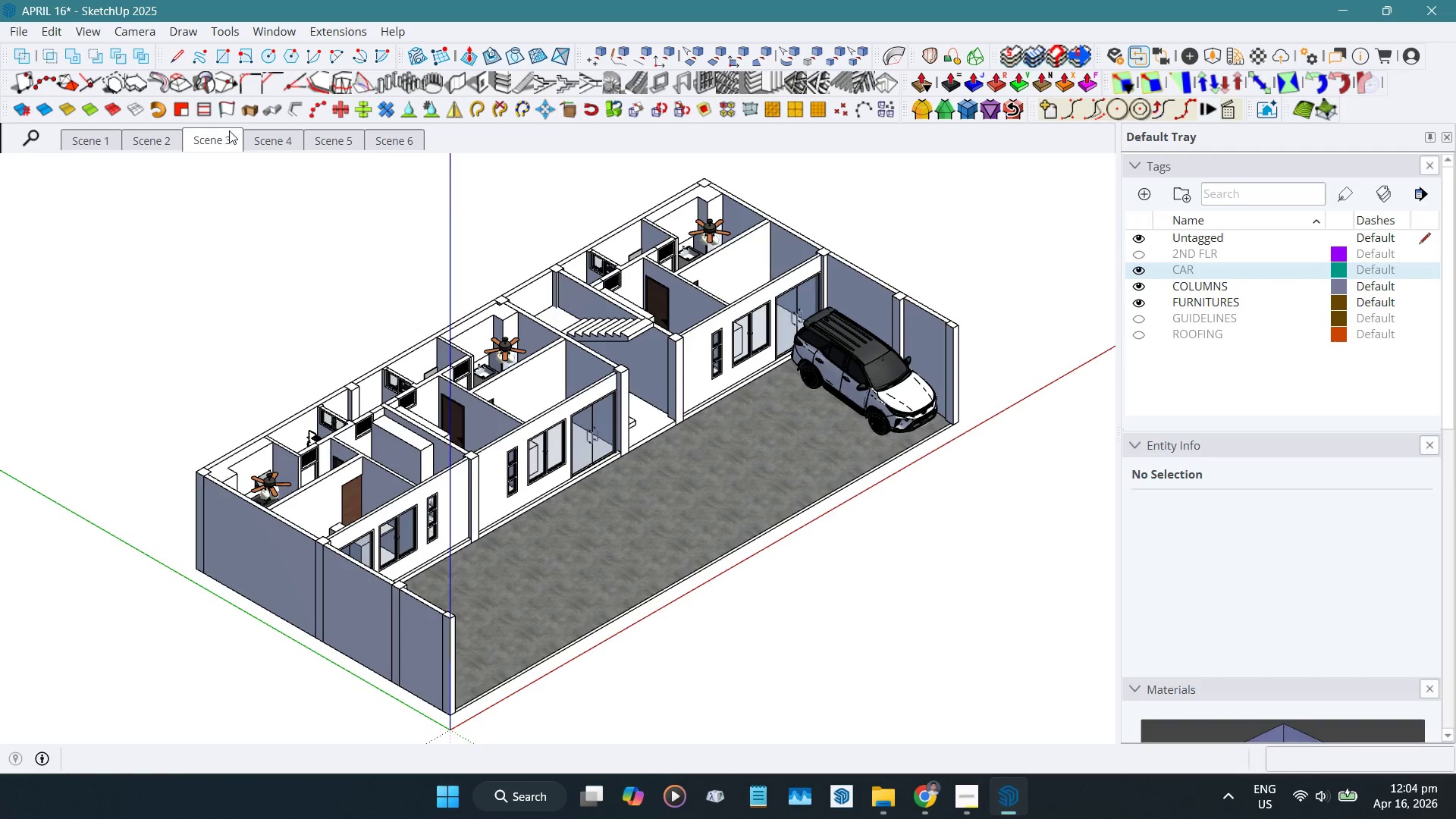 
right_click([228, 140])
 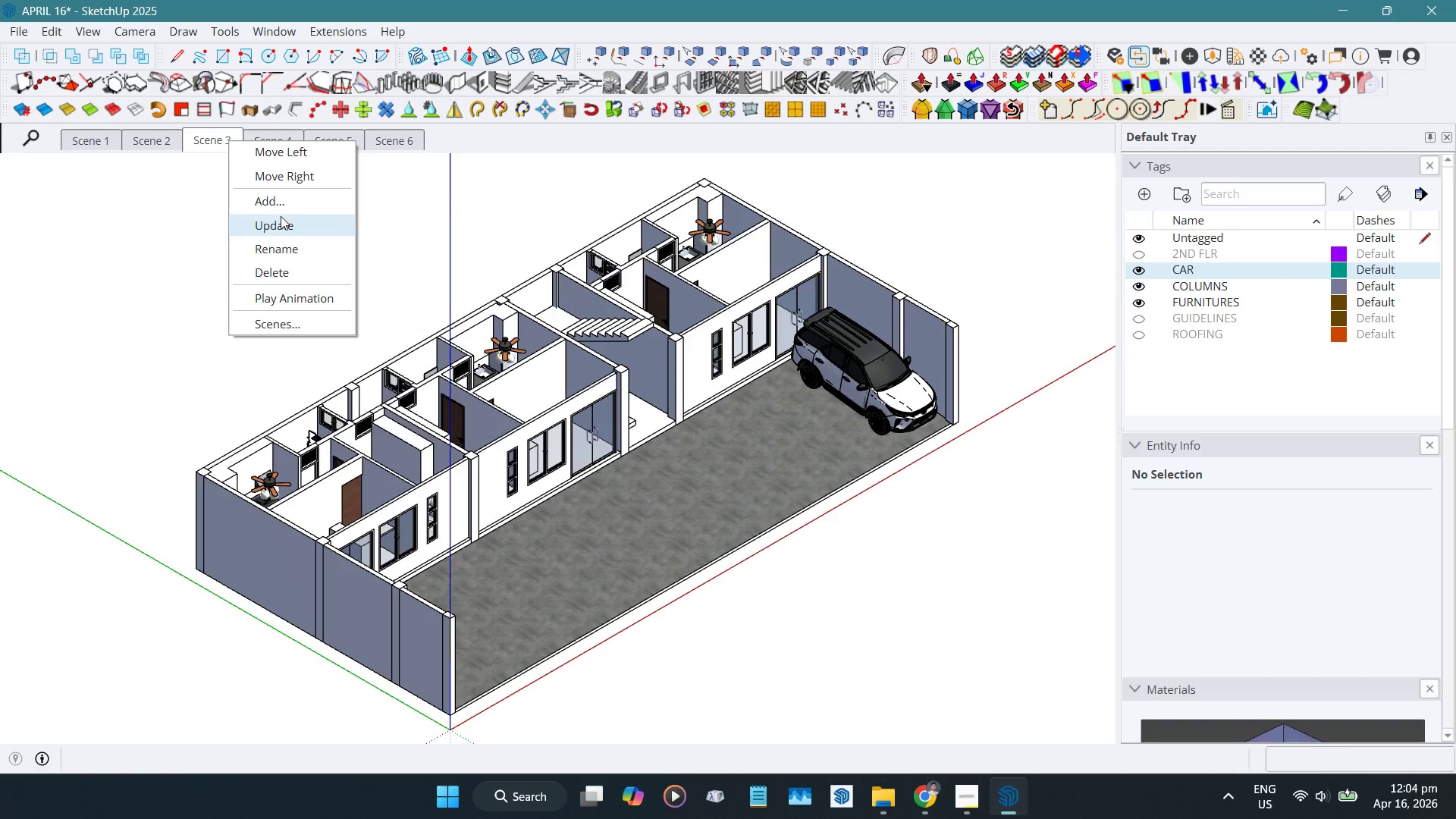 
left_click([281, 221])
 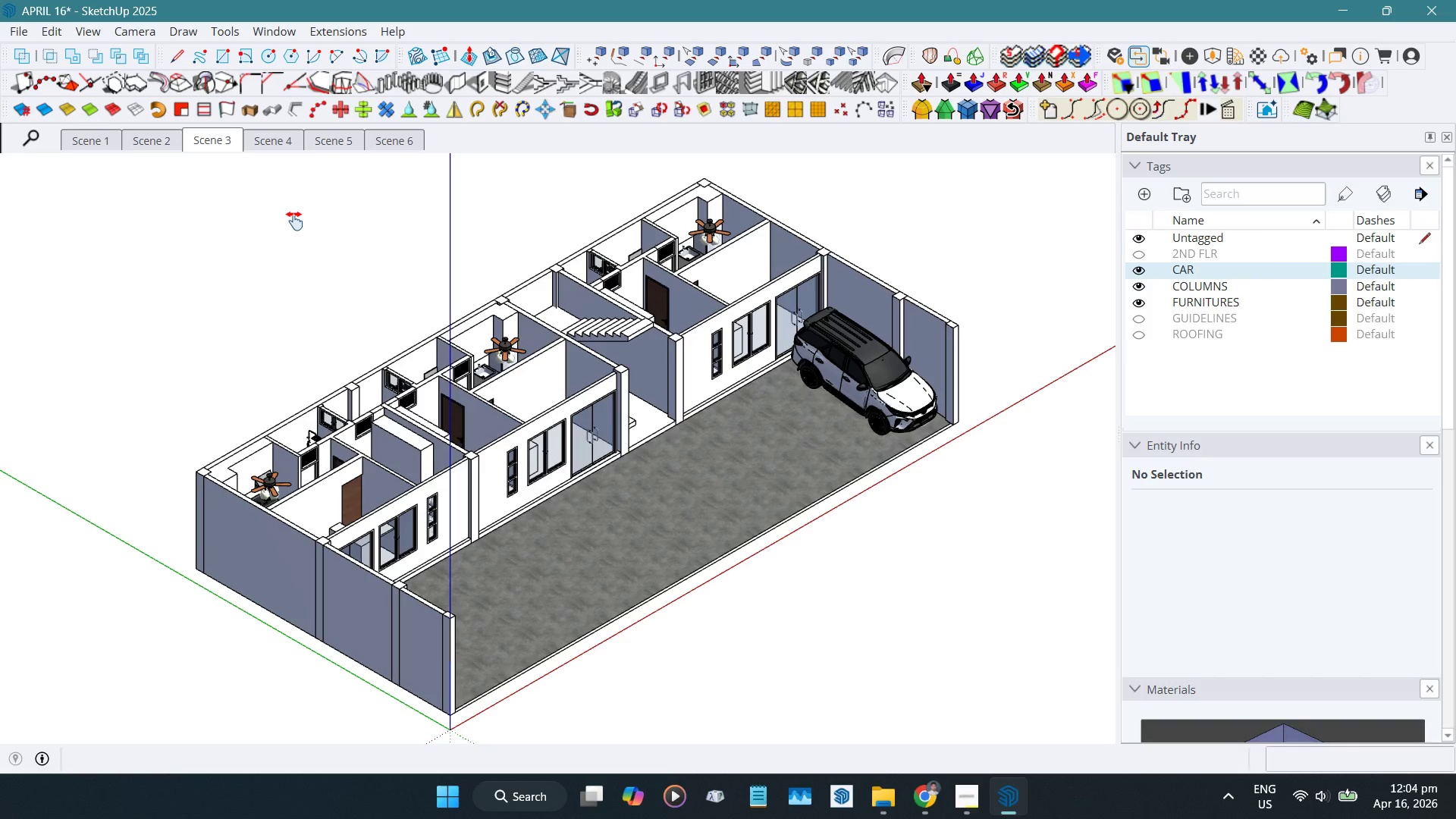 
key(Space)
 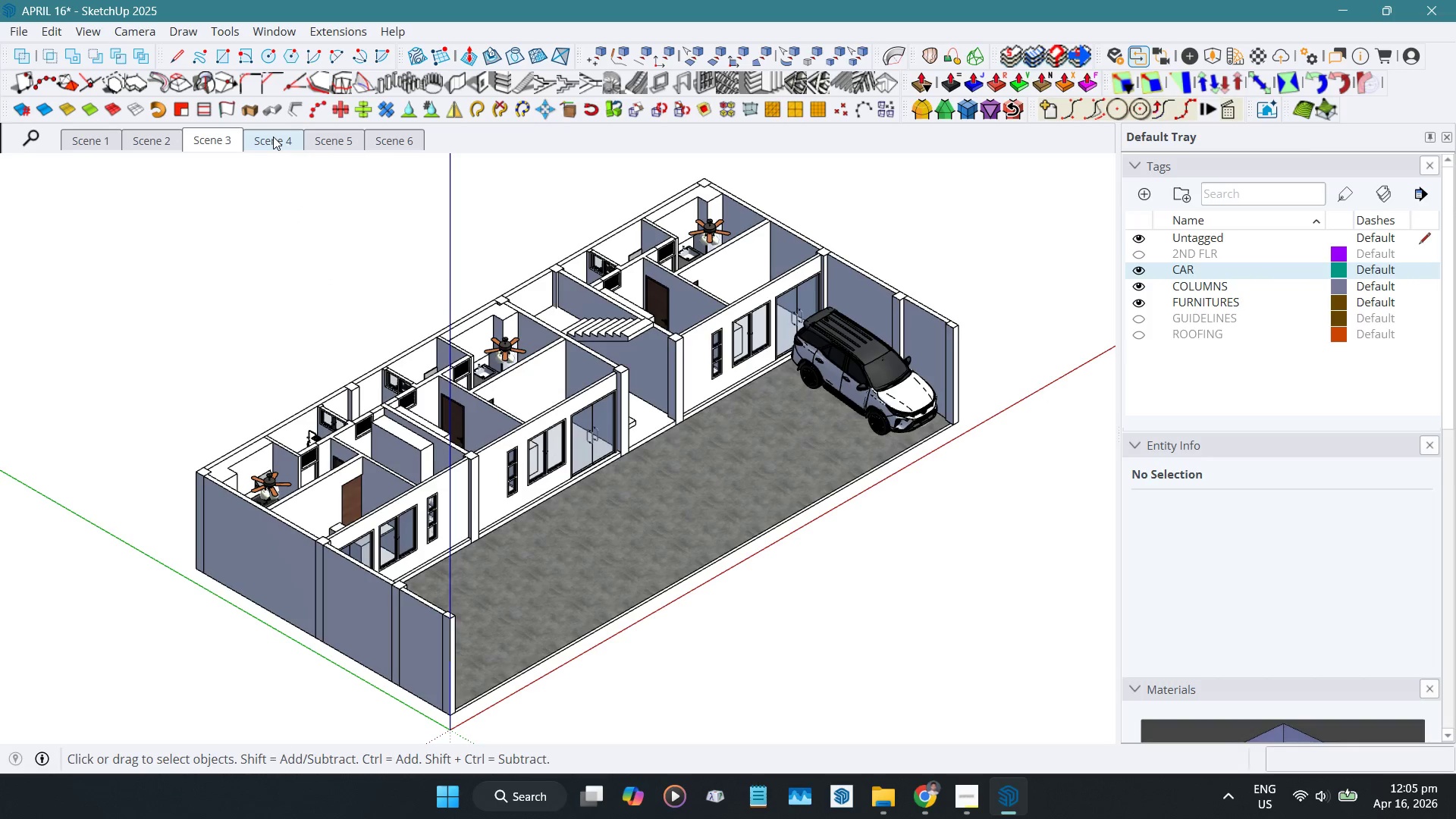 
left_click([273, 136])
 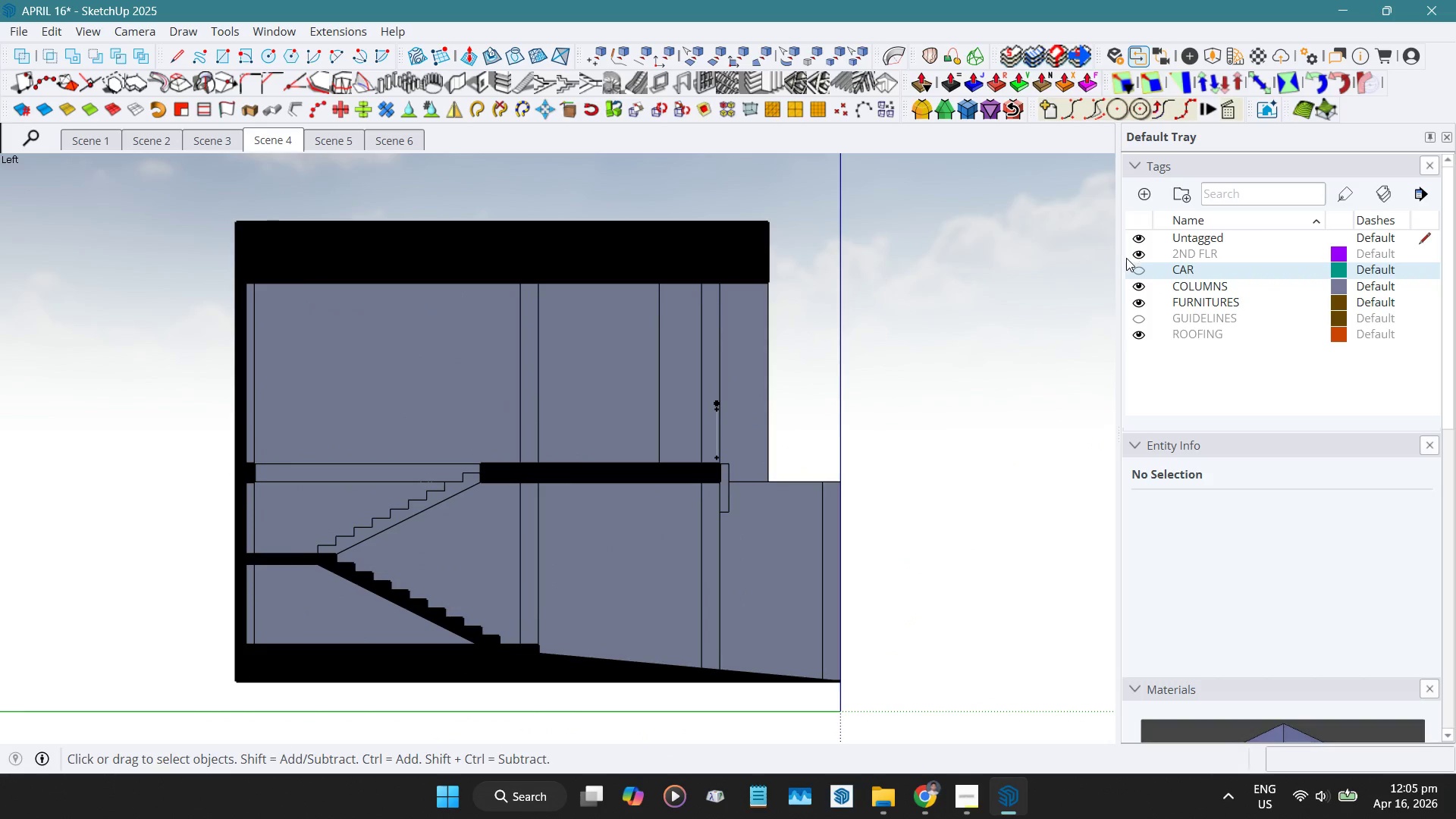 
left_click([1139, 269])
 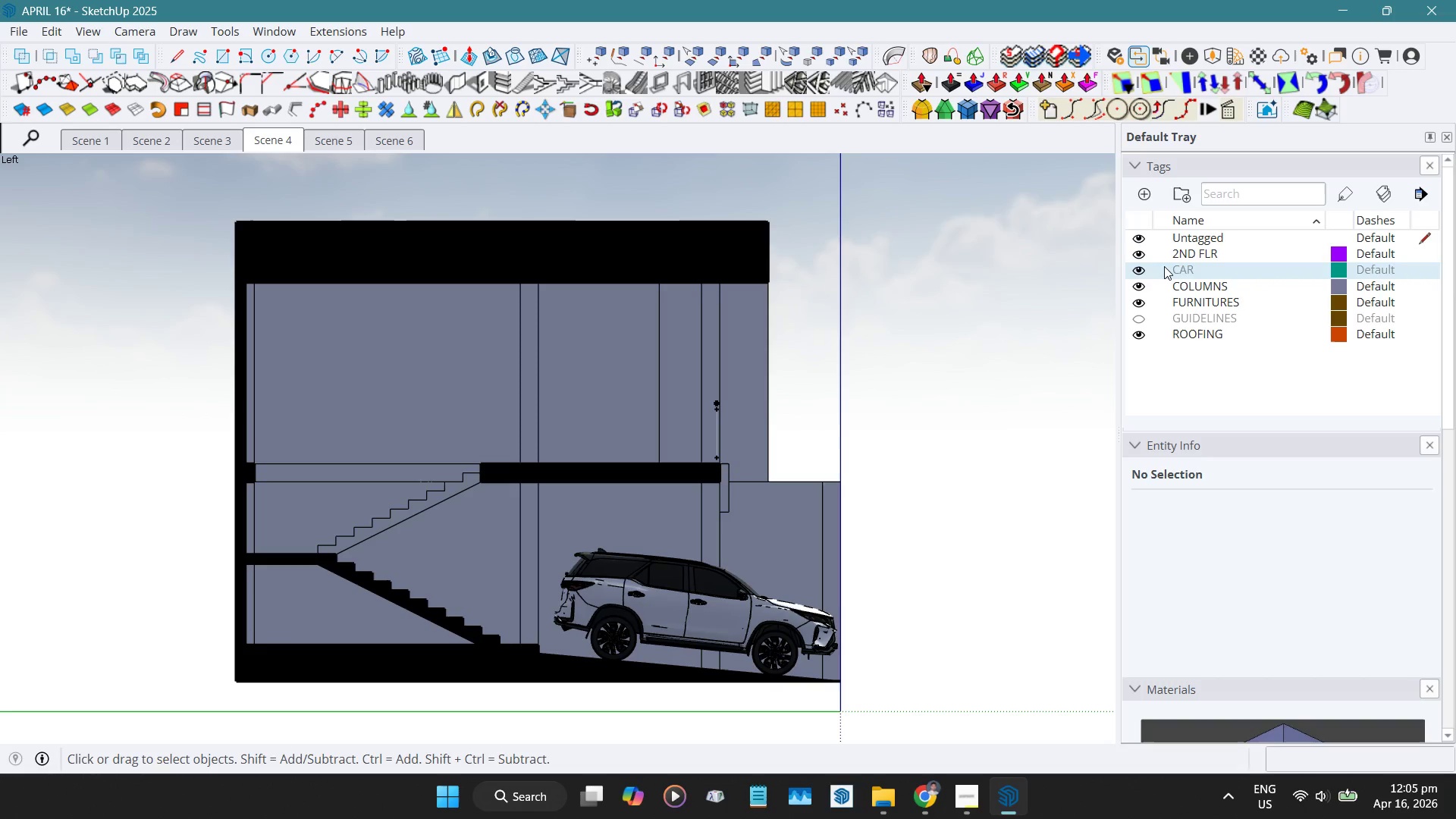 
wait(7.16)
 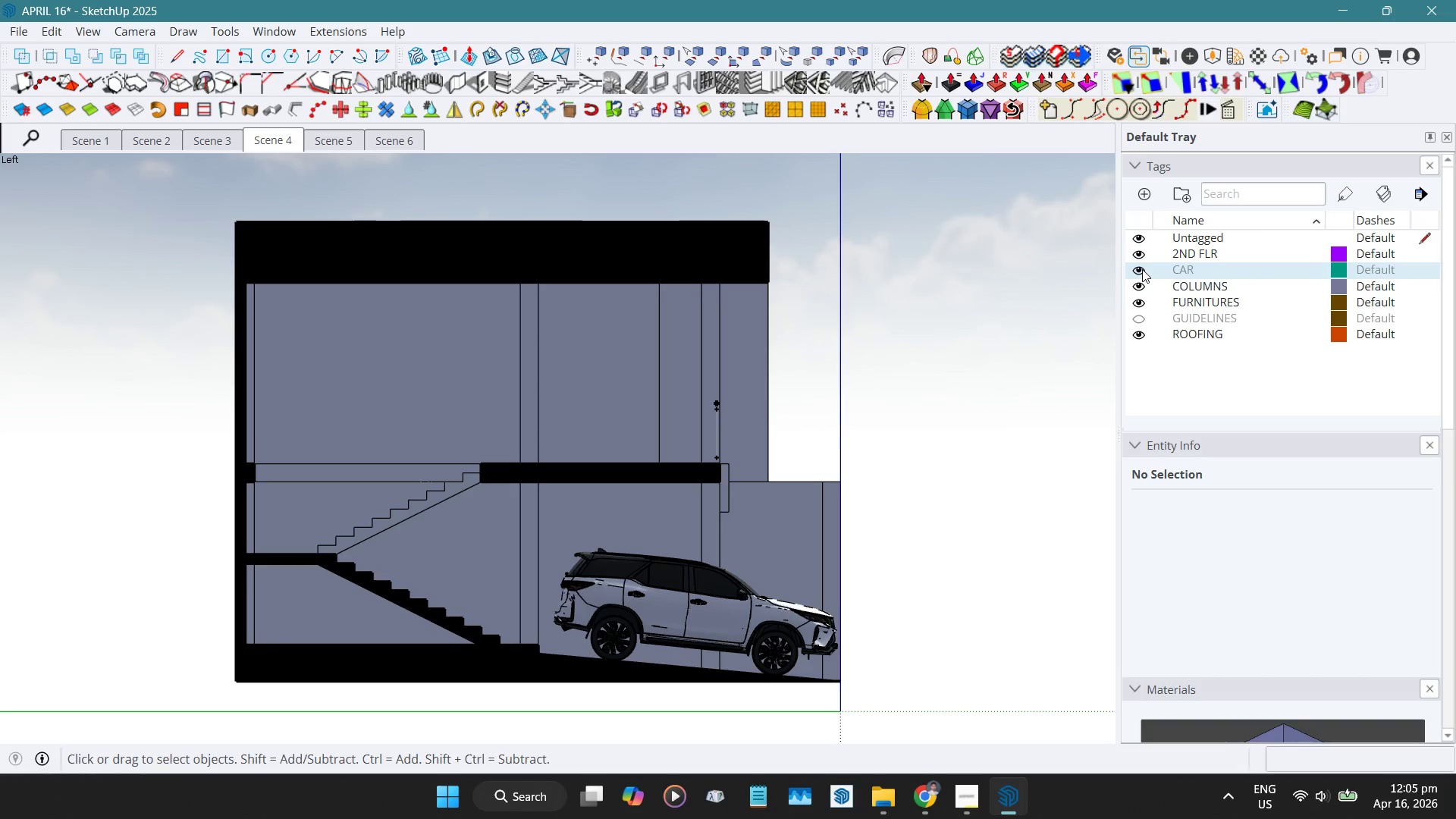 
left_click([584, 362])
 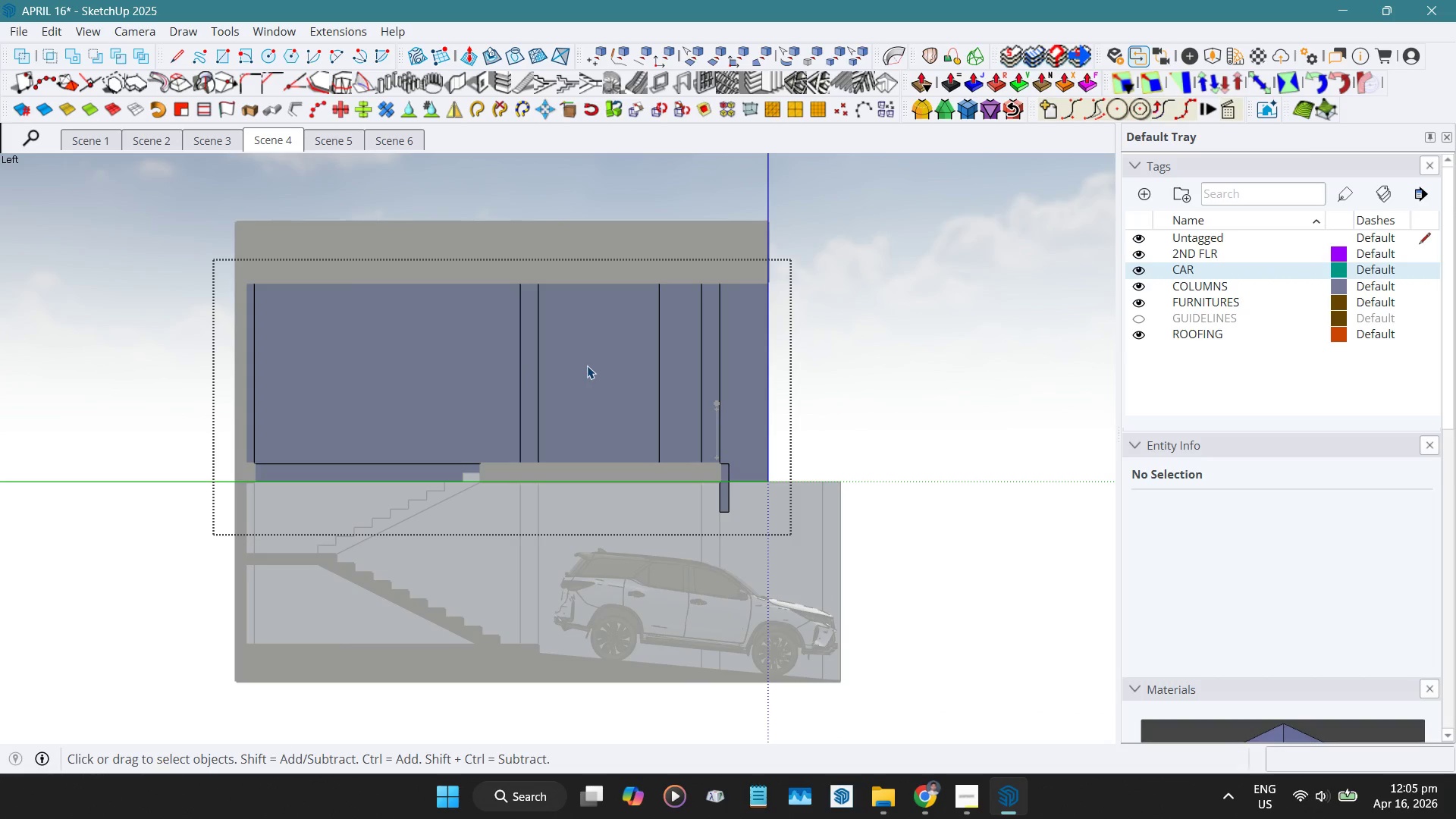 
left_click([588, 366])
 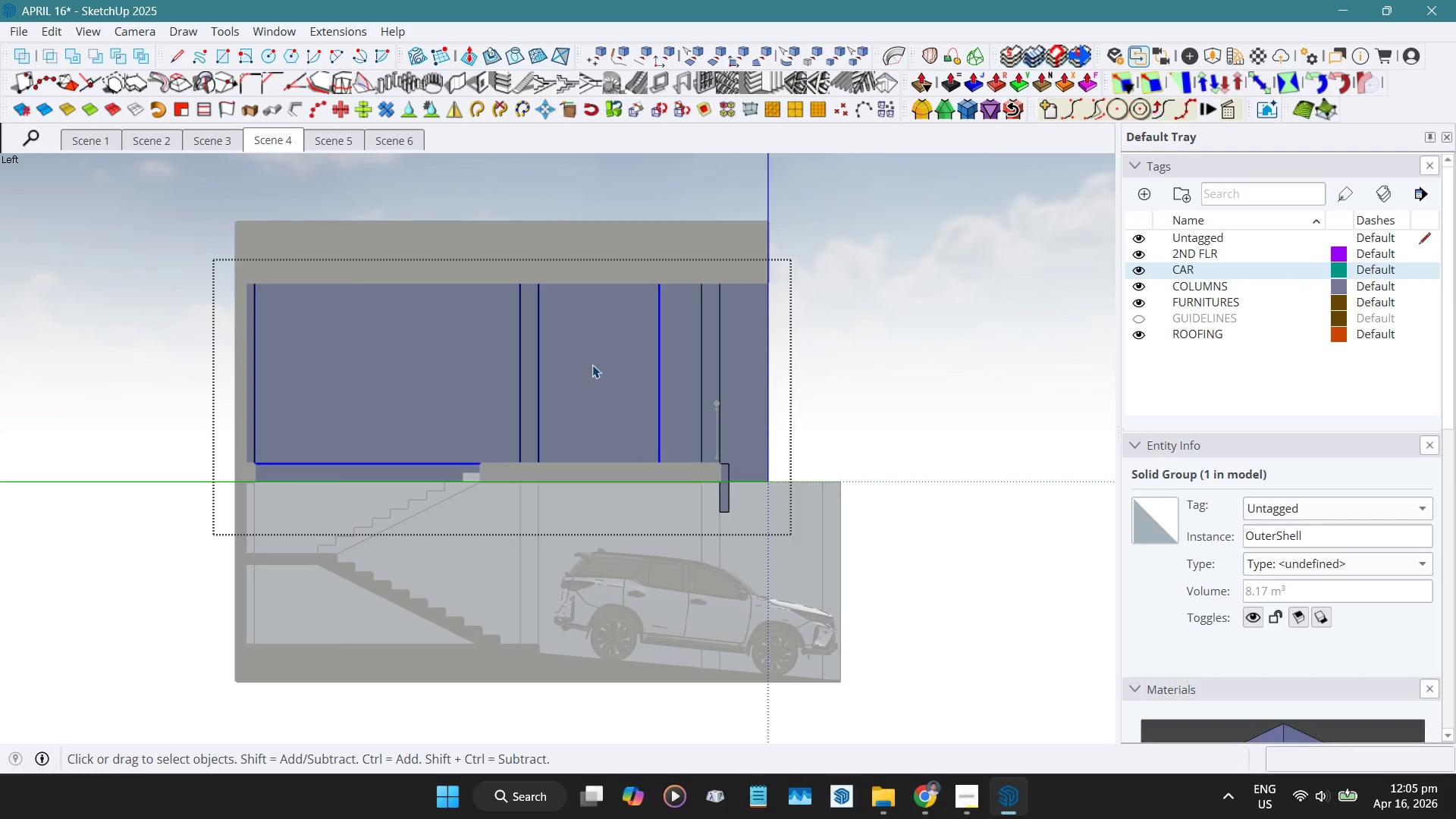 
double_click([592, 365])
 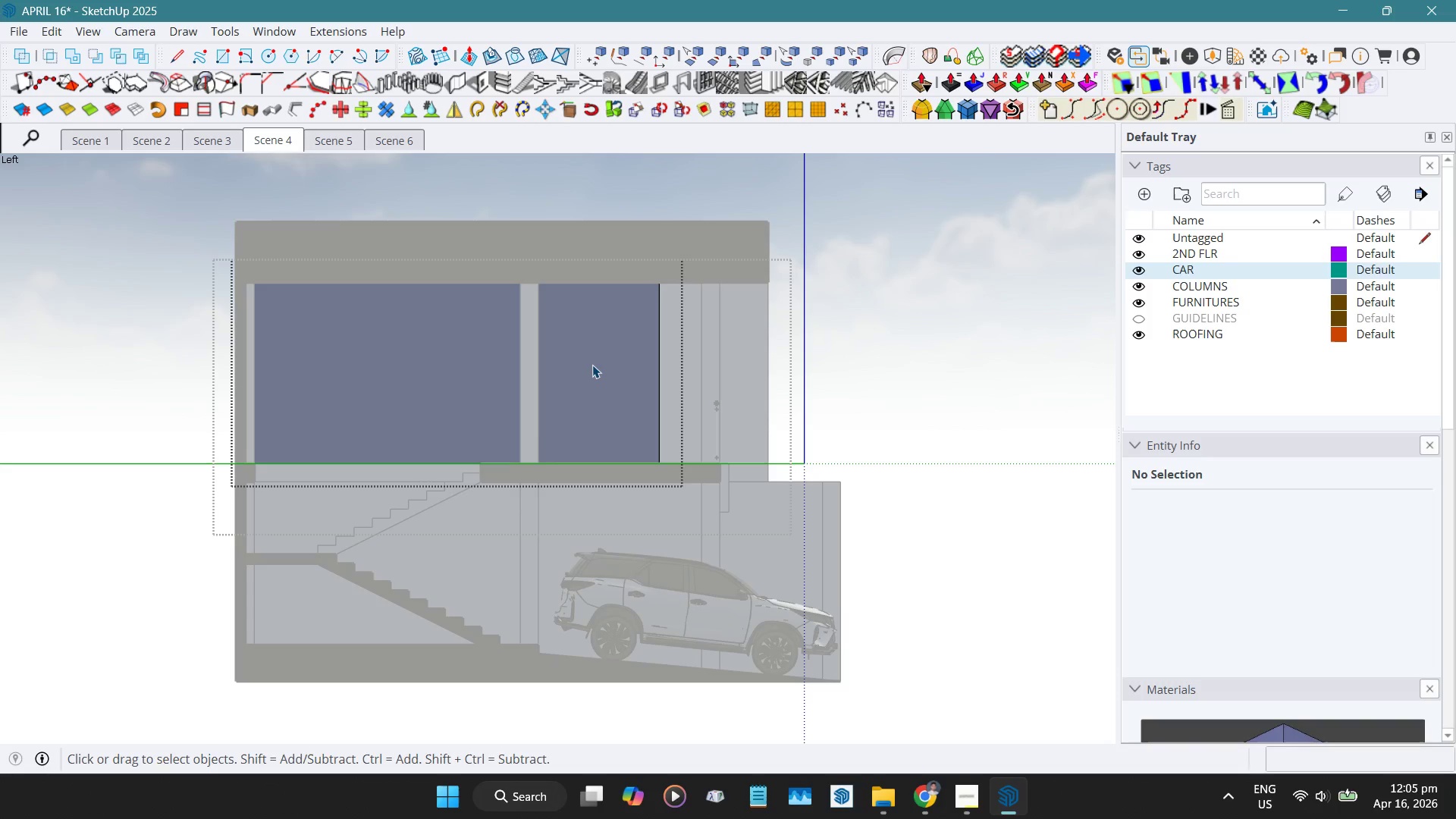 
left_click([592, 365])
 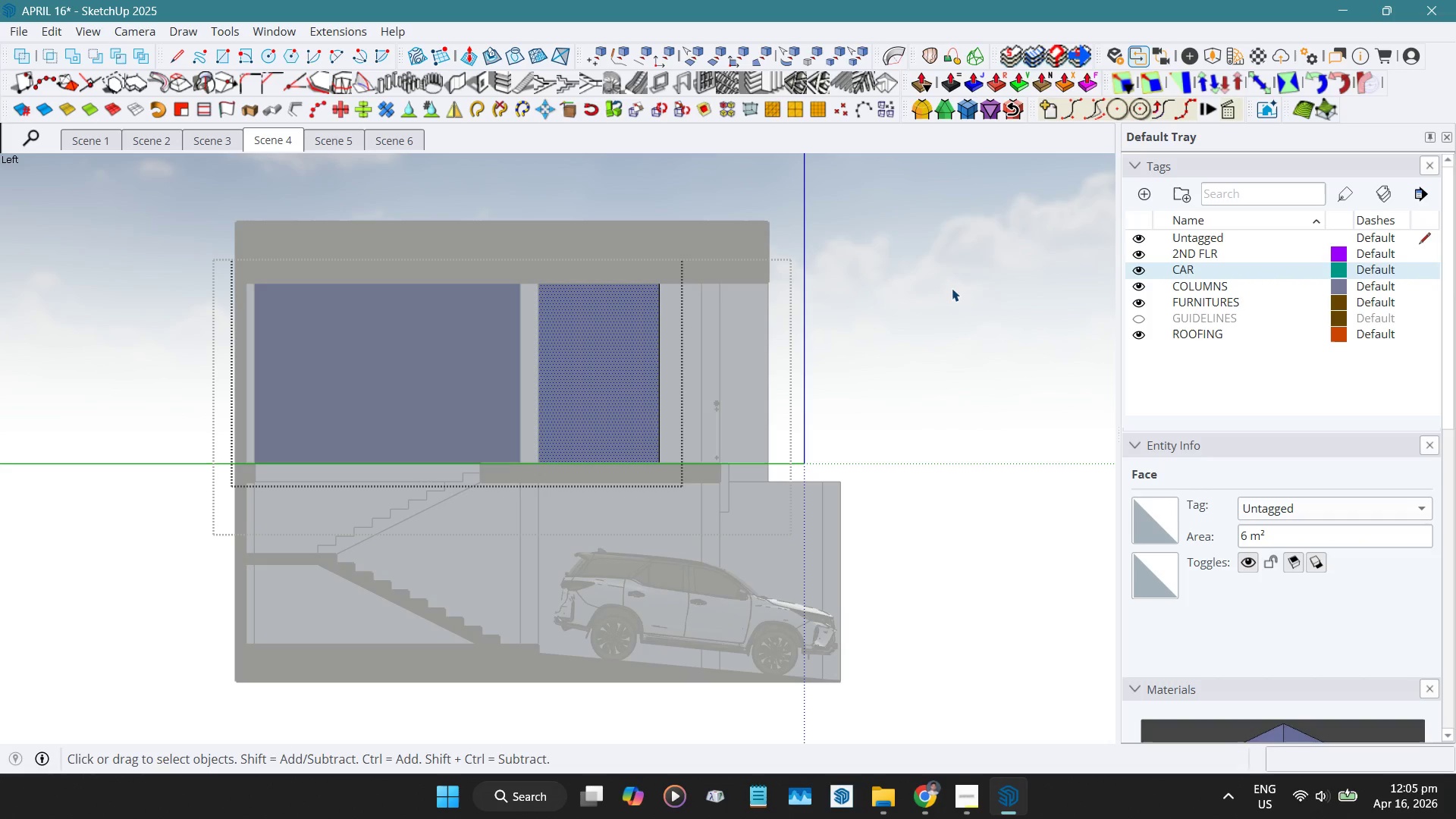 
left_click([952, 287])
 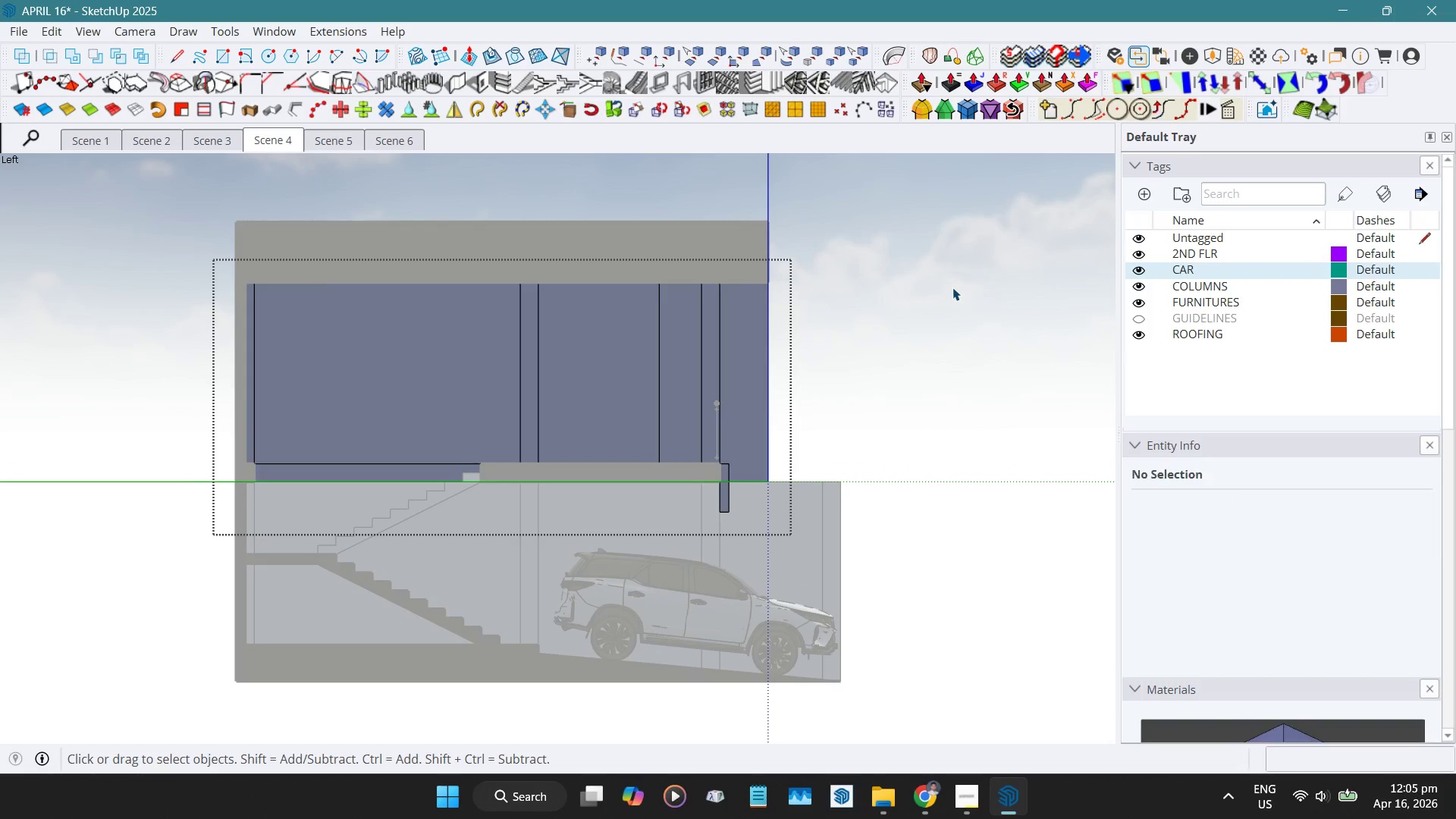 
left_click([952, 287])
 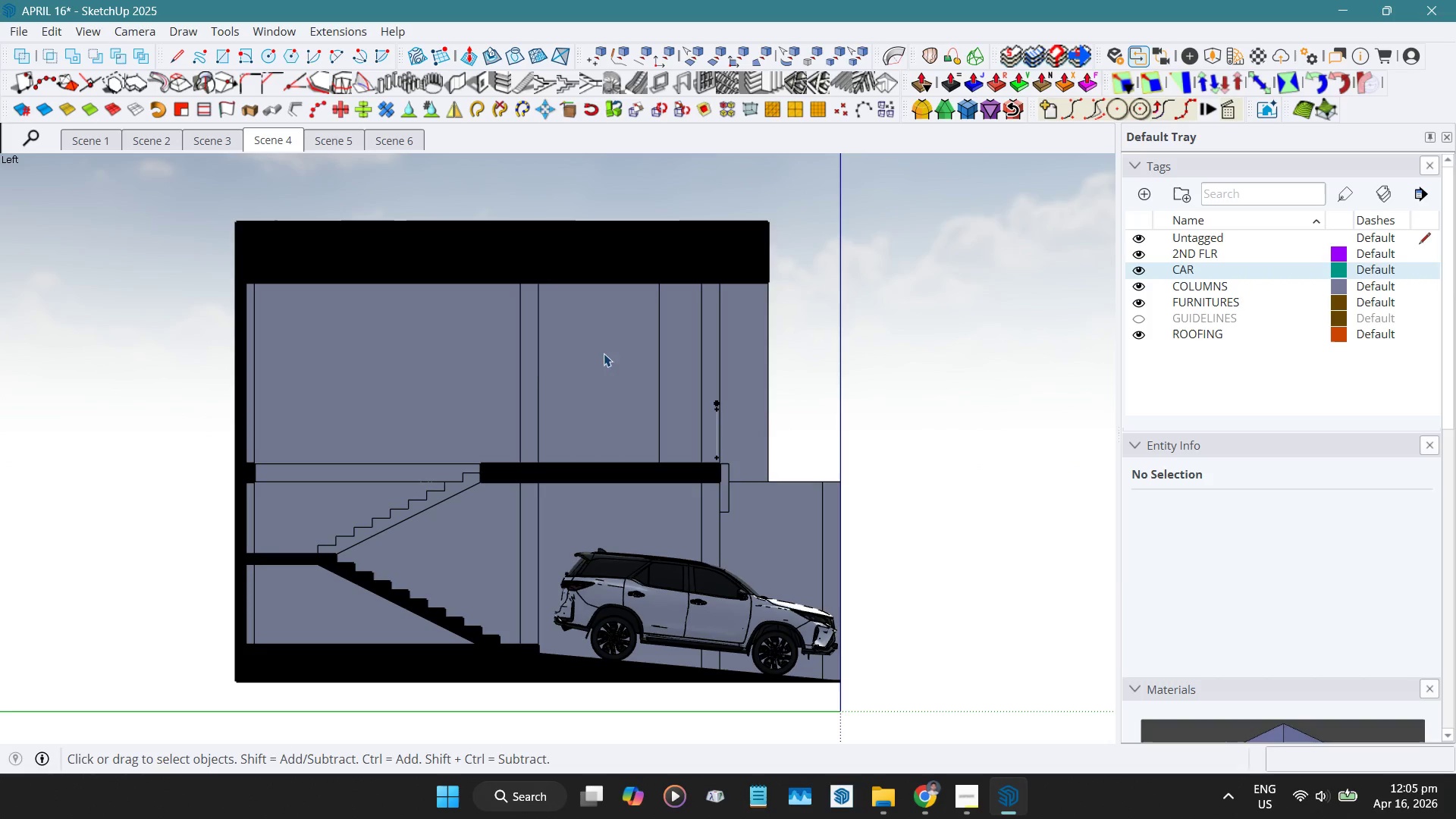 
double_click([576, 361])
 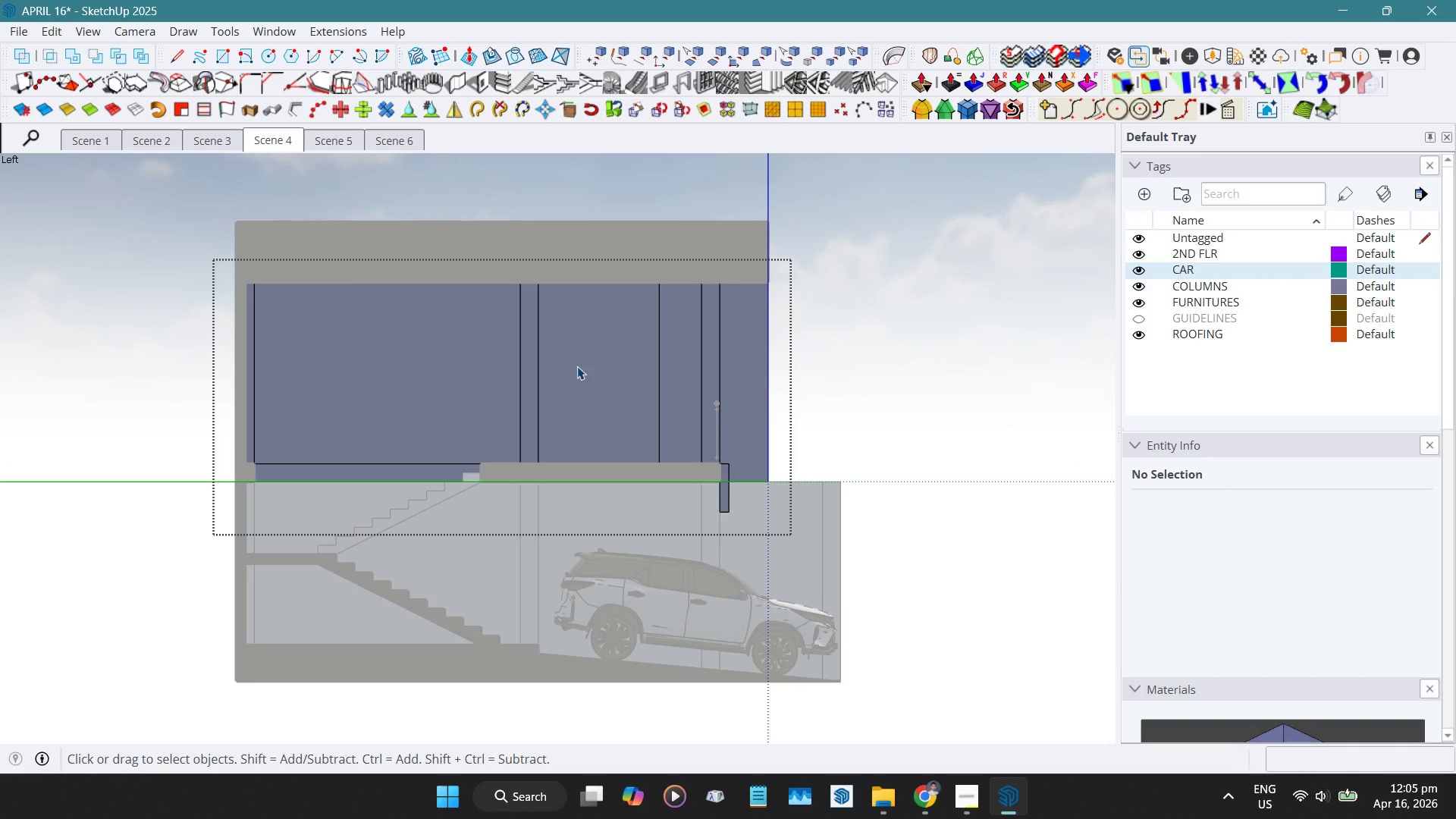 
left_click([577, 366])
 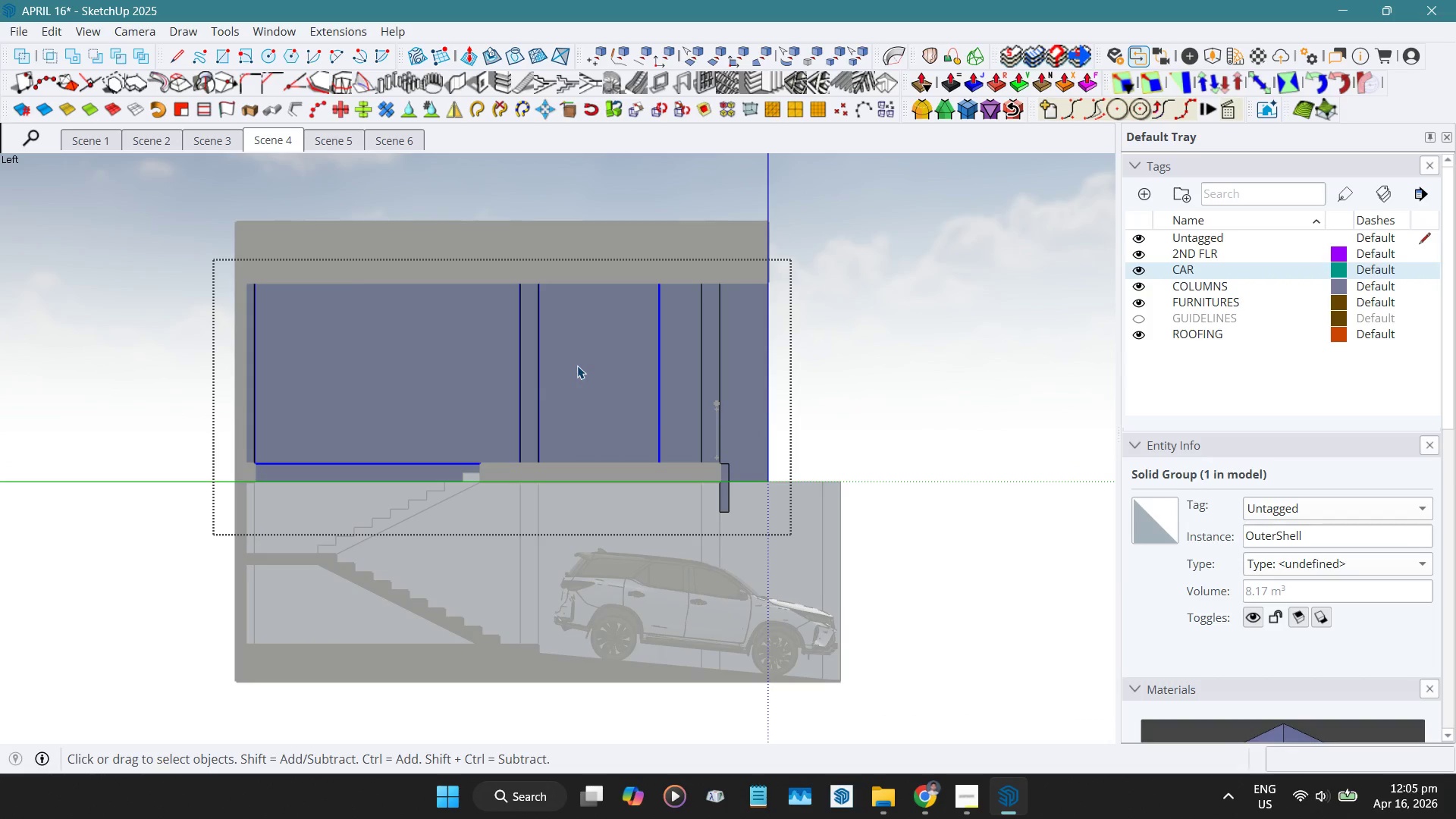 
key(H)
 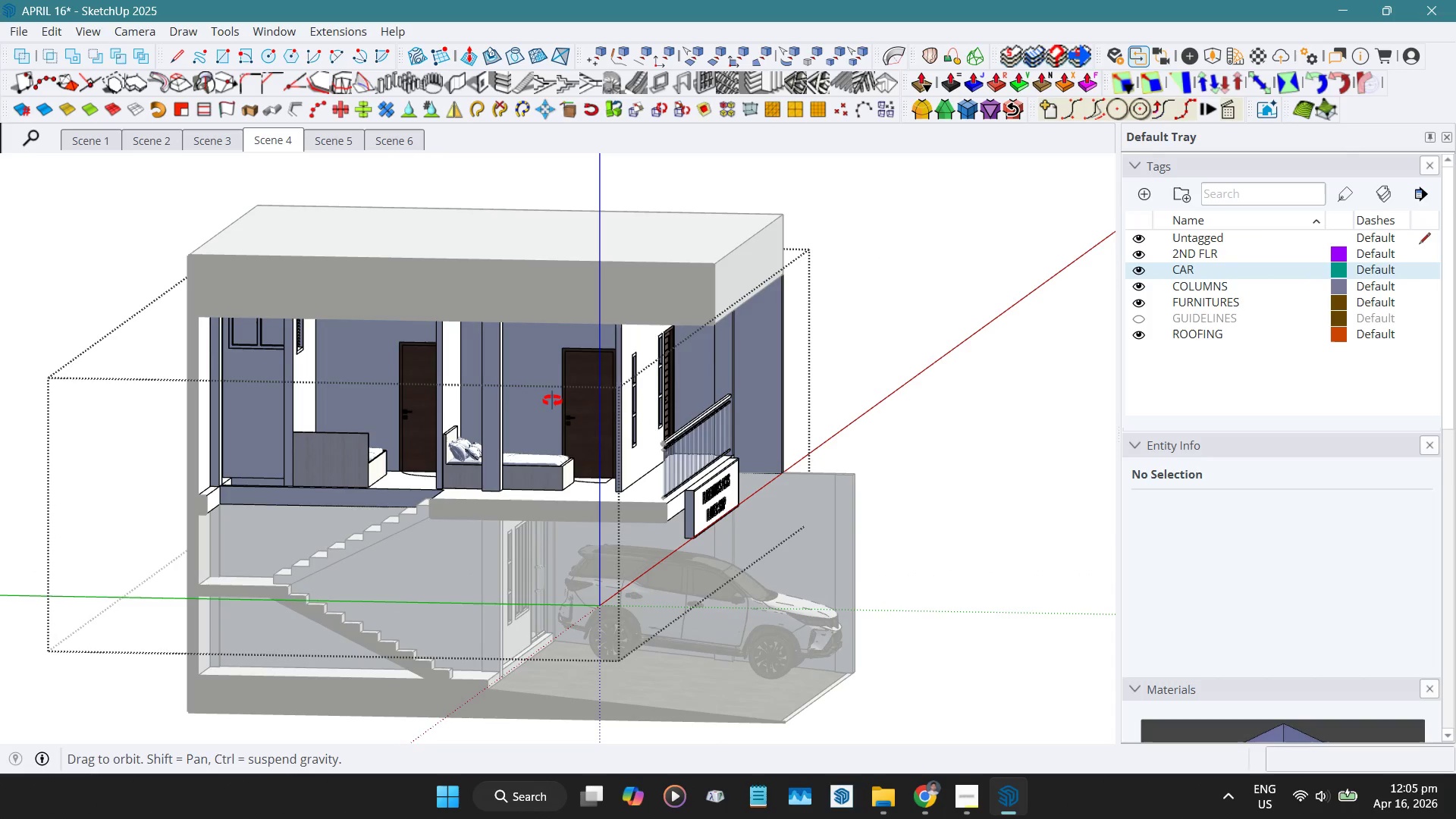 
wait(17.31)
 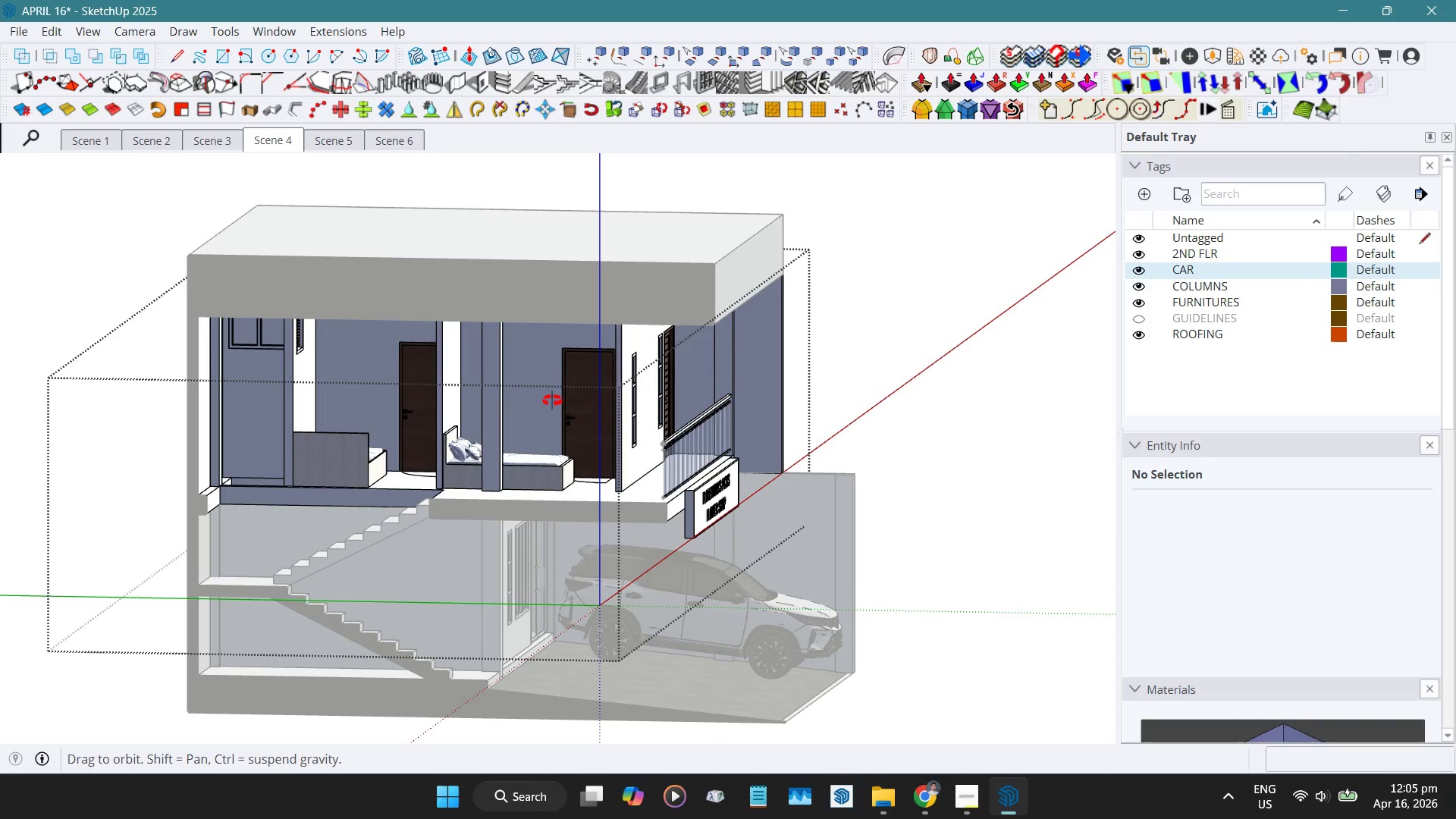 
double_click([618, 392])
 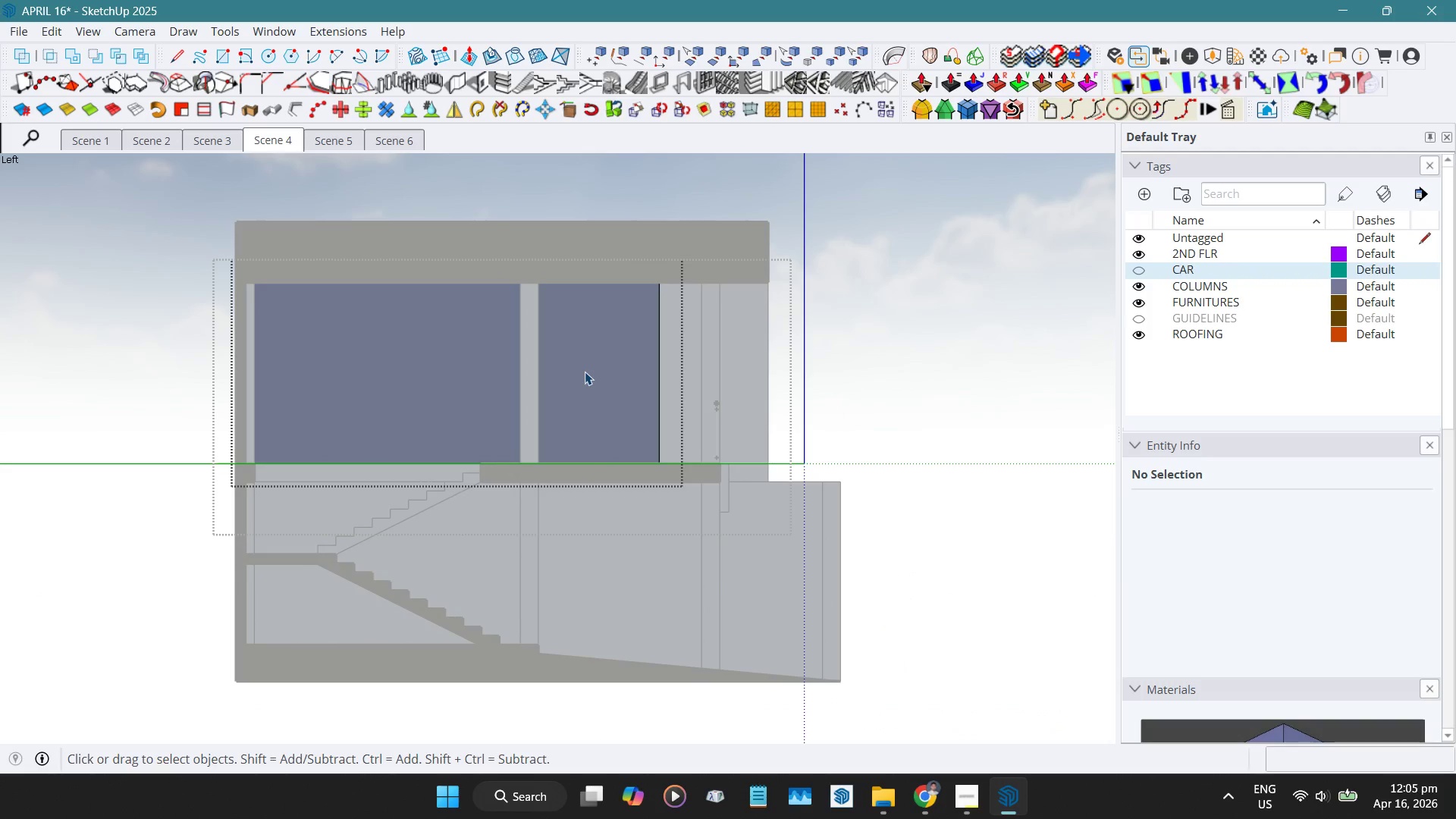 
left_click([585, 372])
 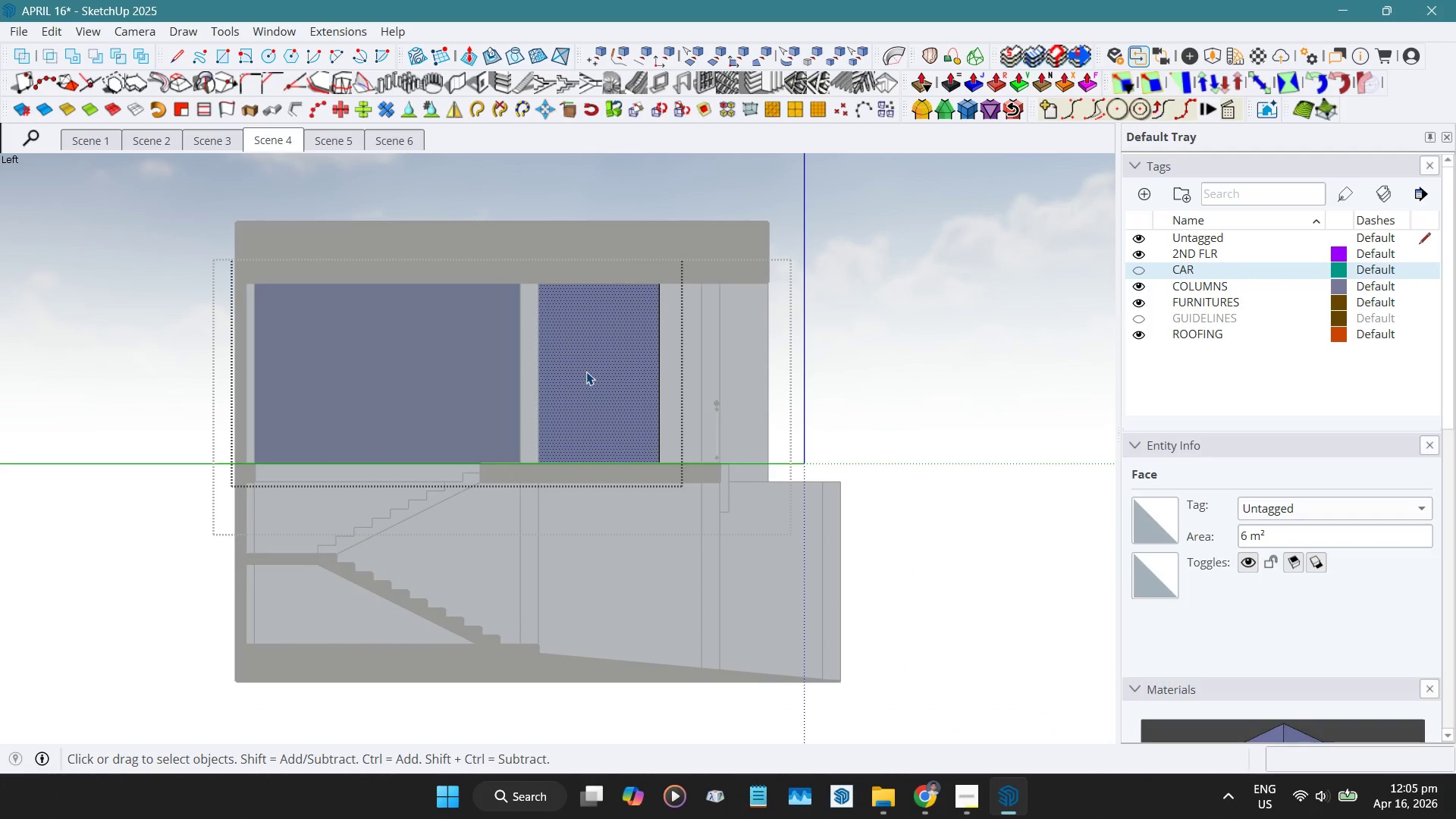 
double_click([586, 372])
 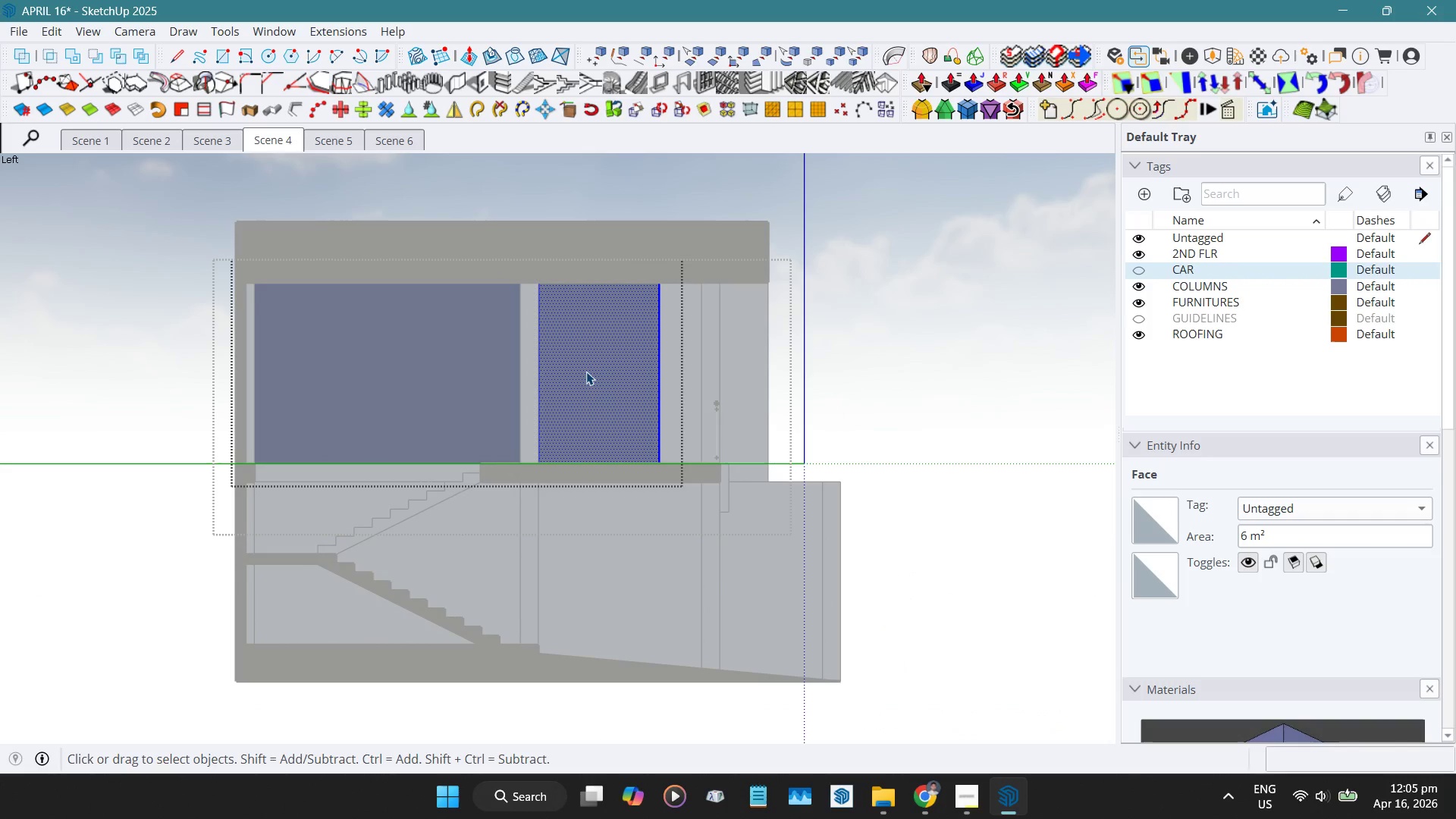 
triple_click([586, 372])
 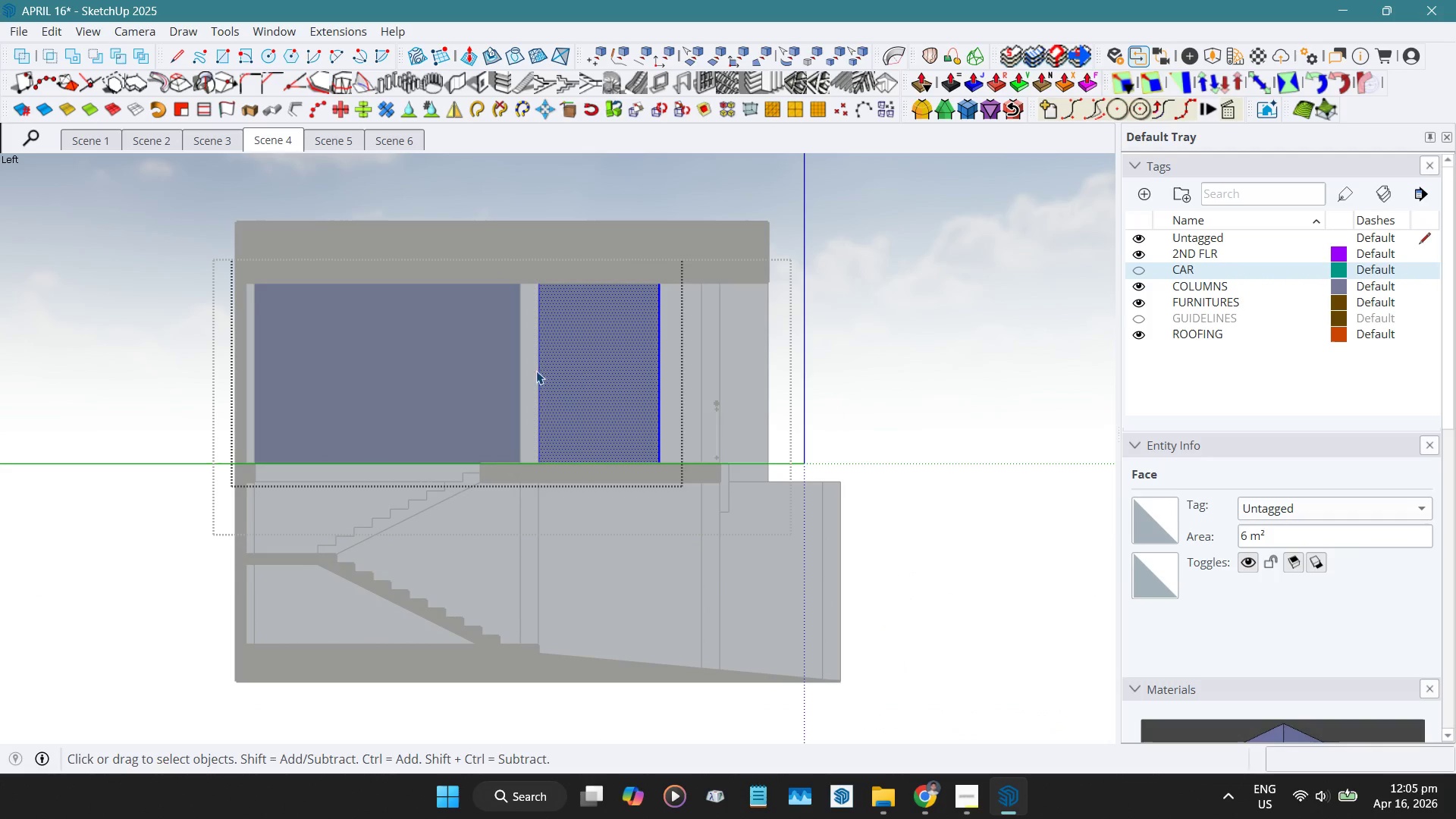 
hold_key(key=ShiftLeft, duration=1.25)
double_click([414, 375])
 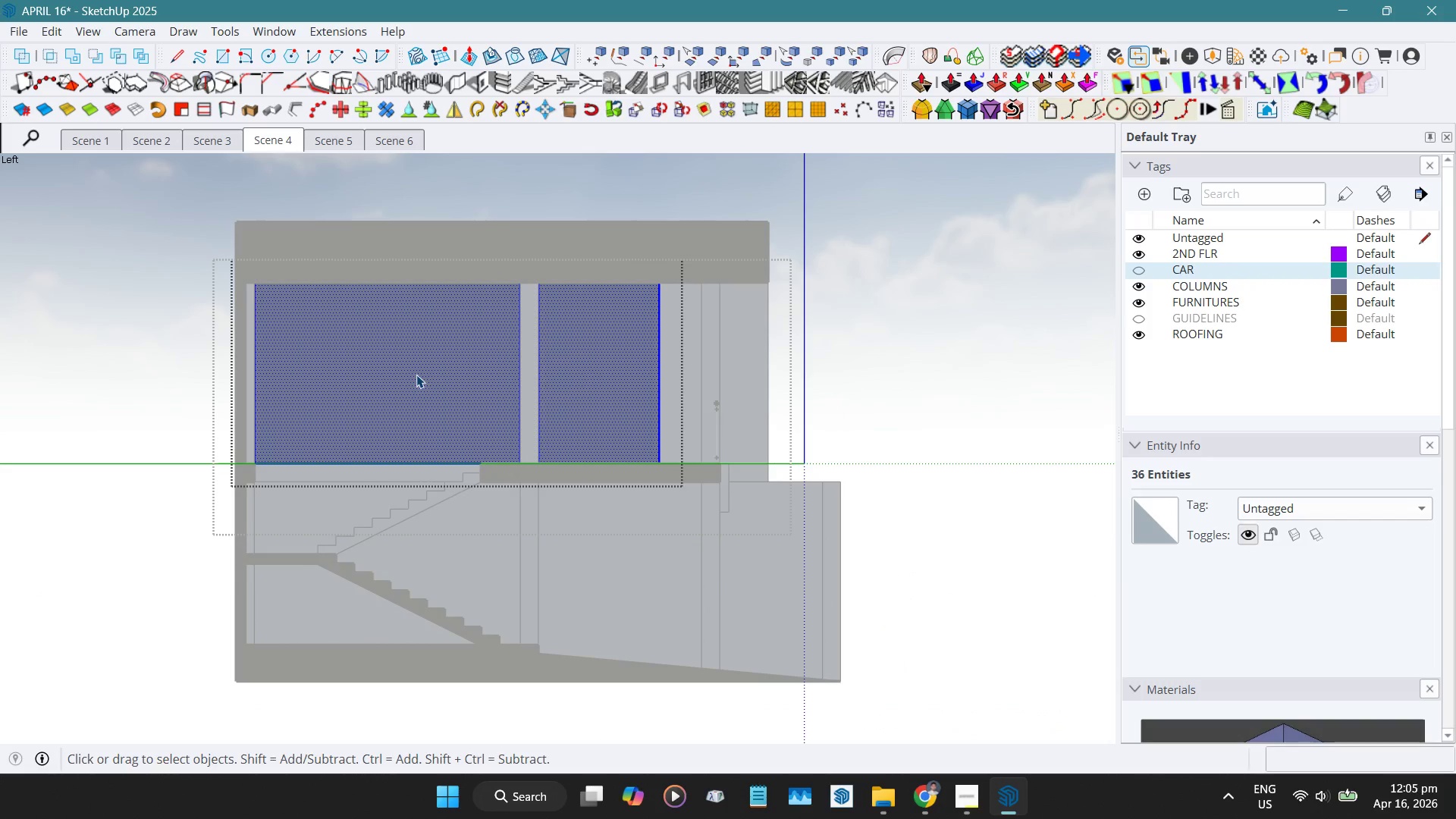 
key(H)
 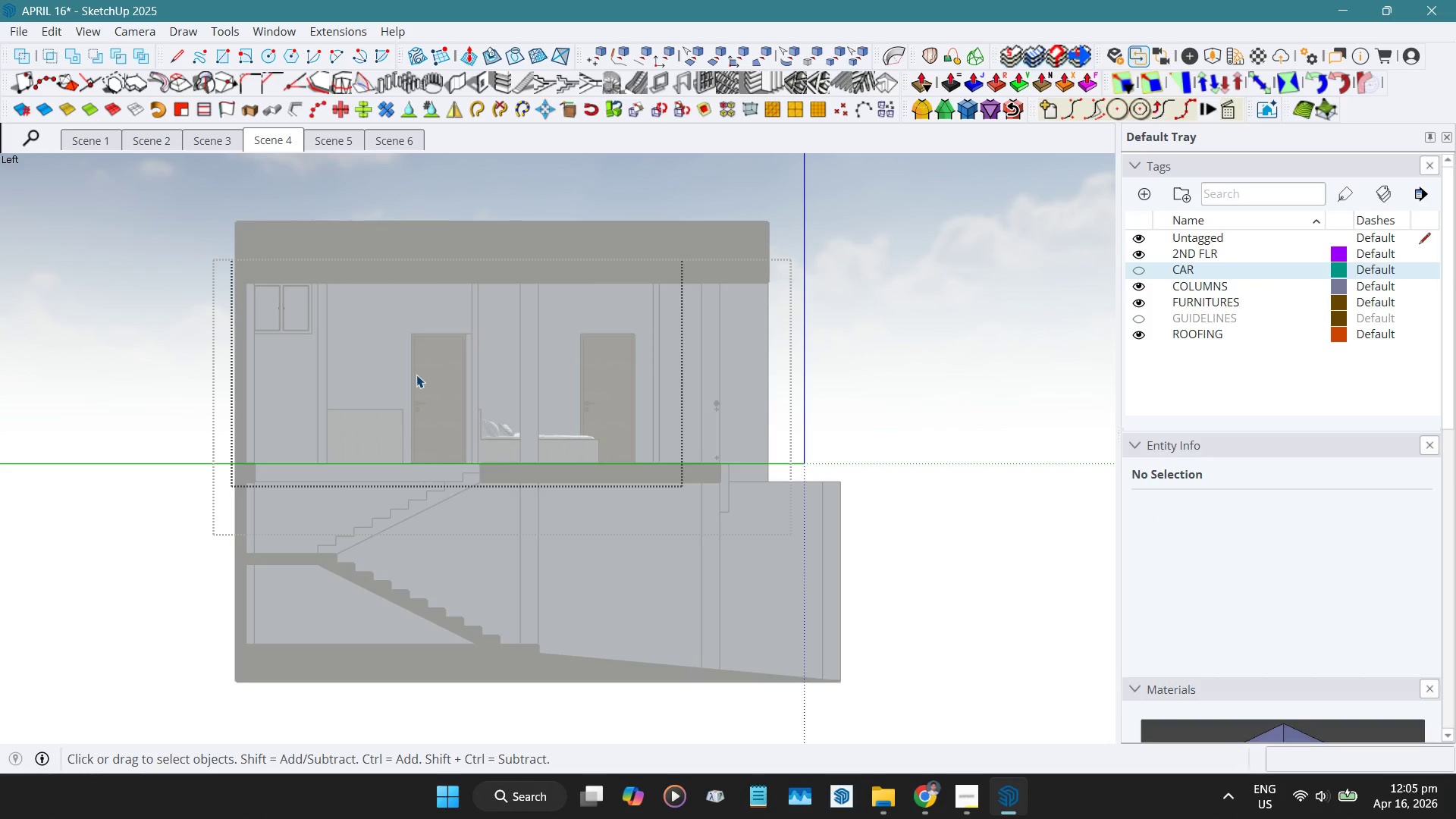 
key(Escape)
 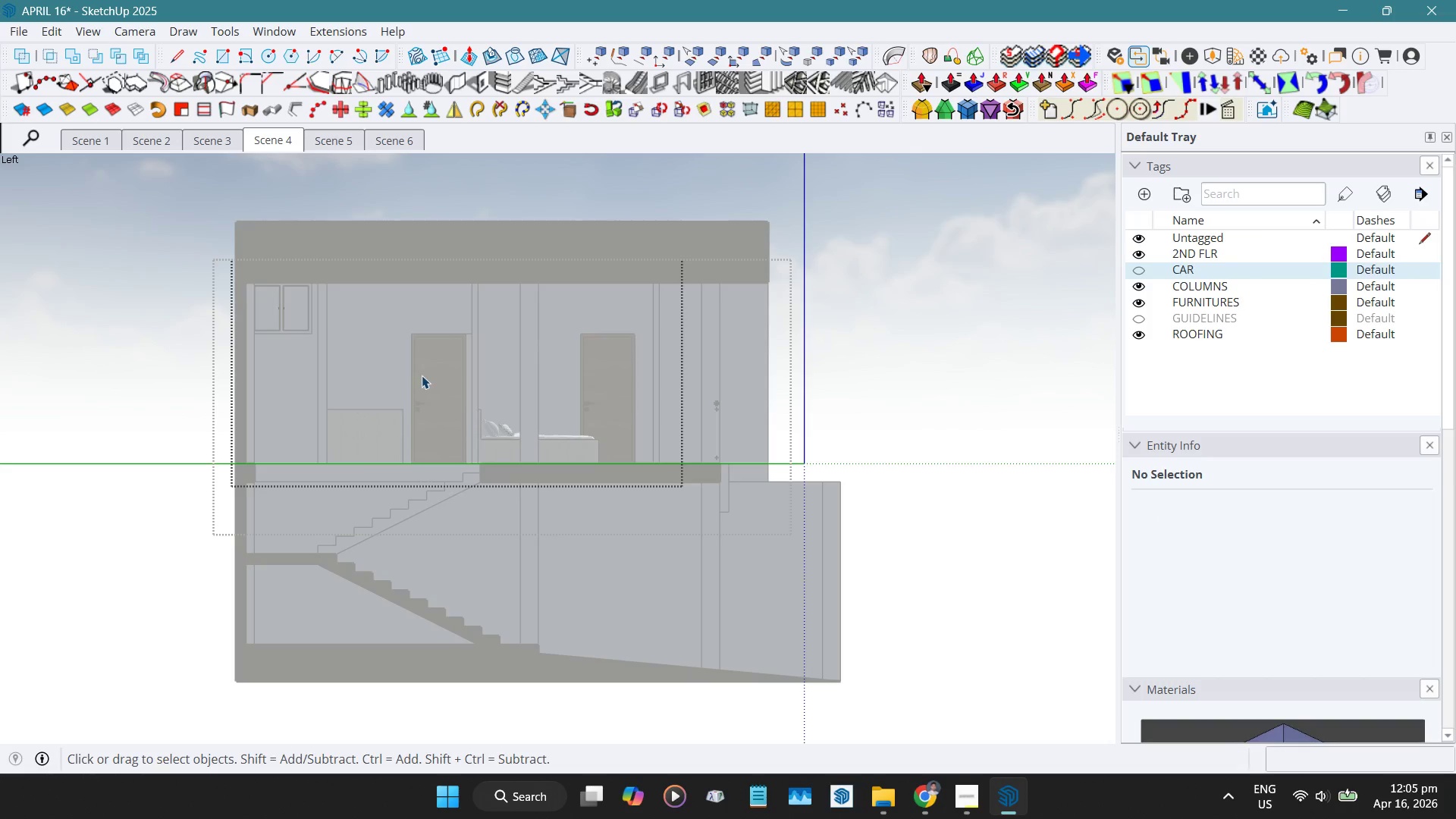 
key(Escape)
 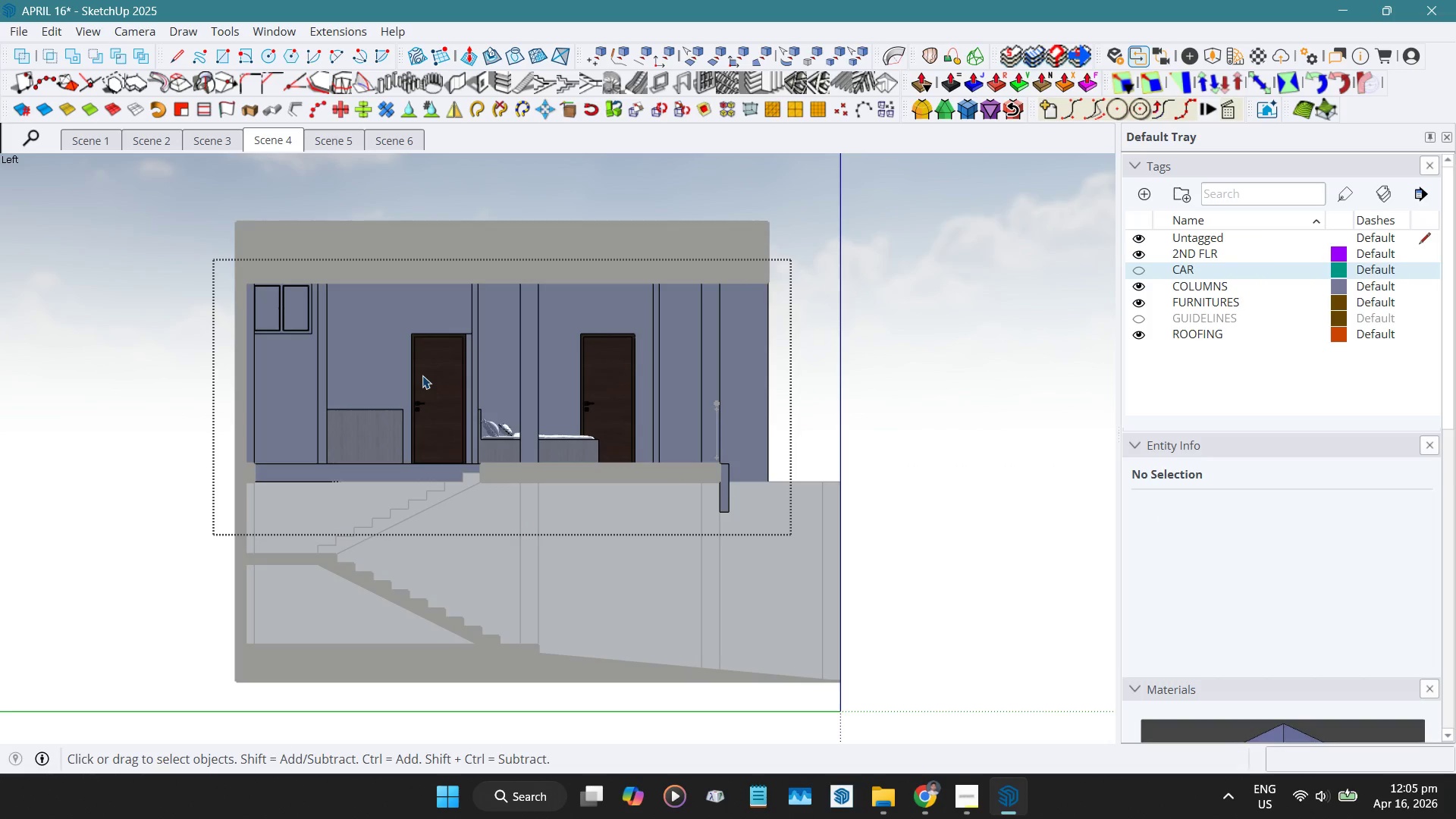 
key(Escape)
 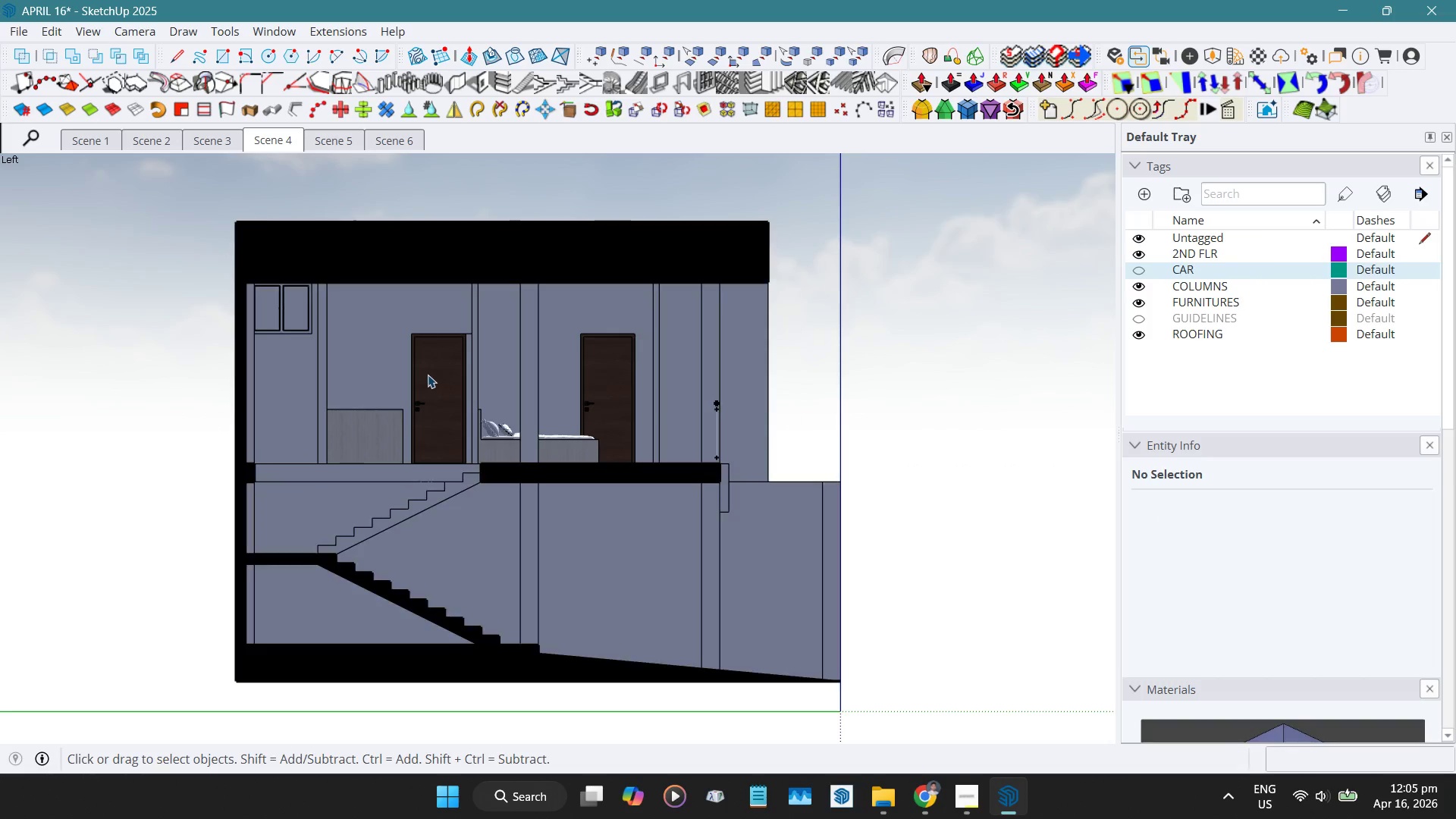 
key(Escape)
 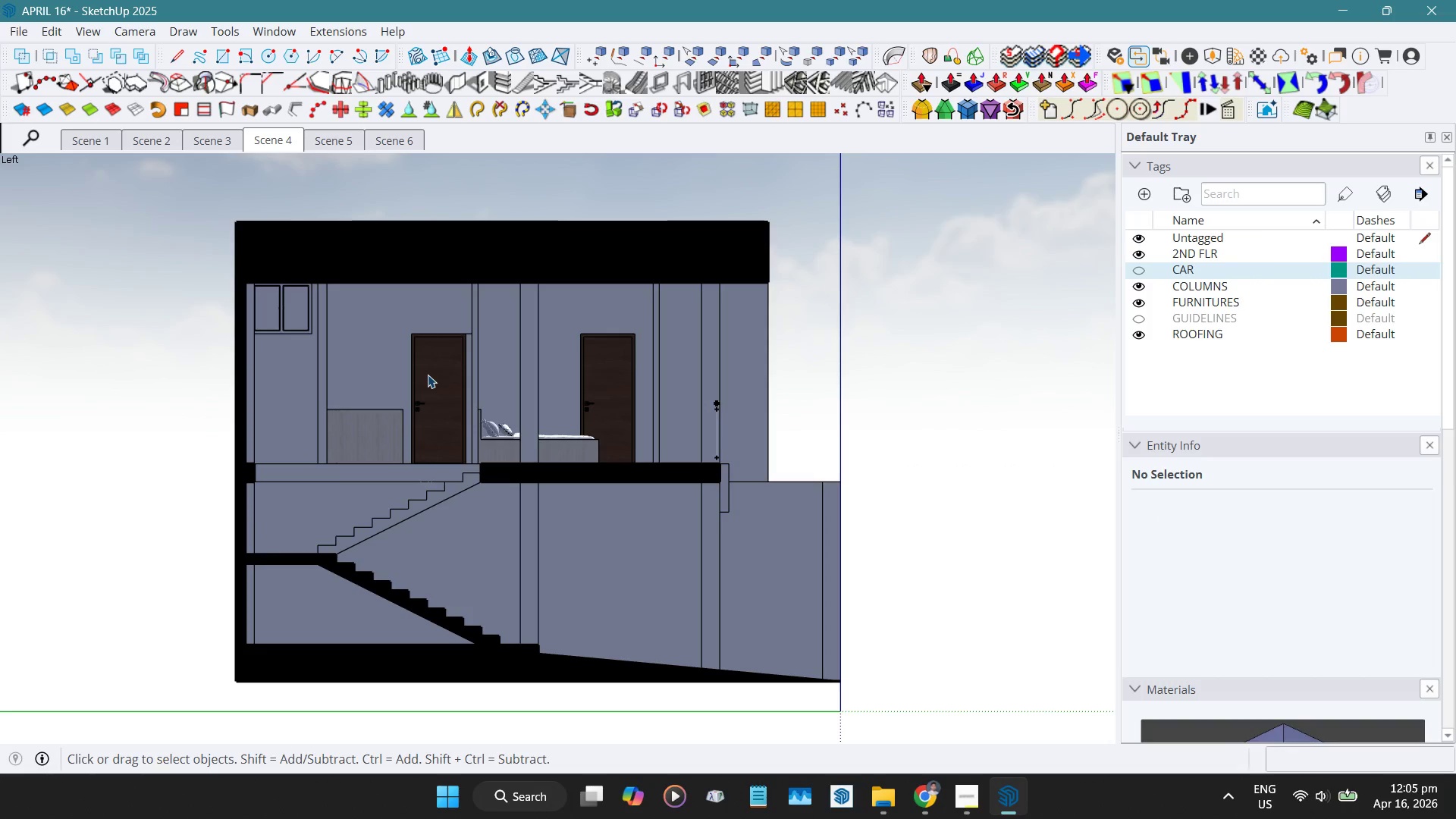 
key(Escape)
 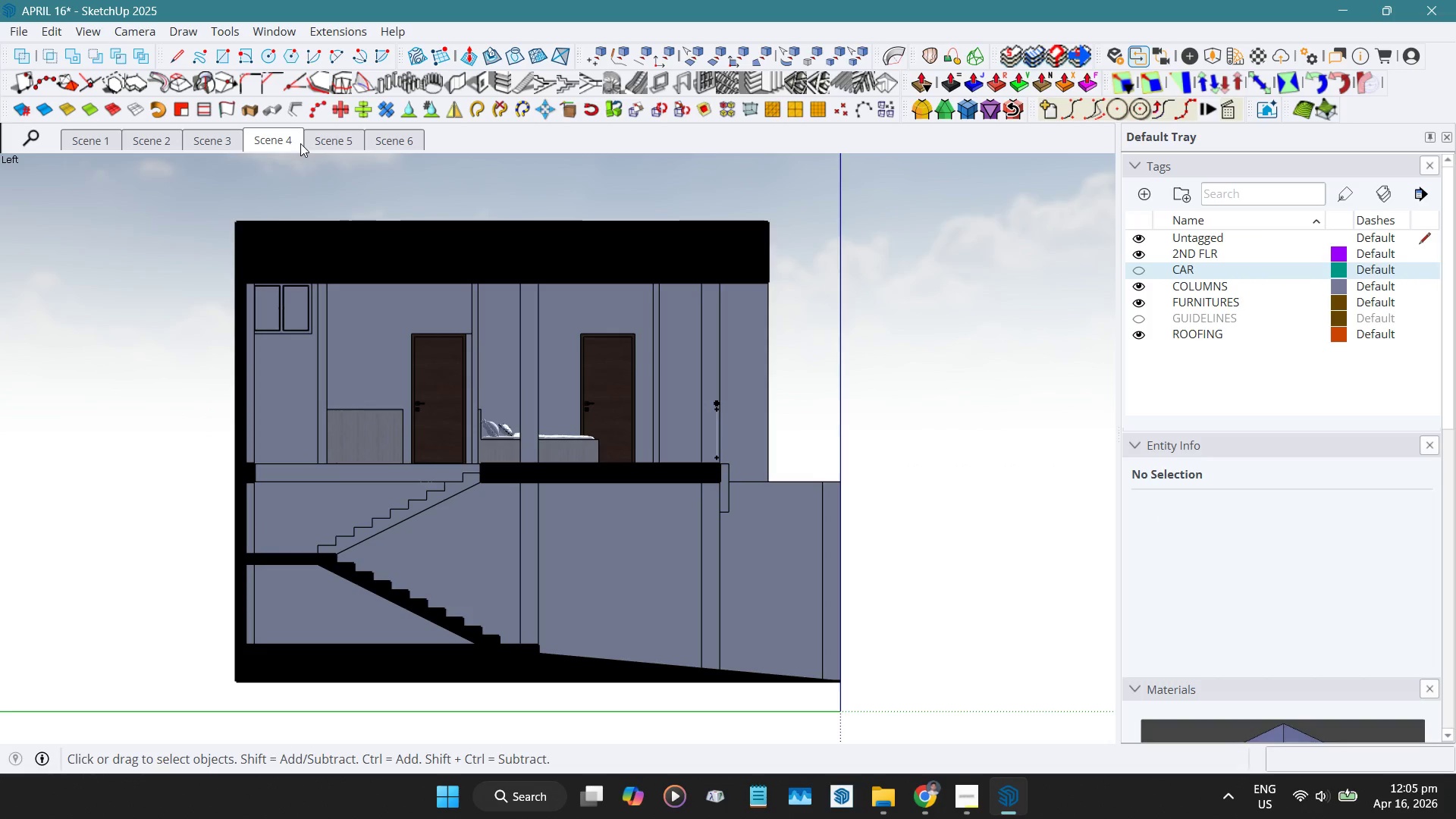 
right_click([297, 143])
 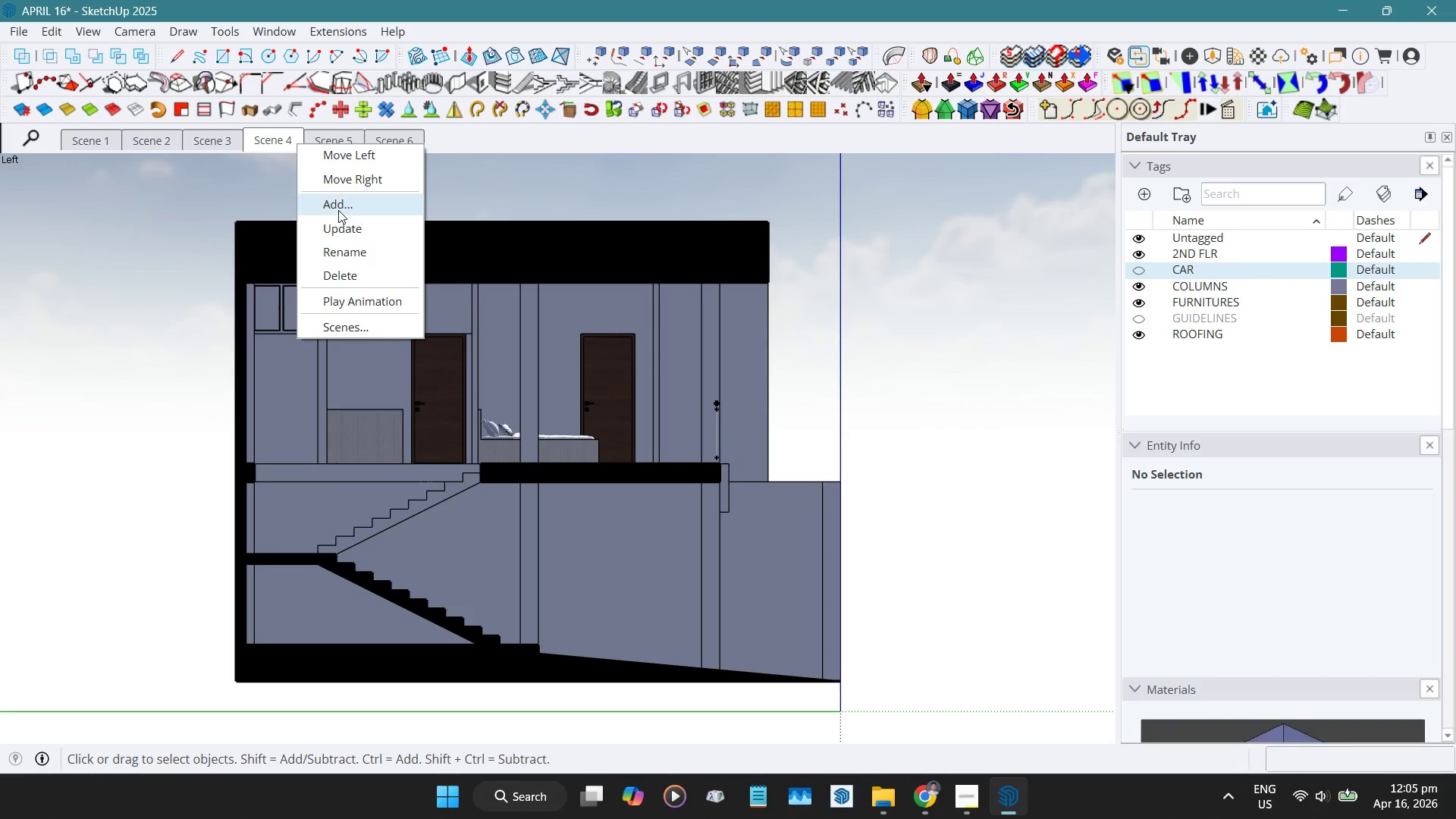 
left_click([340, 234])
 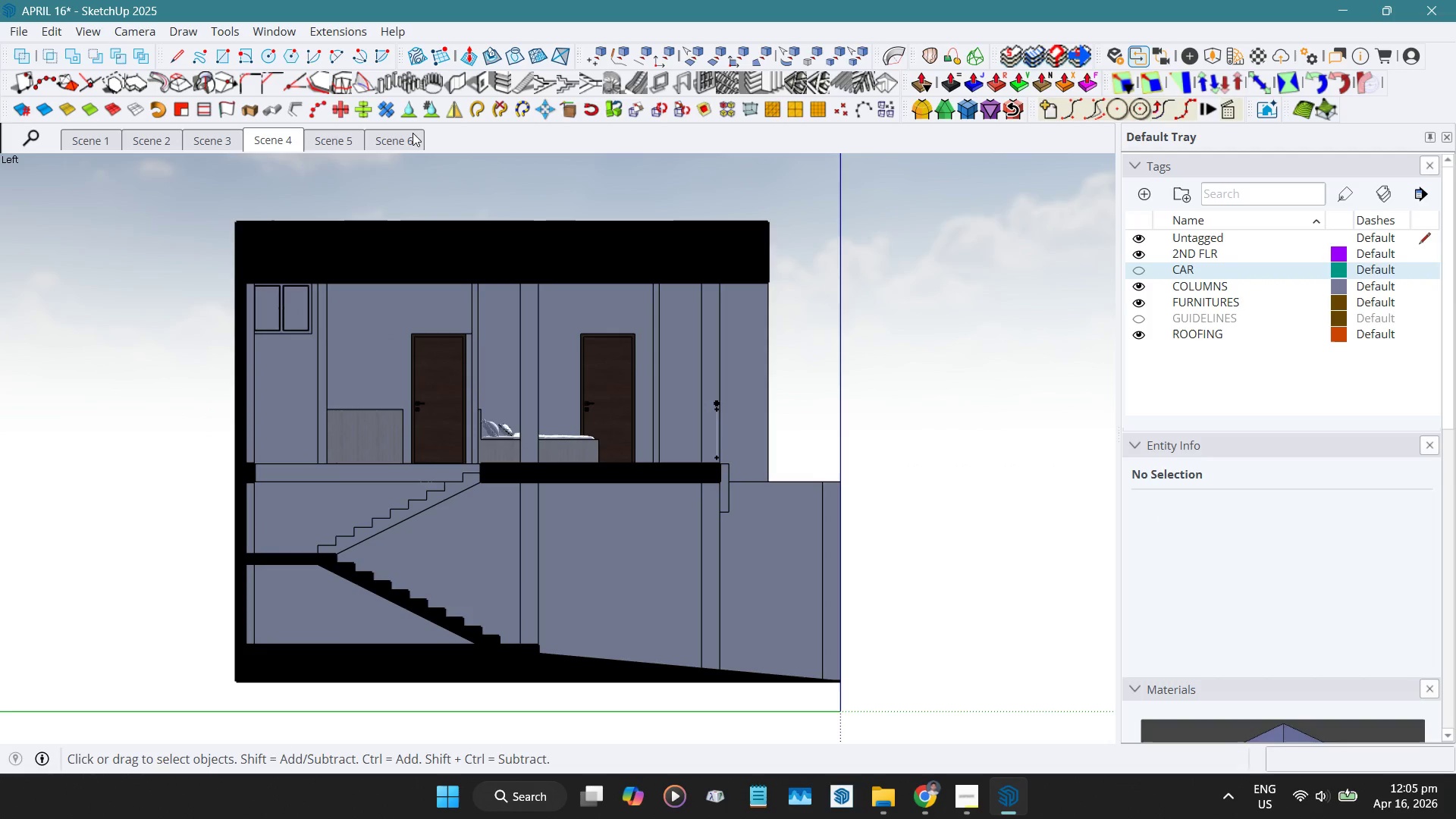 
left_click([404, 134])
 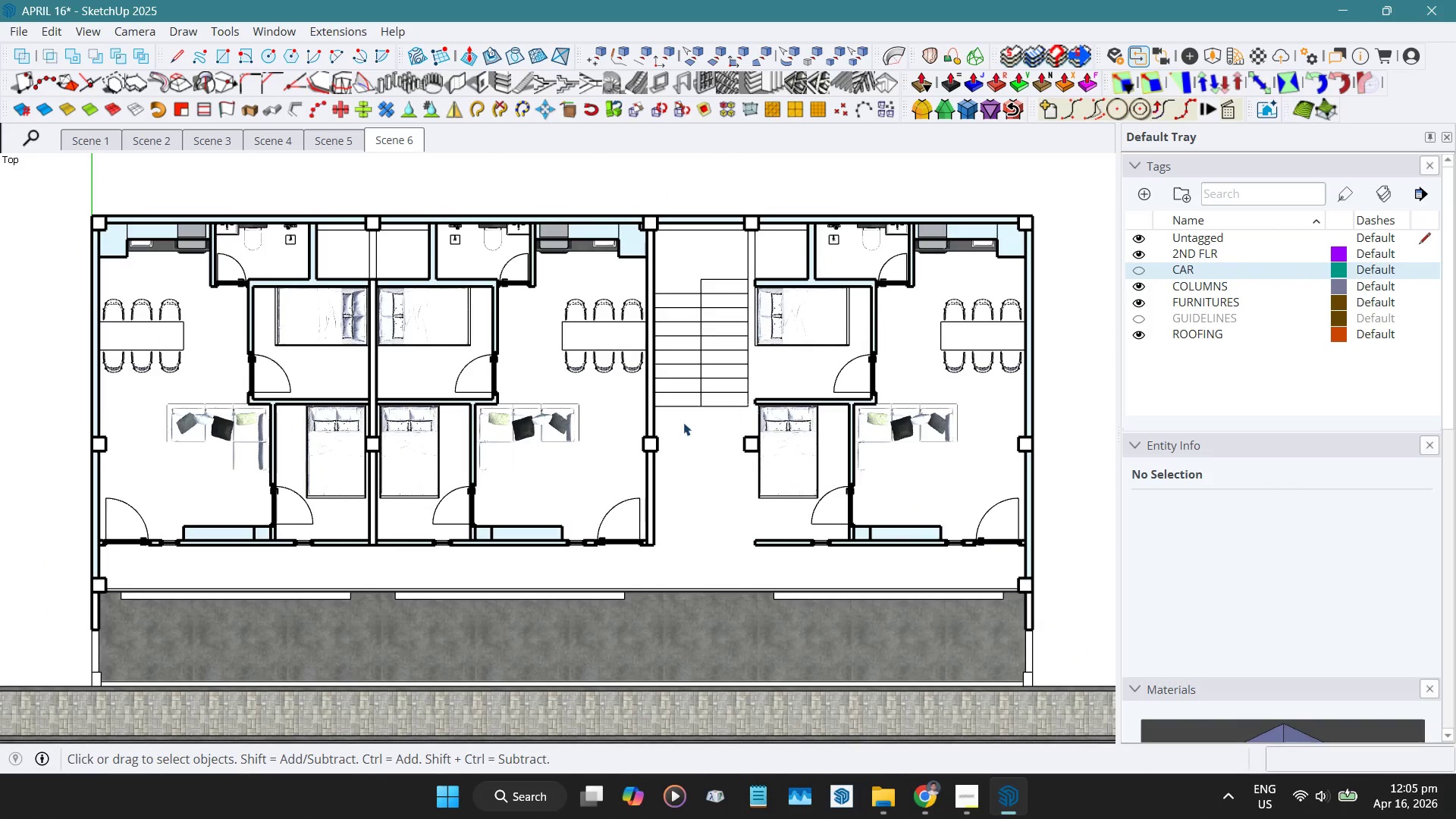 
wait(6.06)
 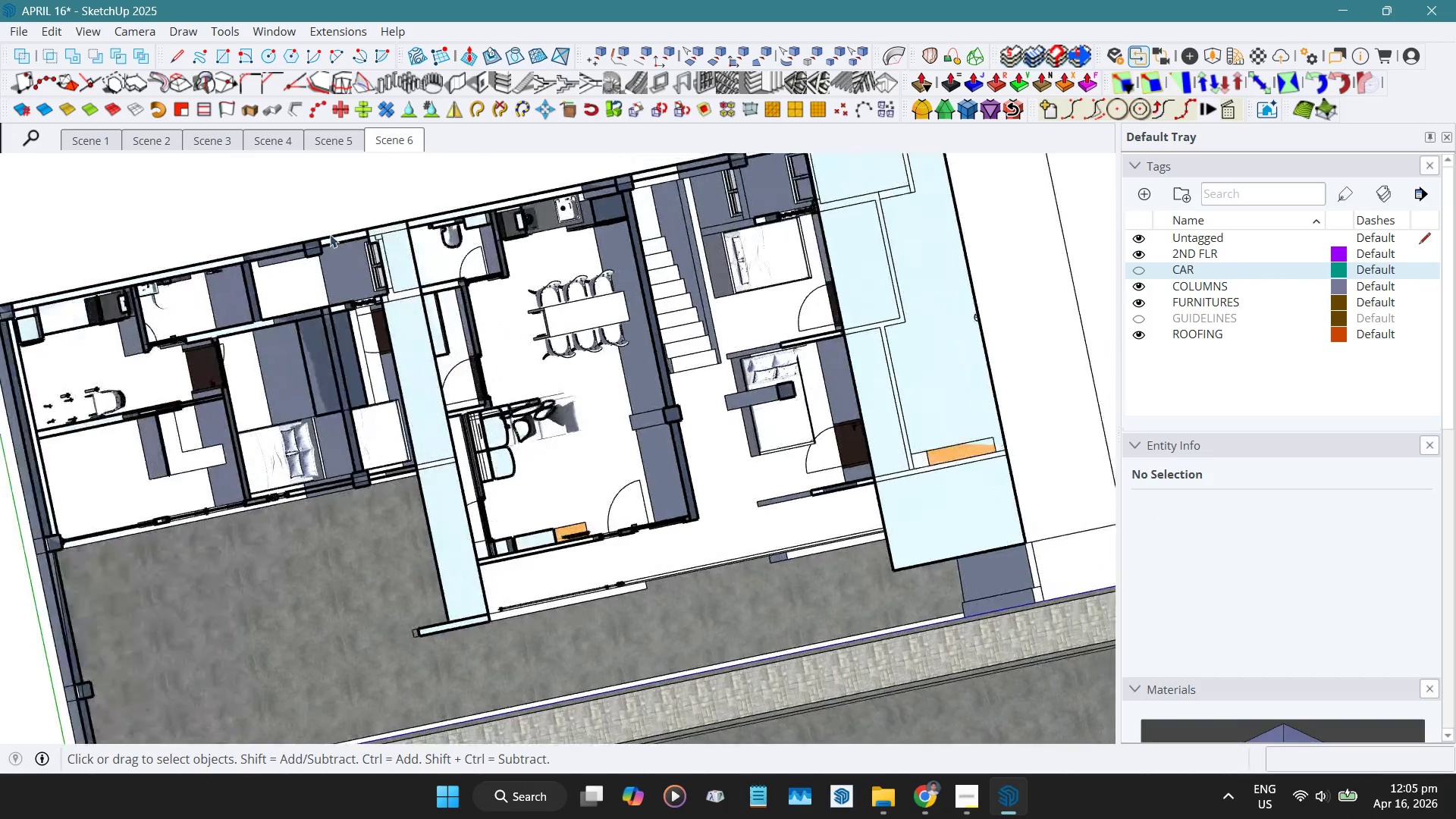 
double_click([654, 475])
 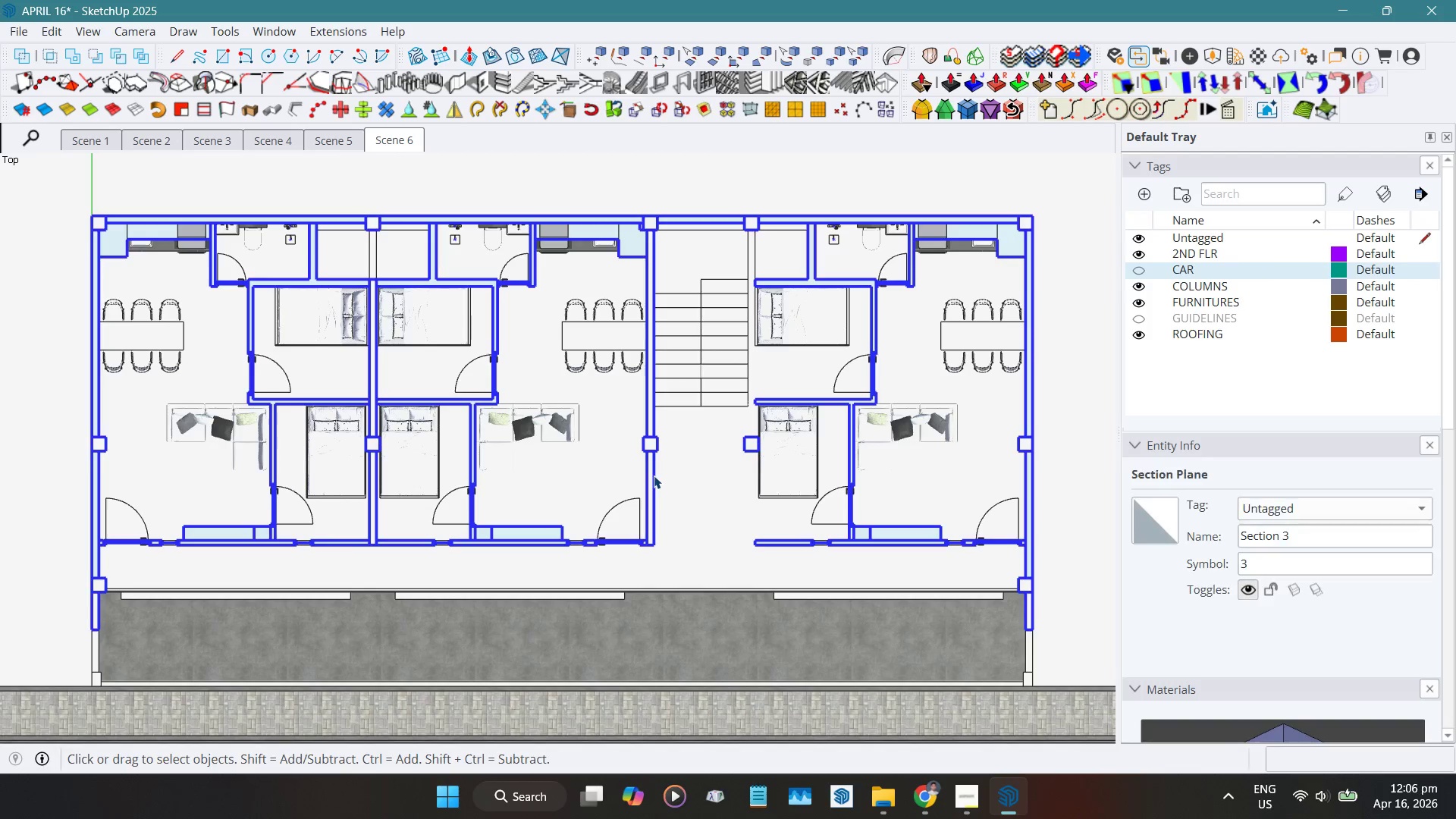 
double_click([654, 475])
 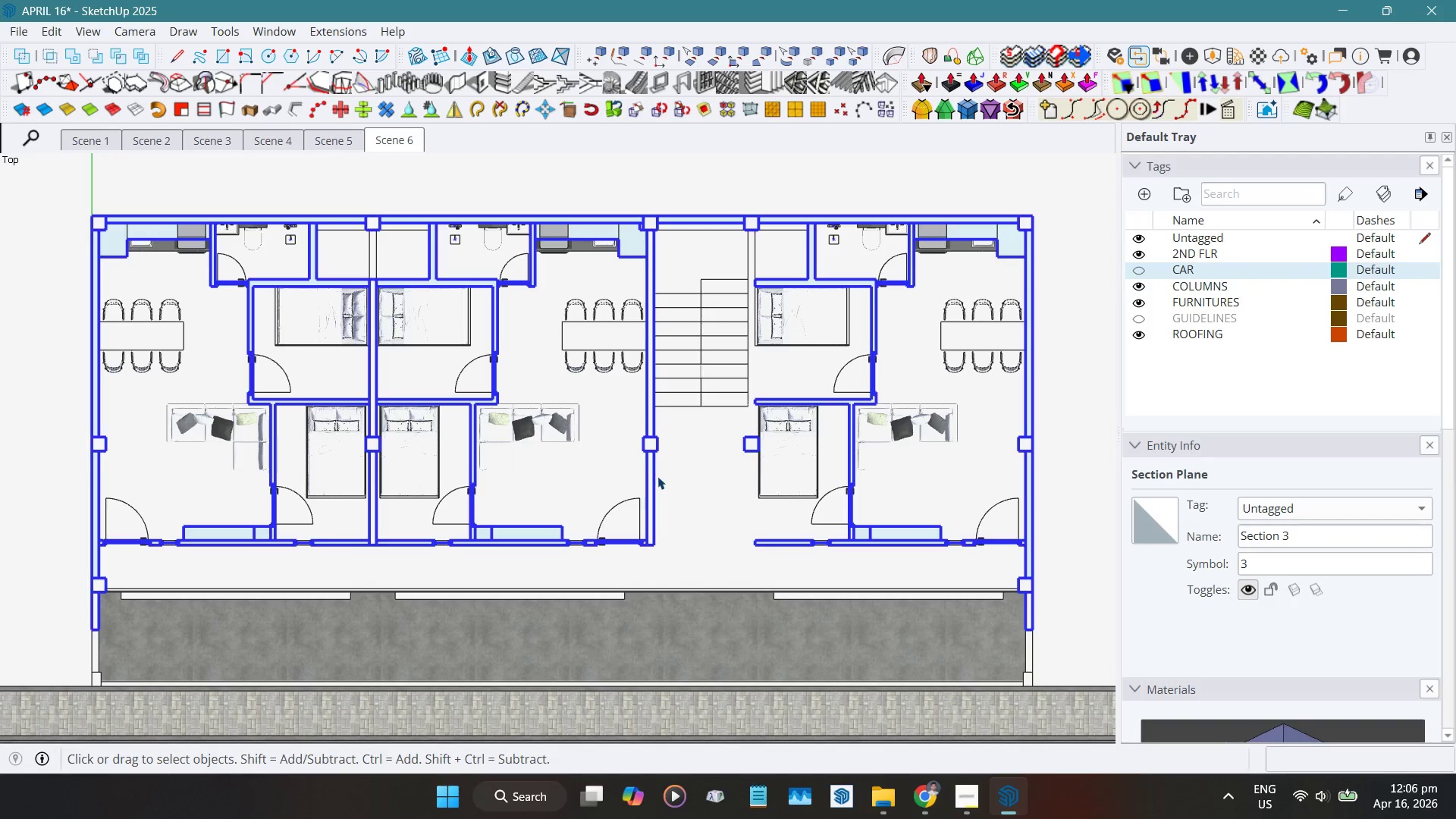 
wait(7.23)
 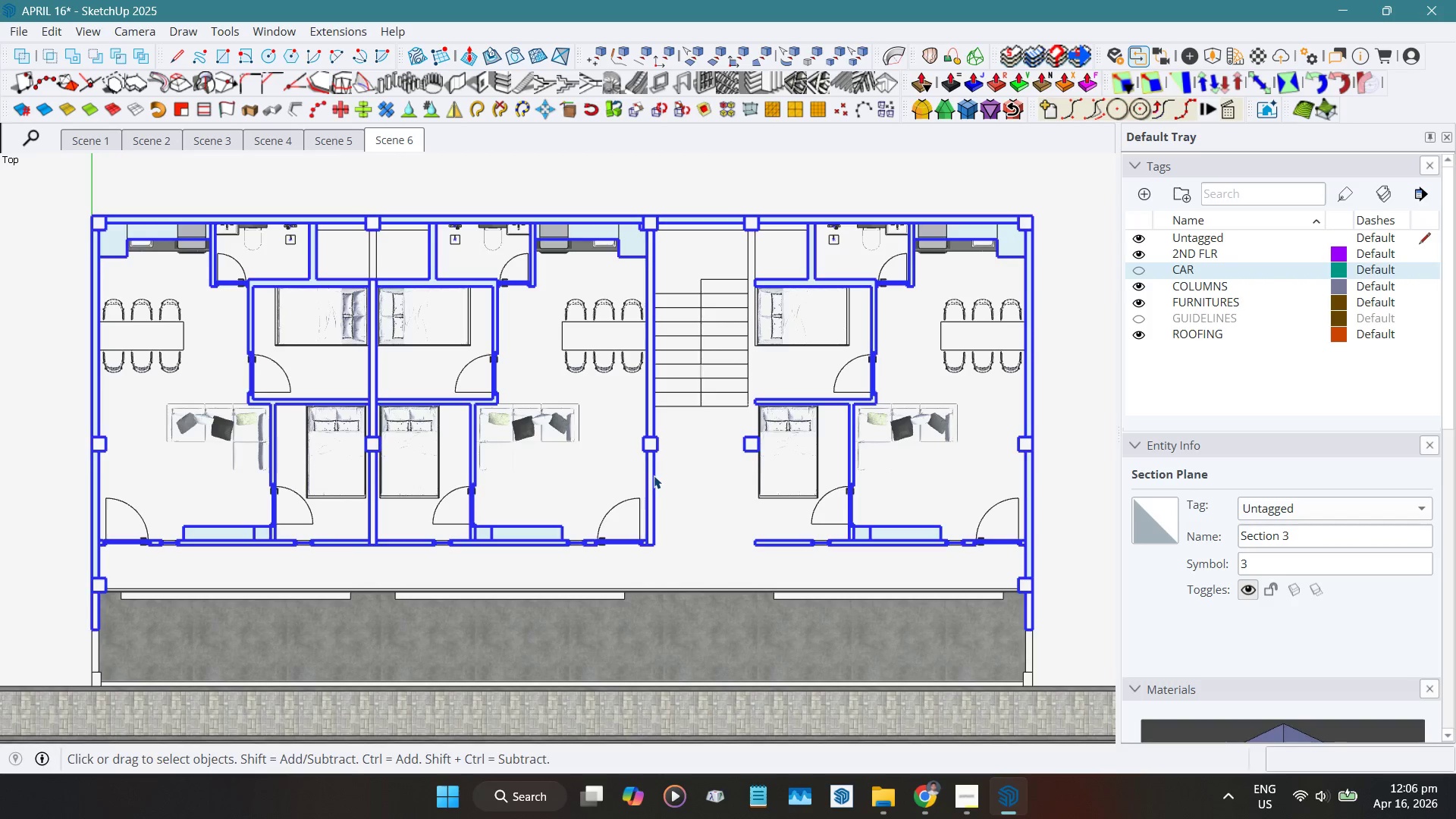 
double_click([655, 475])
 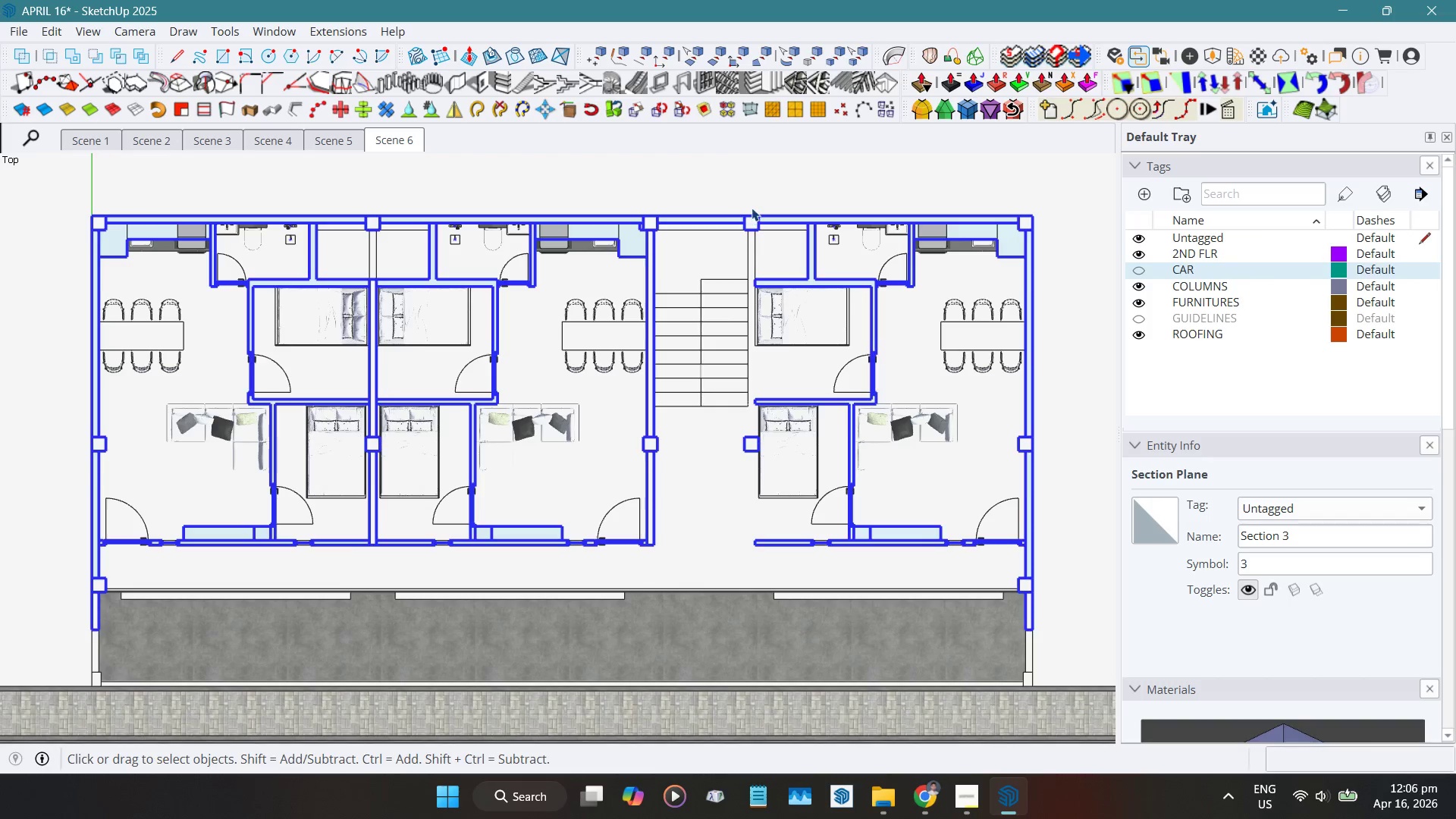 
key(H)
 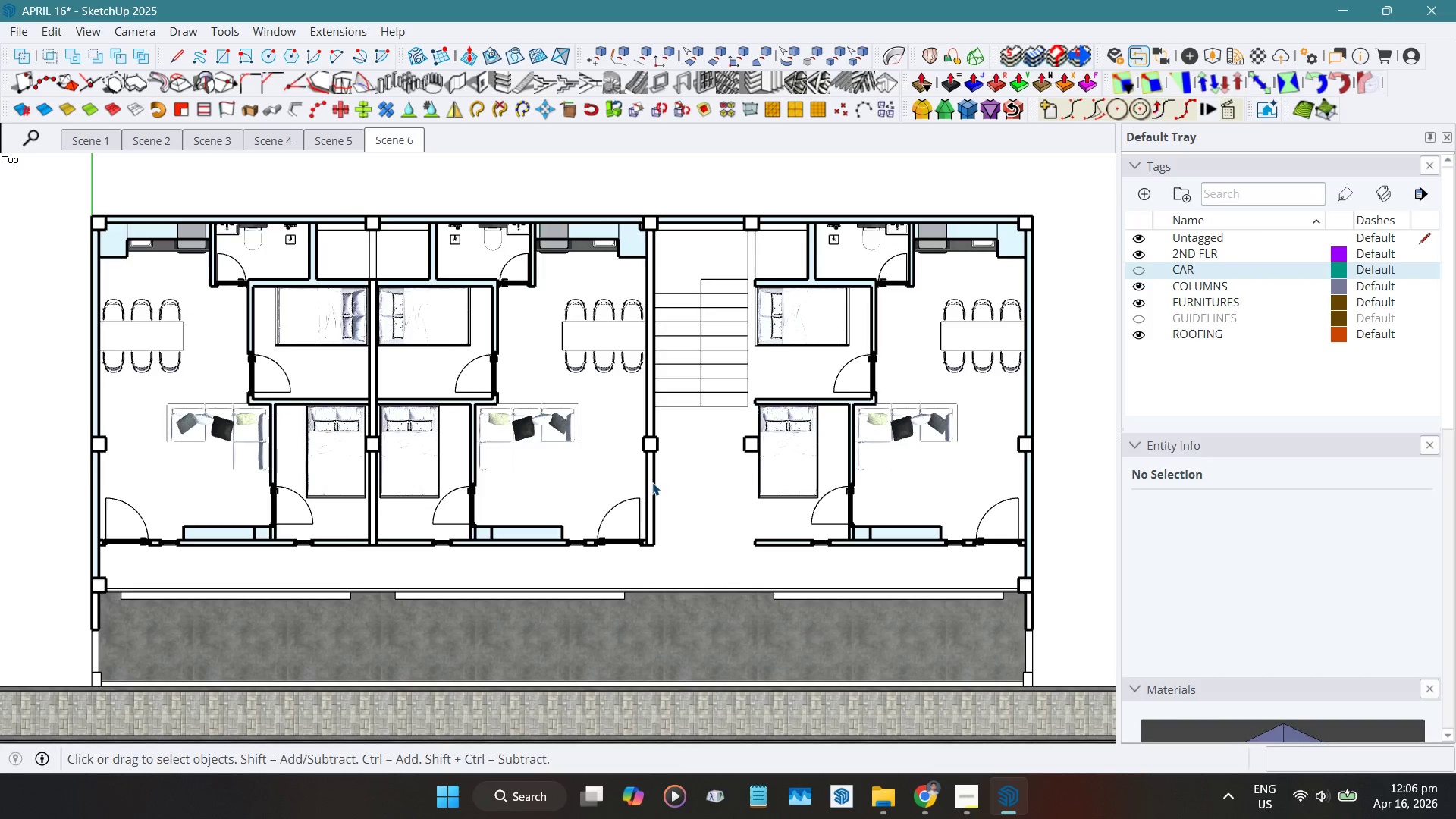 
double_click([653, 477])
 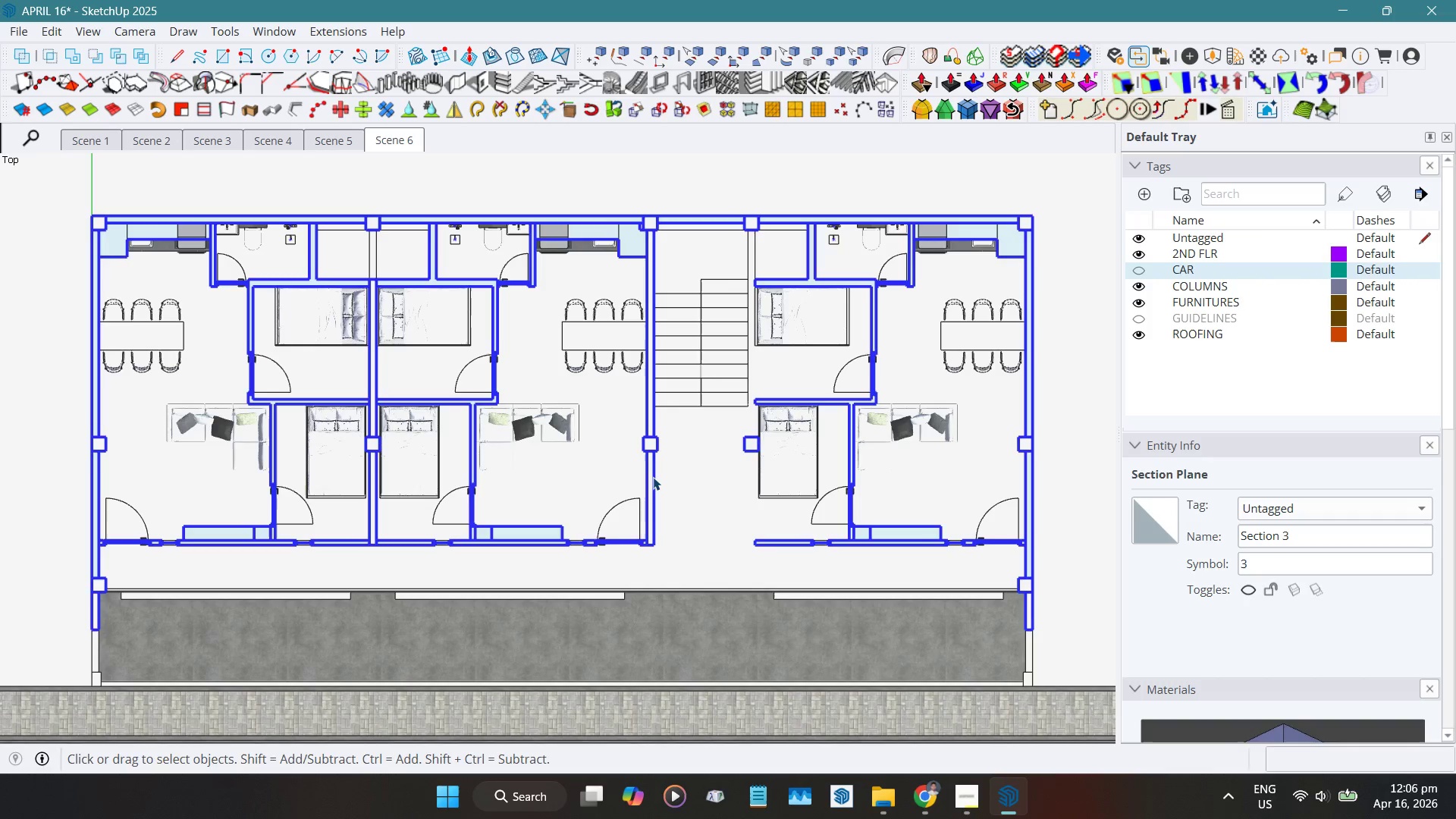 
key(H)
 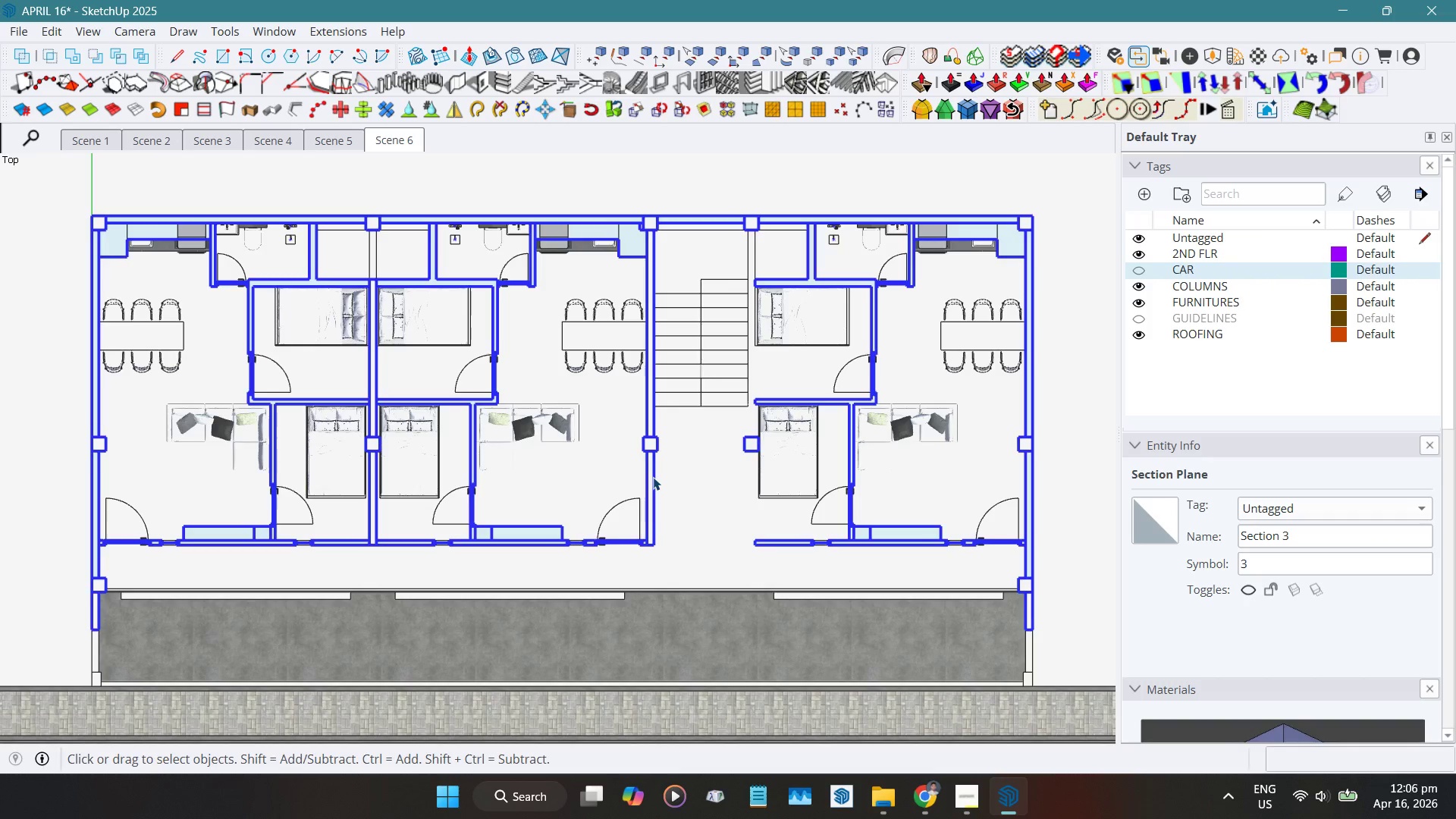 
double_click([653, 477])
 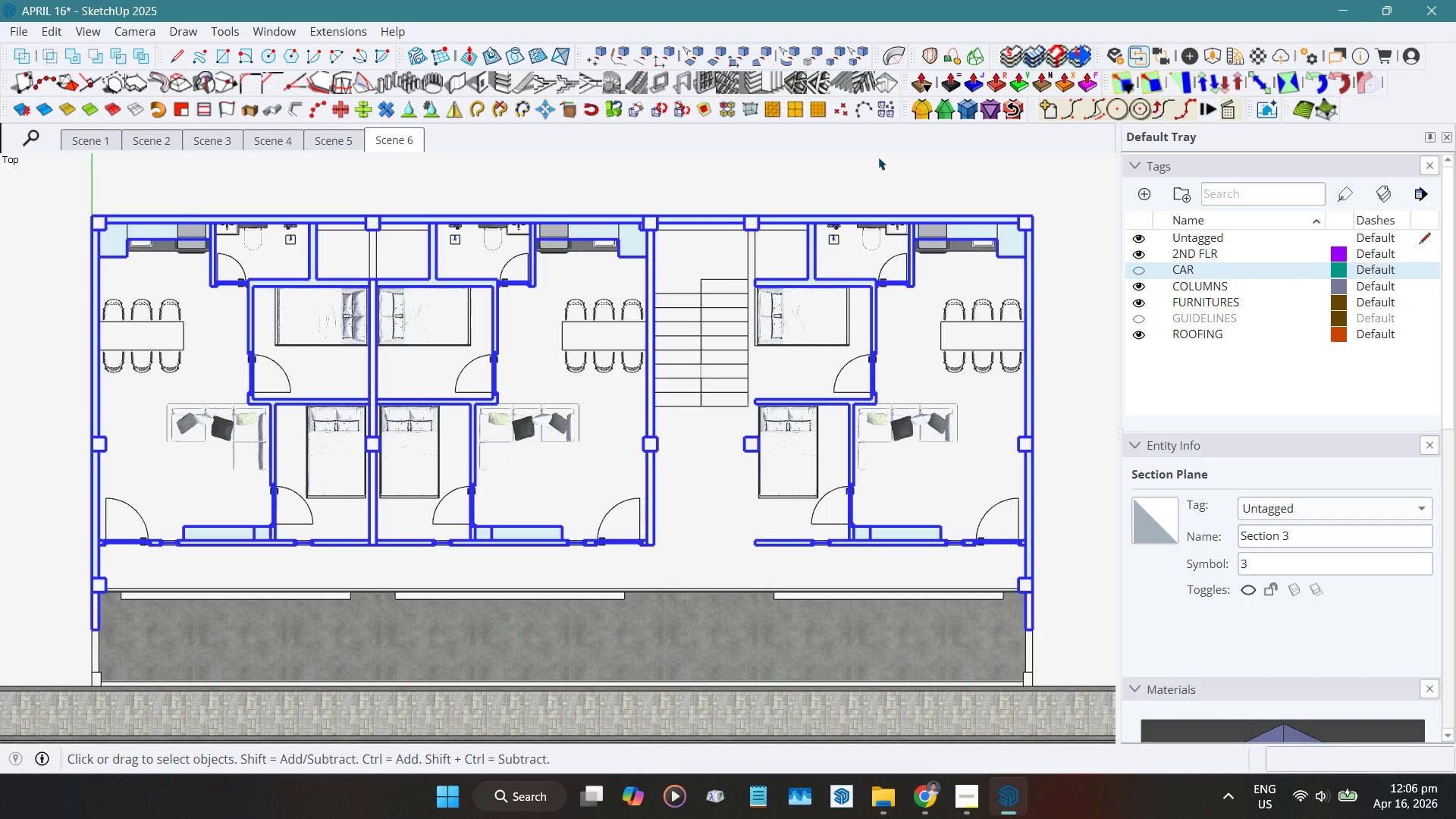 
double_click([879, 157])
 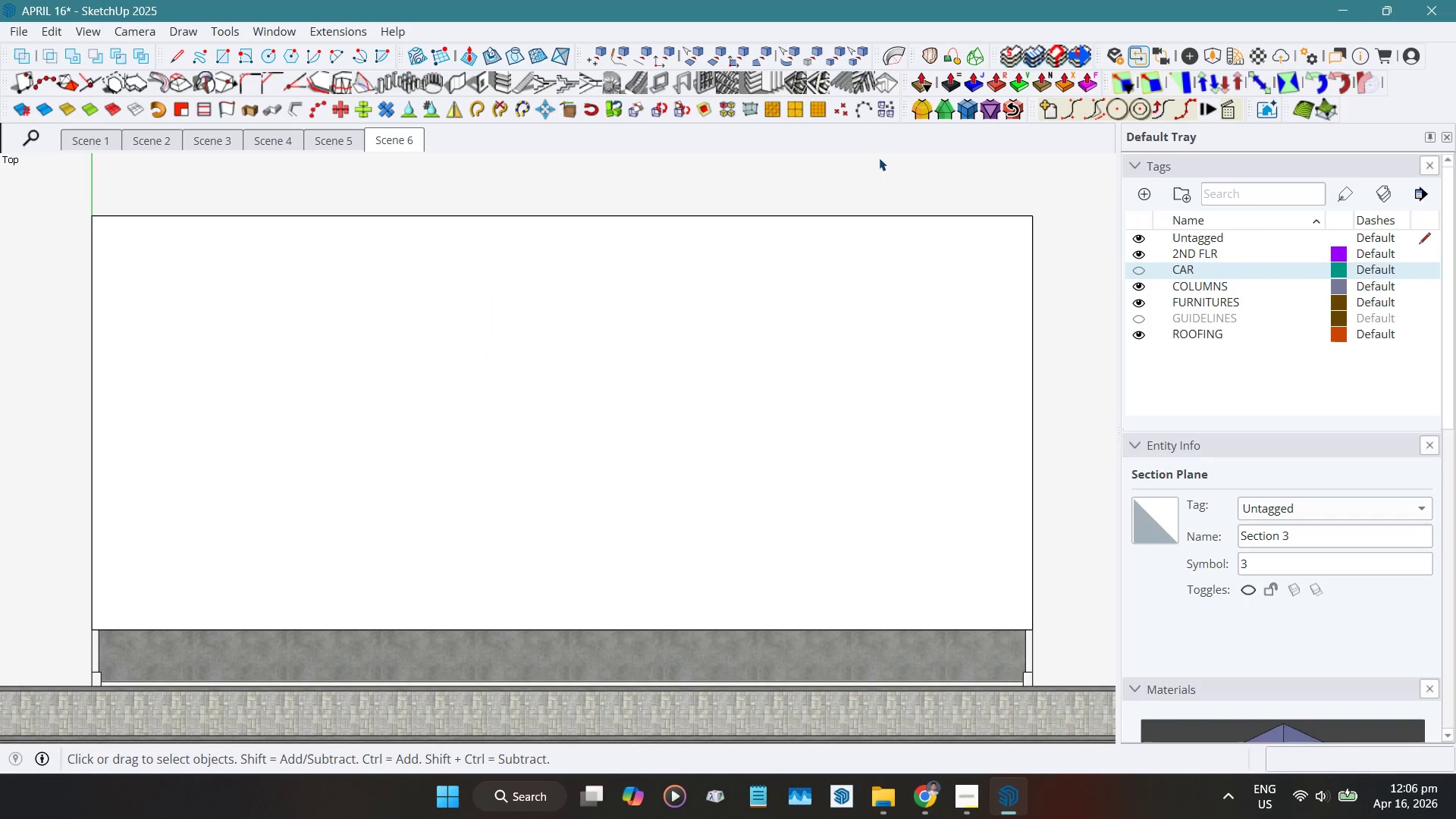 
triple_click([879, 158])
 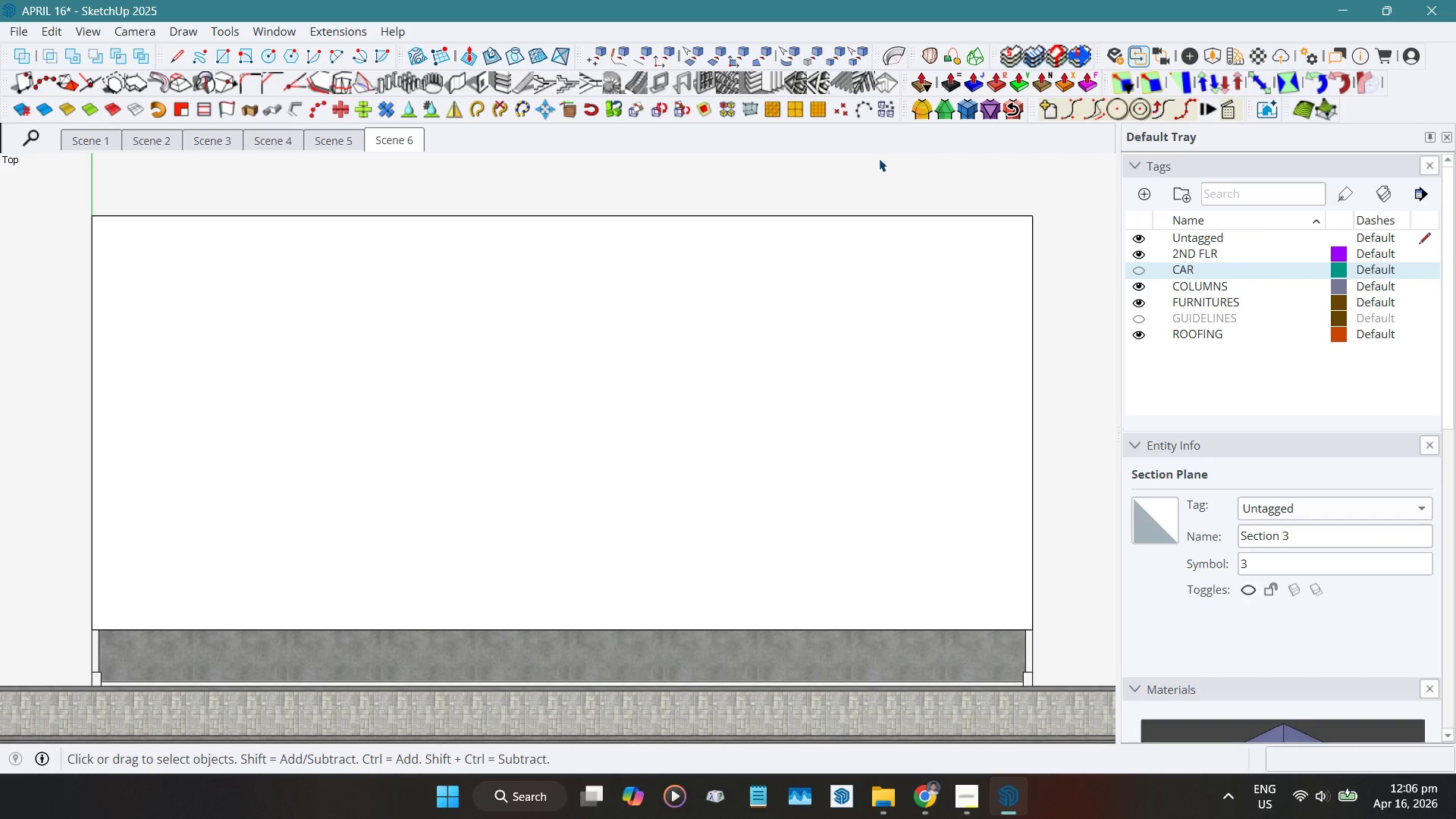 
key(Escape)
 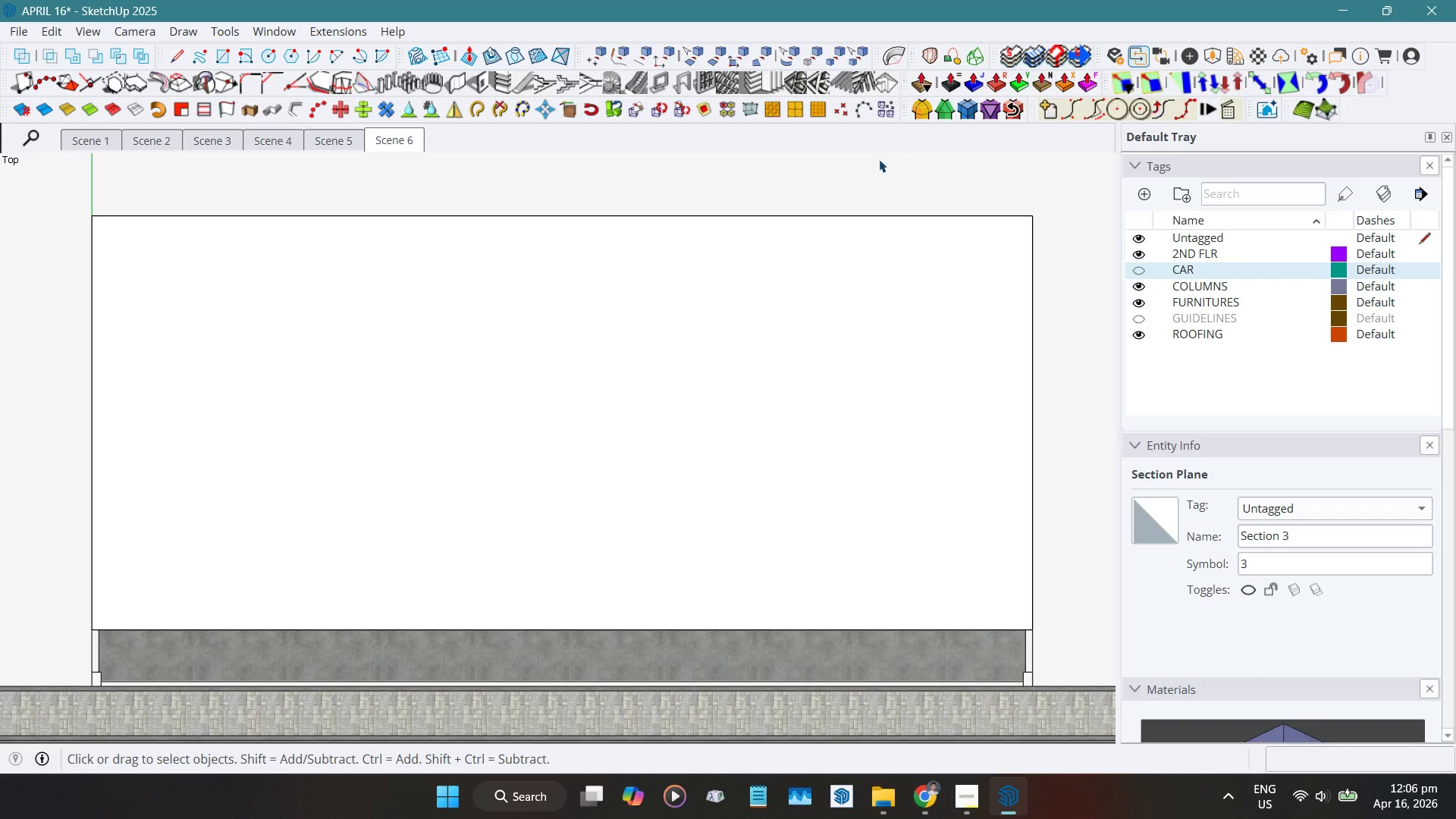 
key(Escape)
 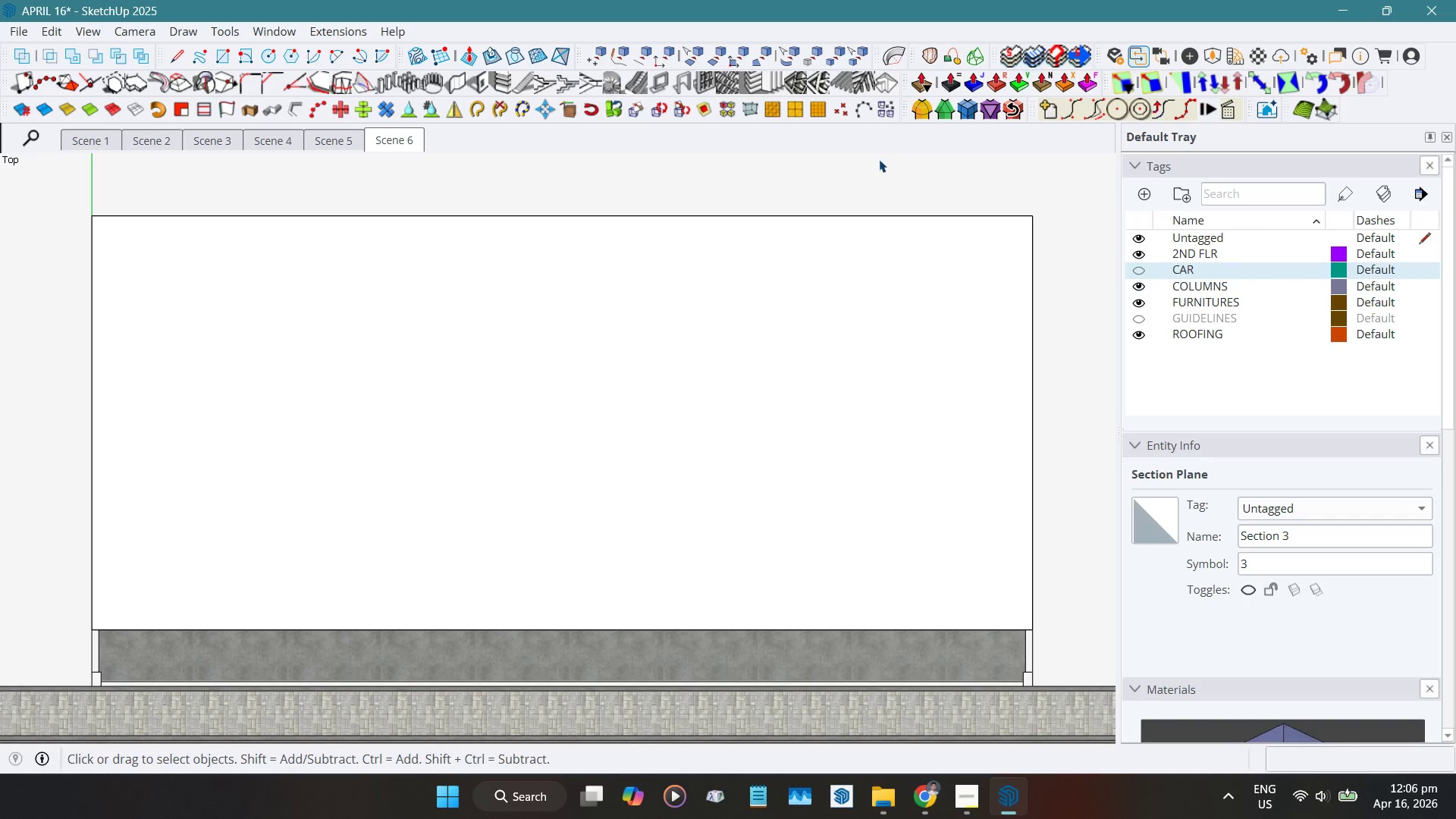 
key(Escape)
 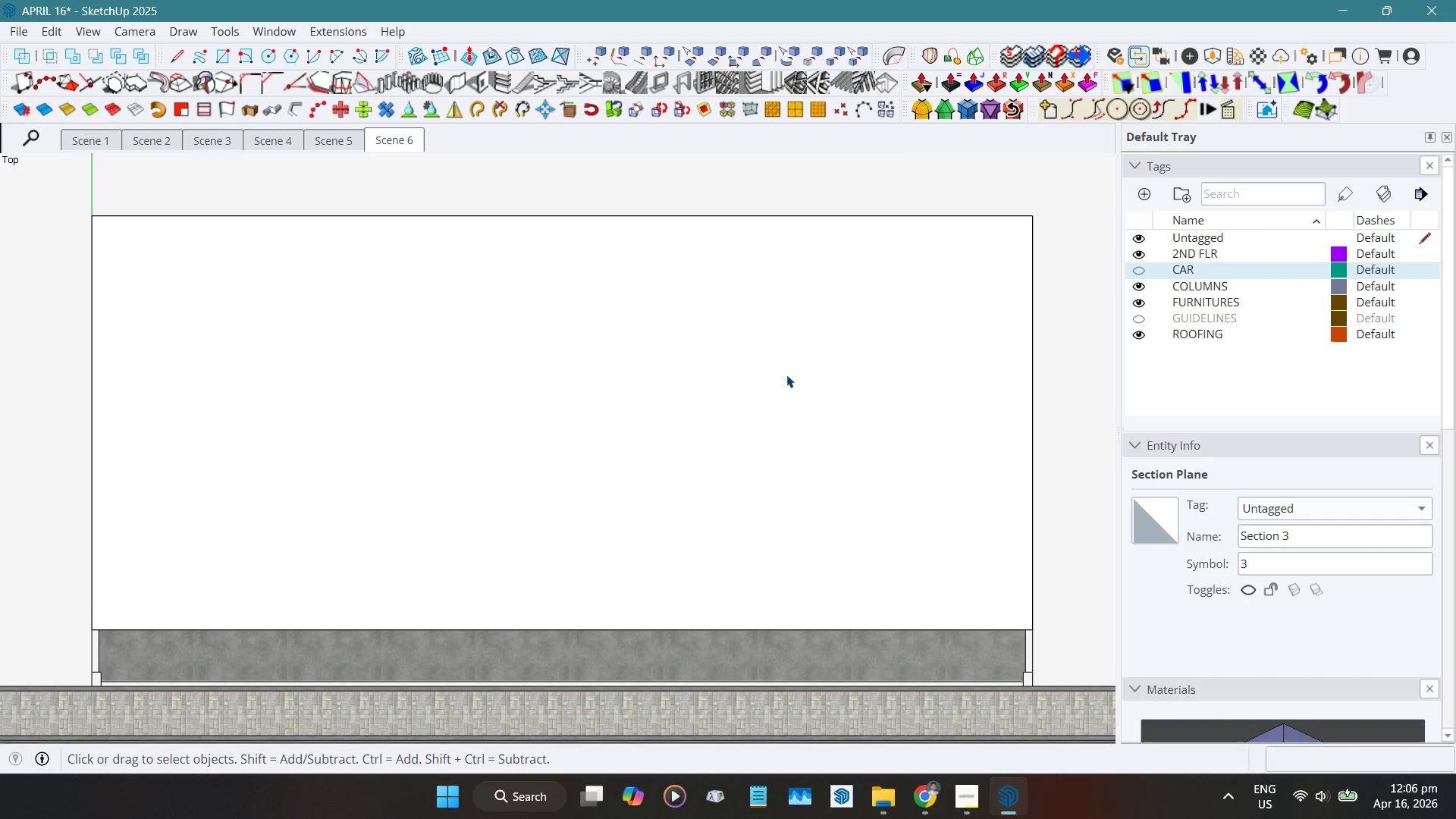 
double_click([787, 374])
 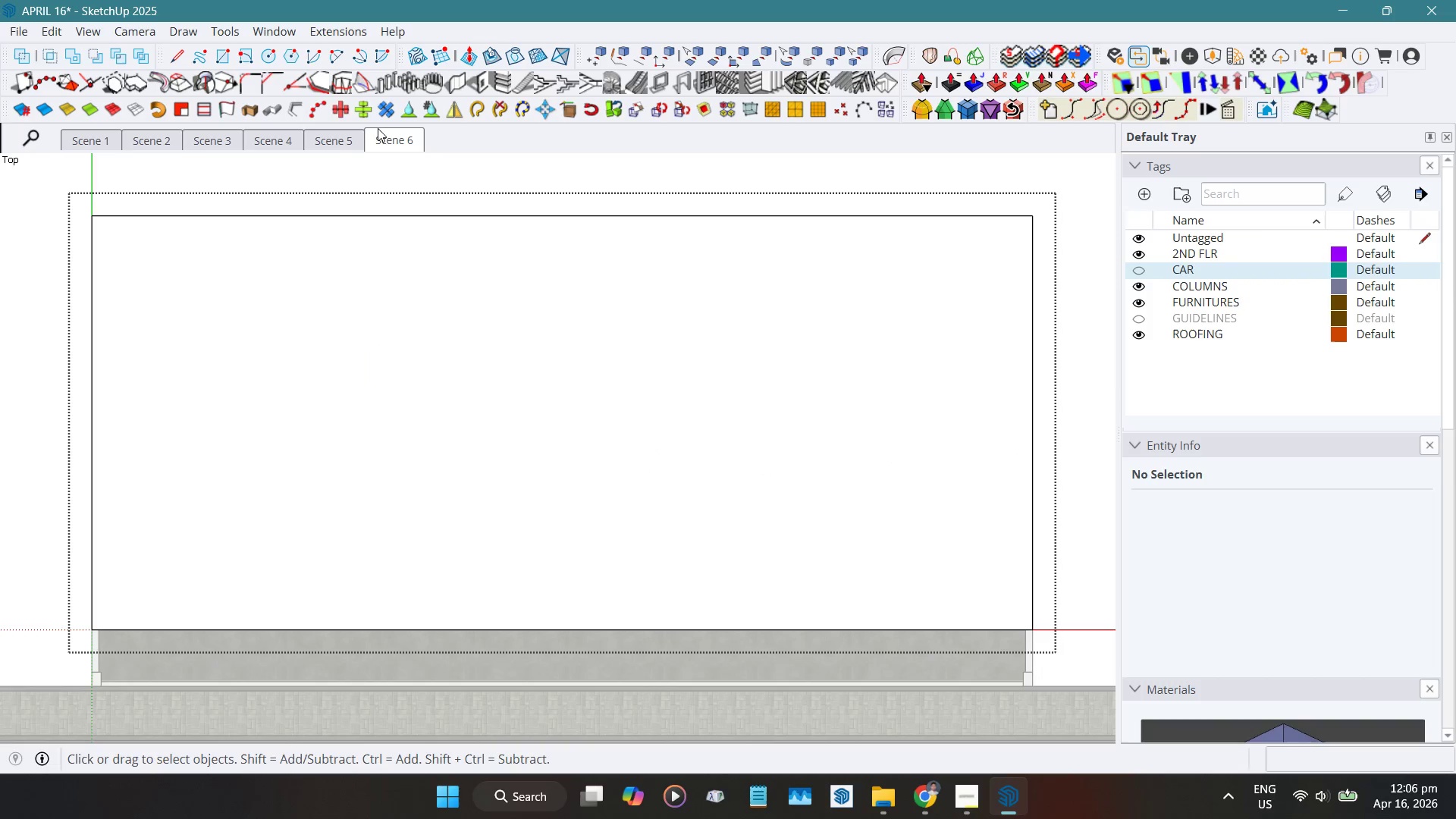 
left_click([402, 146])
 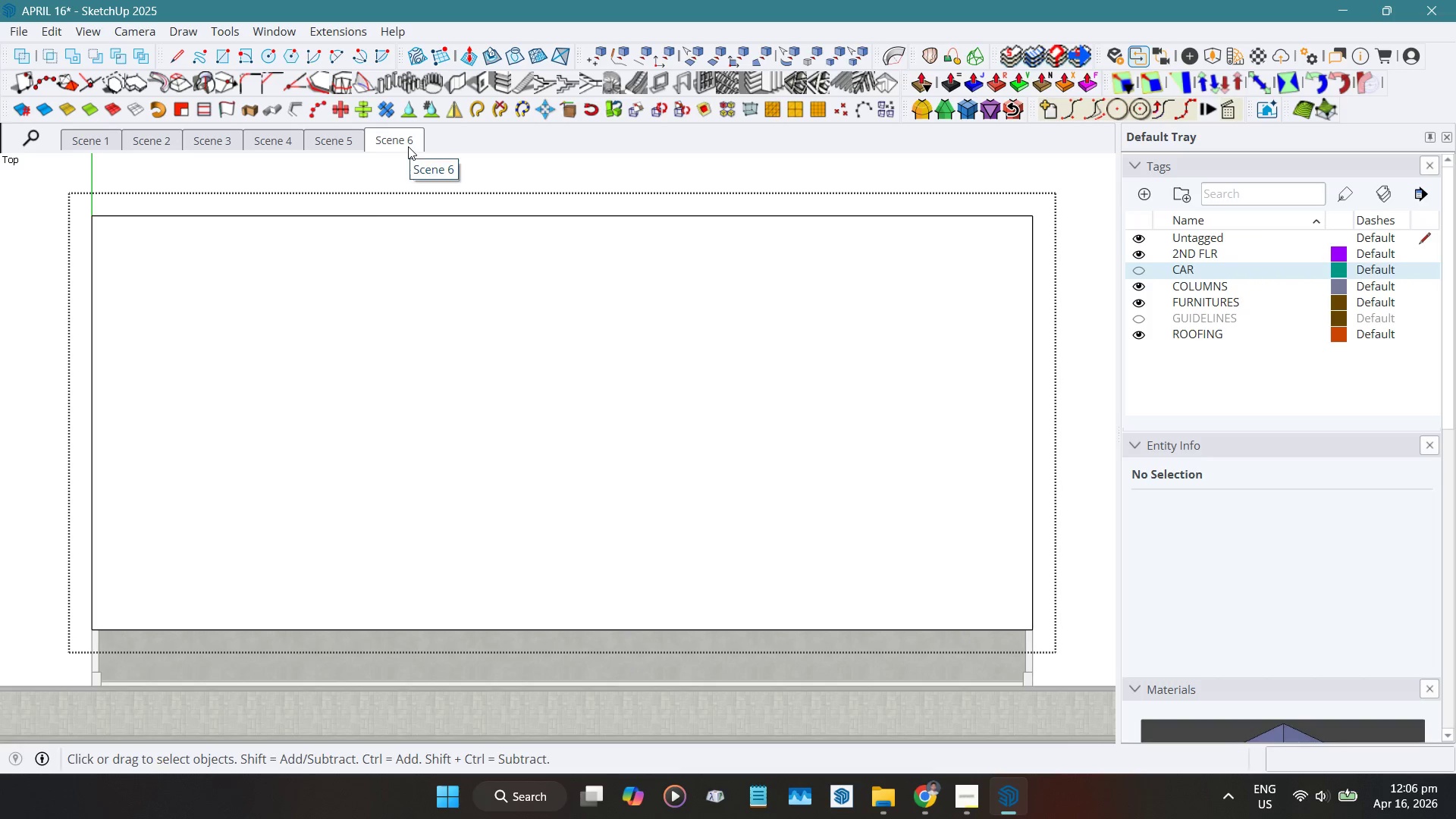 
left_click([403, 141])
 